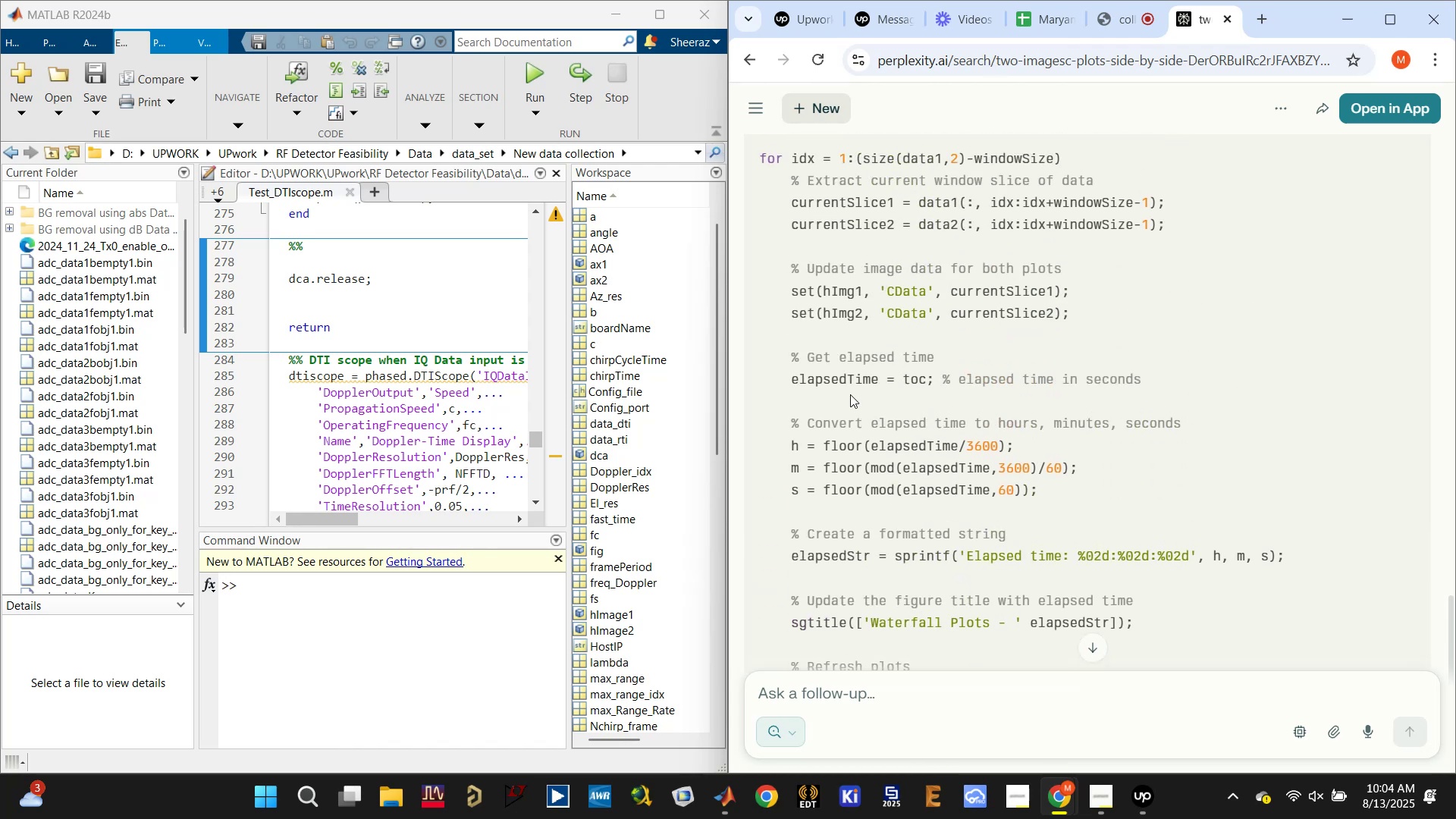 
left_click([834, 372])
 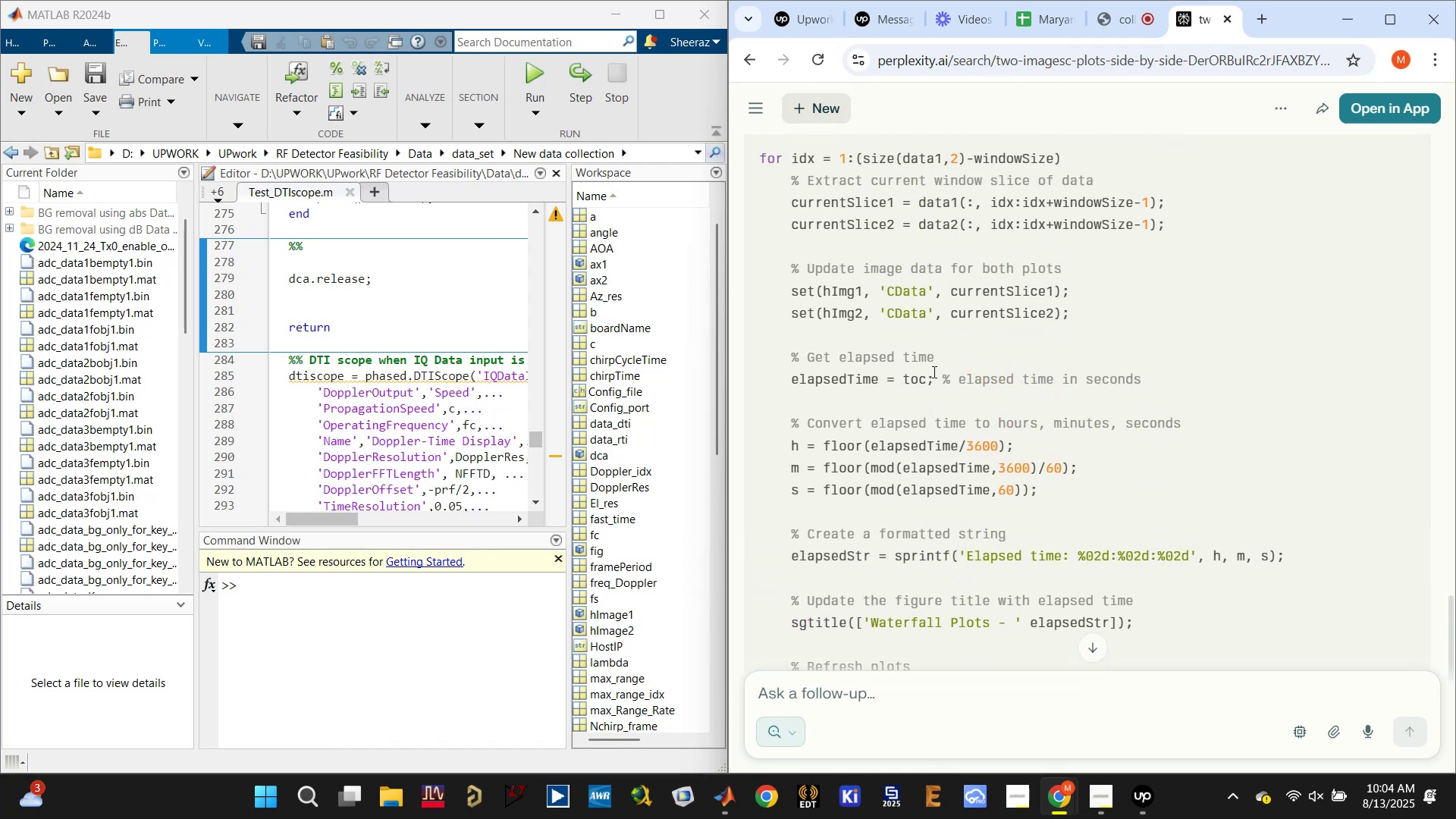 
left_click_drag(start_coordinate=[1157, 373], to_coordinate=[786, 349])
 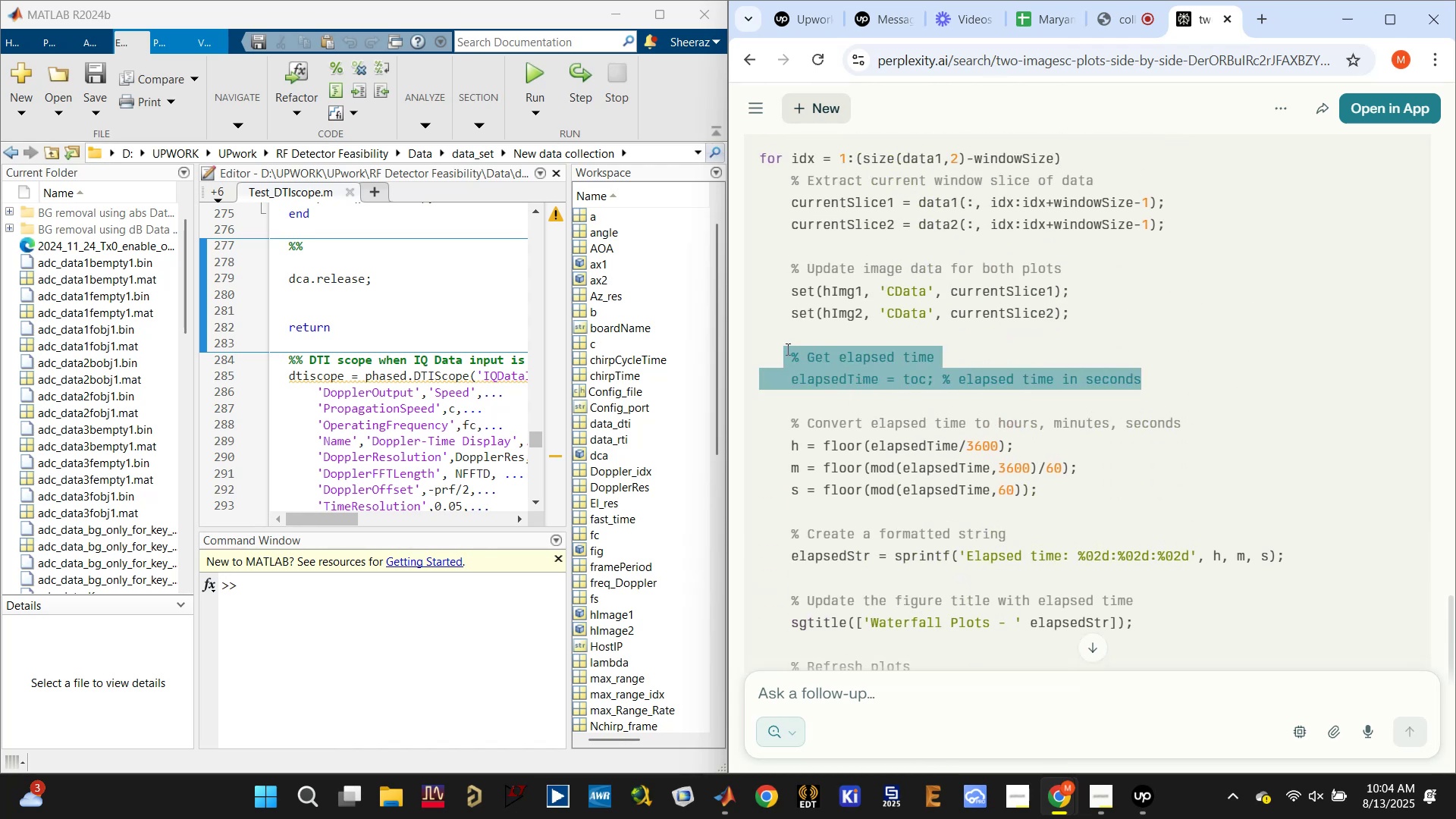 
key(Control+C)
 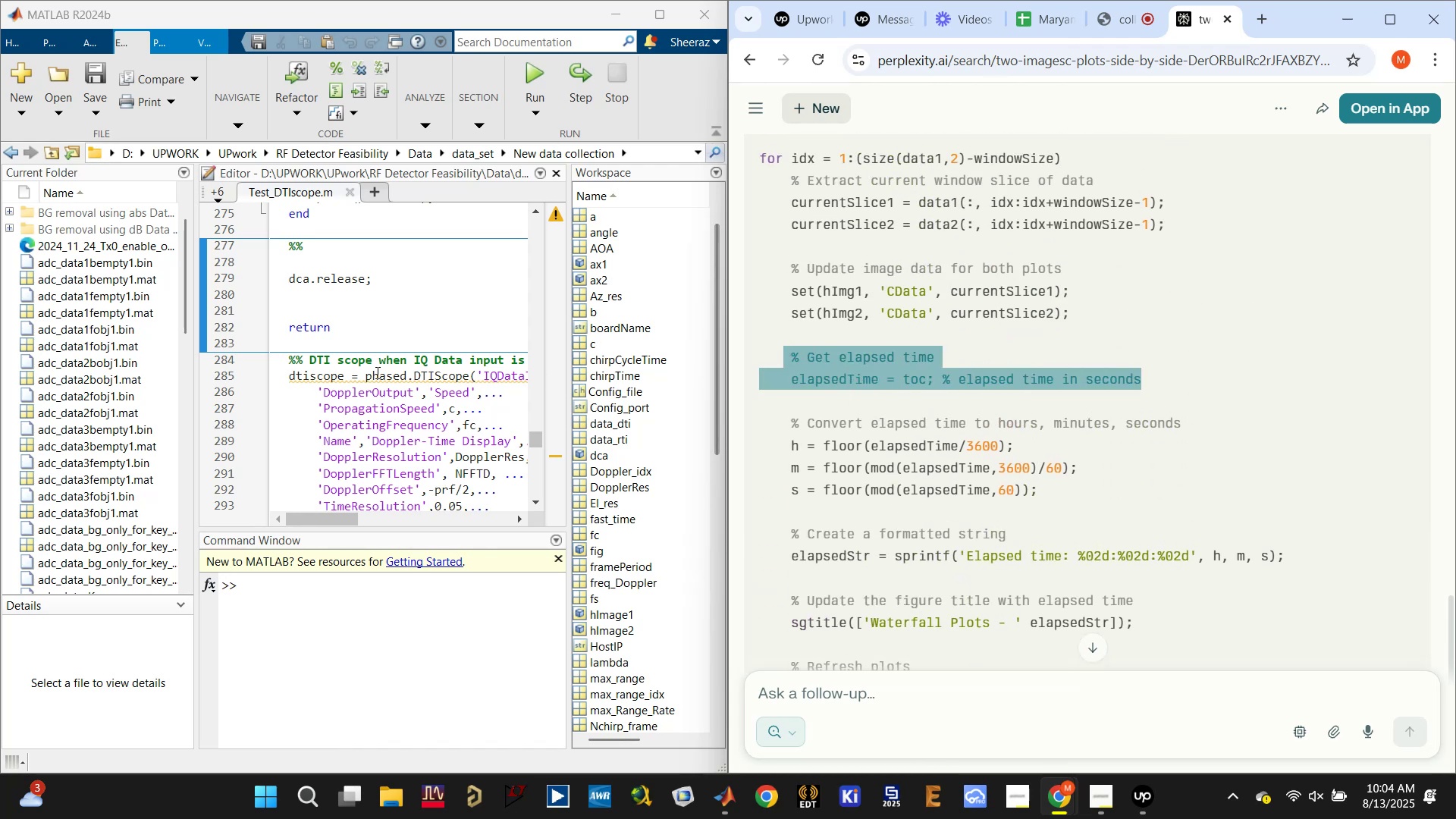 
scroll: coordinate [375, 370], scroll_direction: down, amount: 2.0
 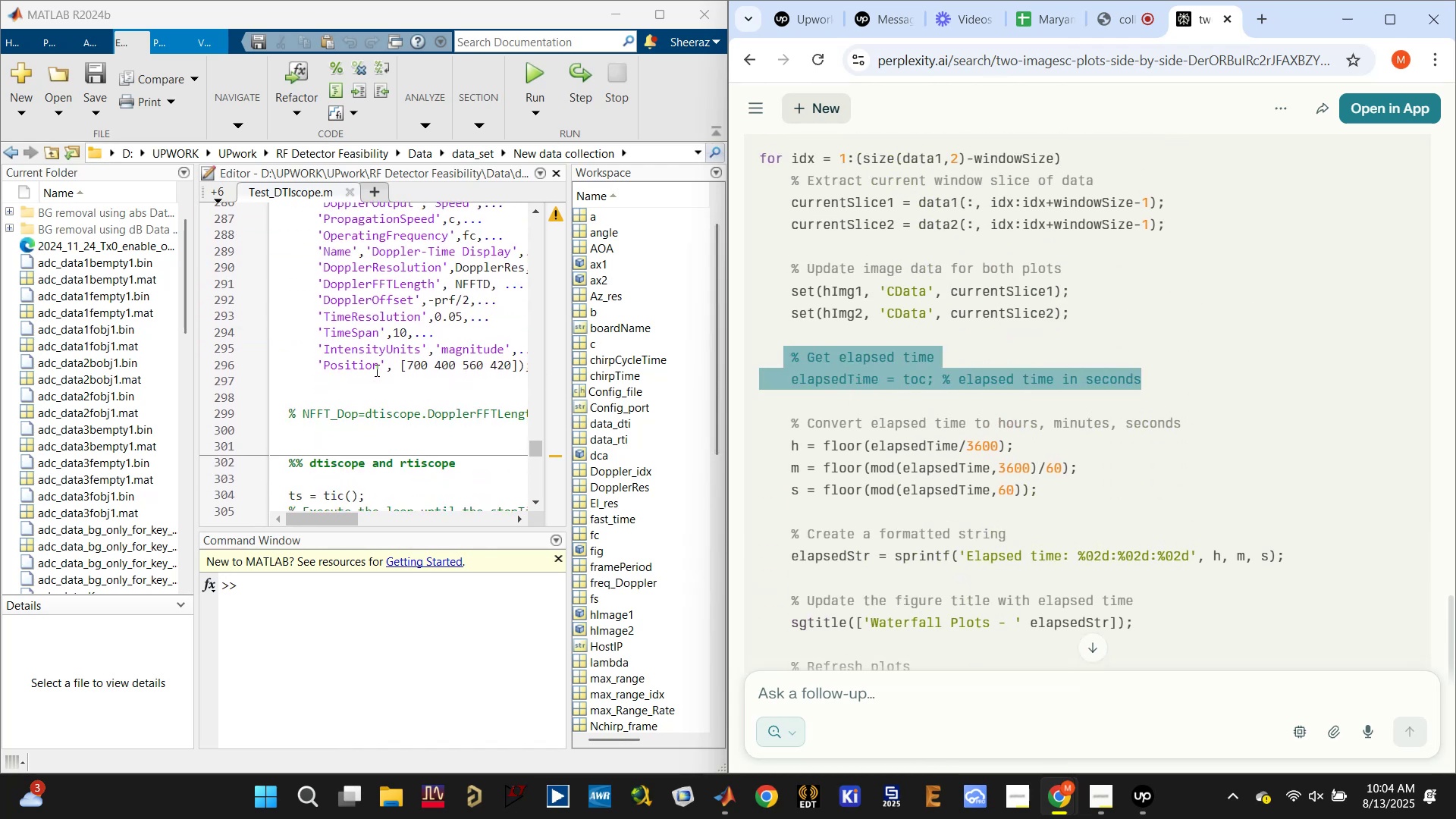 
scroll: coordinate [375, 370], scroll_direction: up, amount: 4.0
 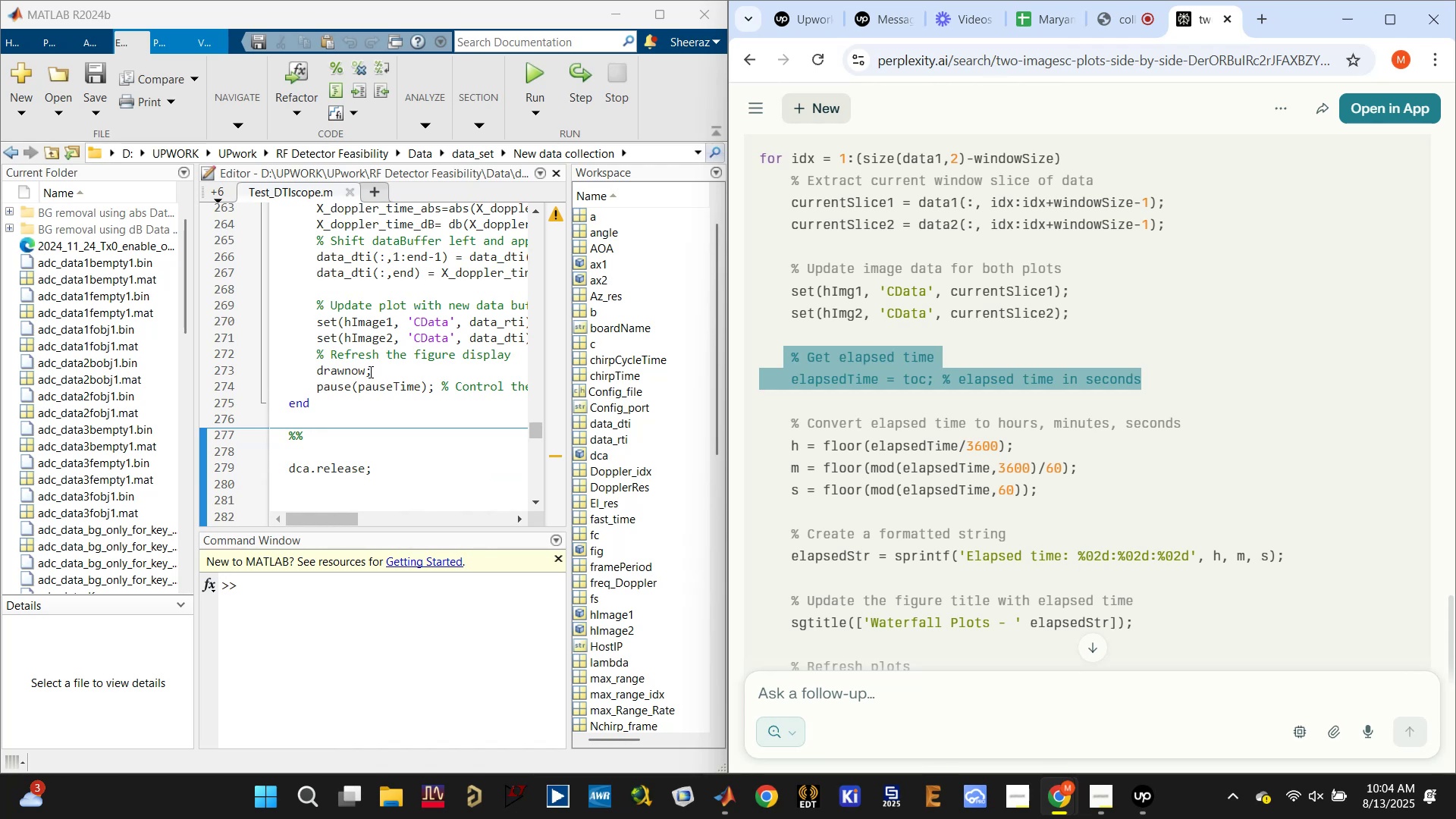 
left_click([286, 403])
 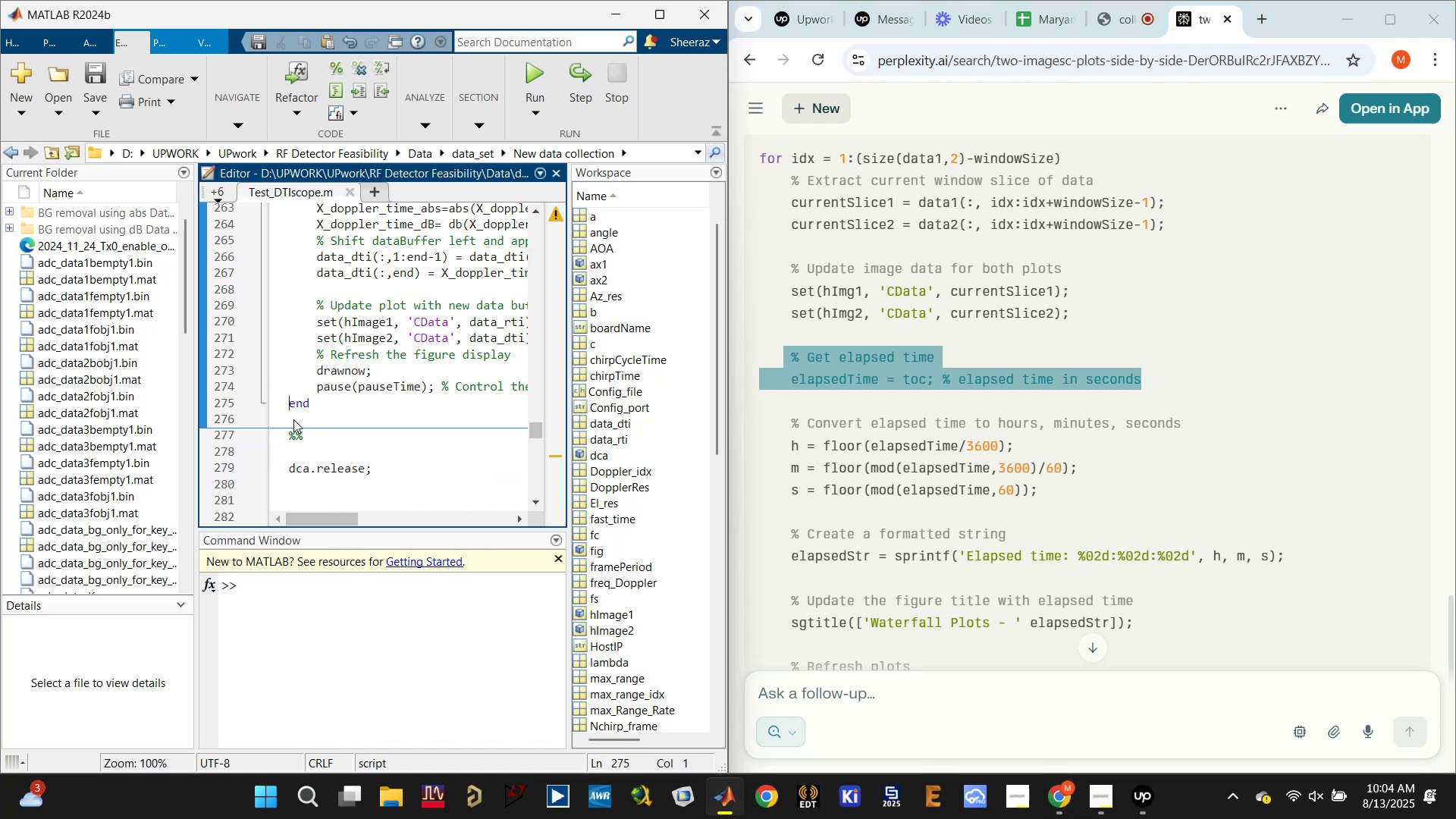 
key(Enter)
 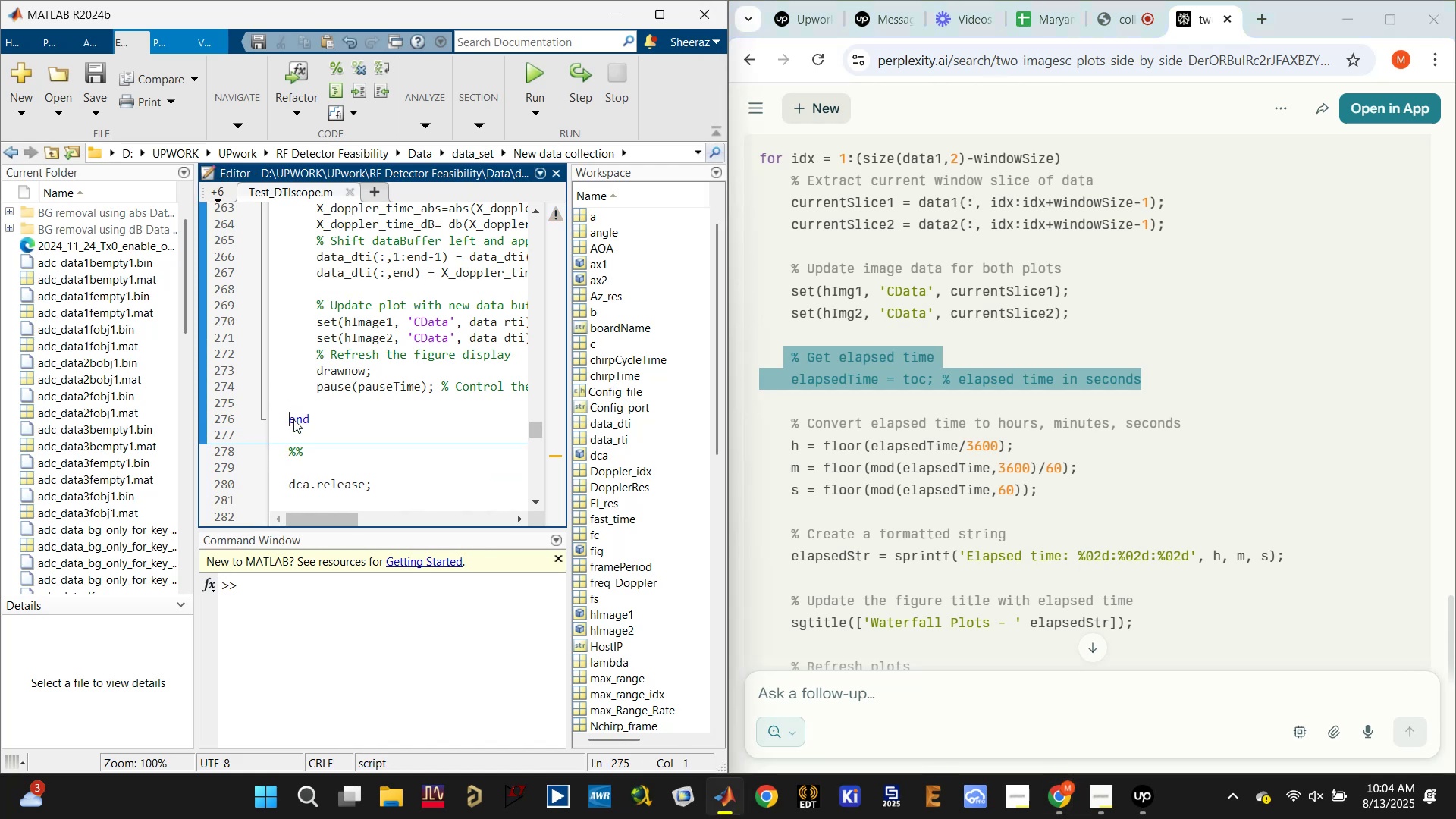 
key(Enter)
 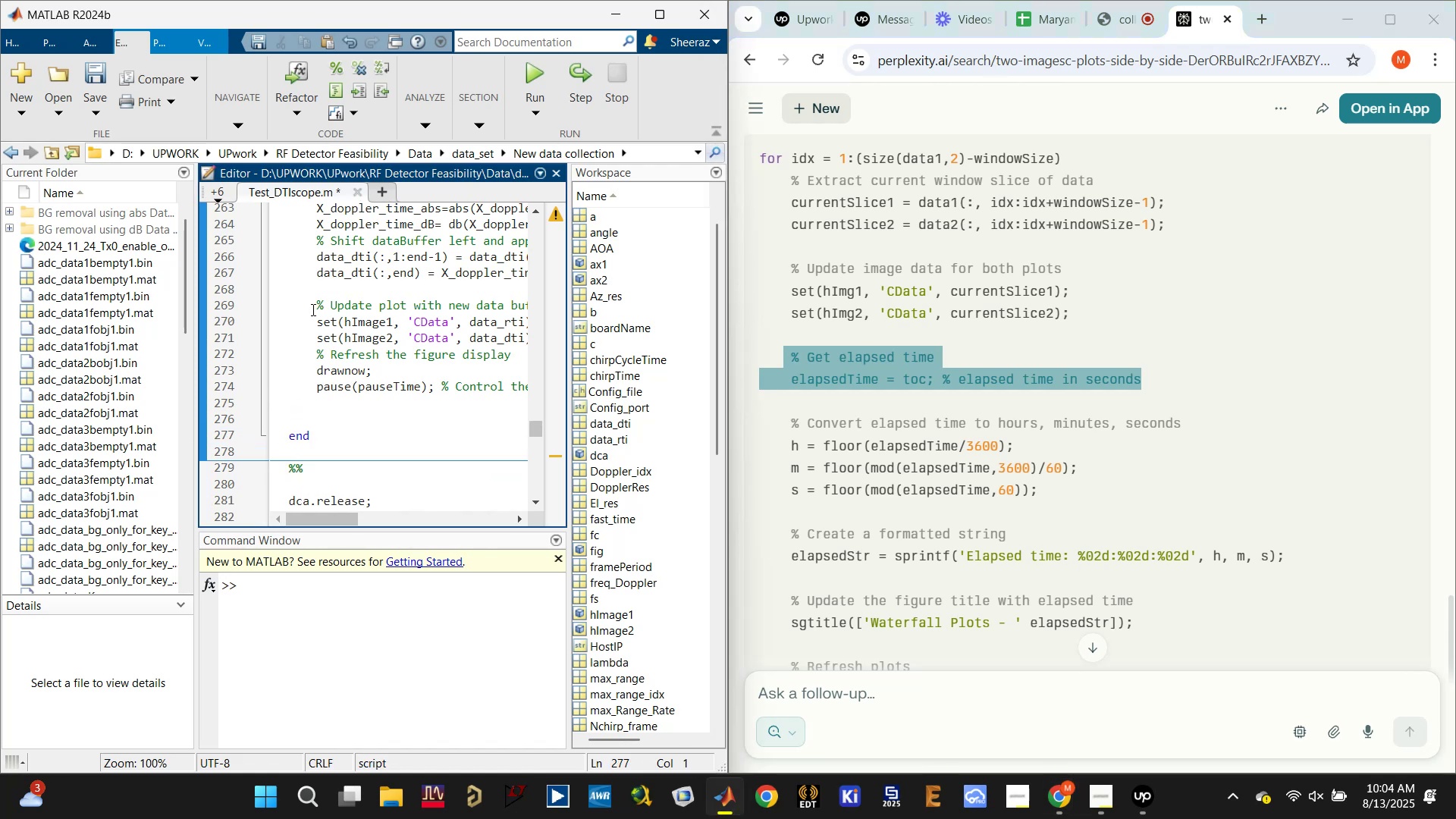 
left_click([309, 355])
 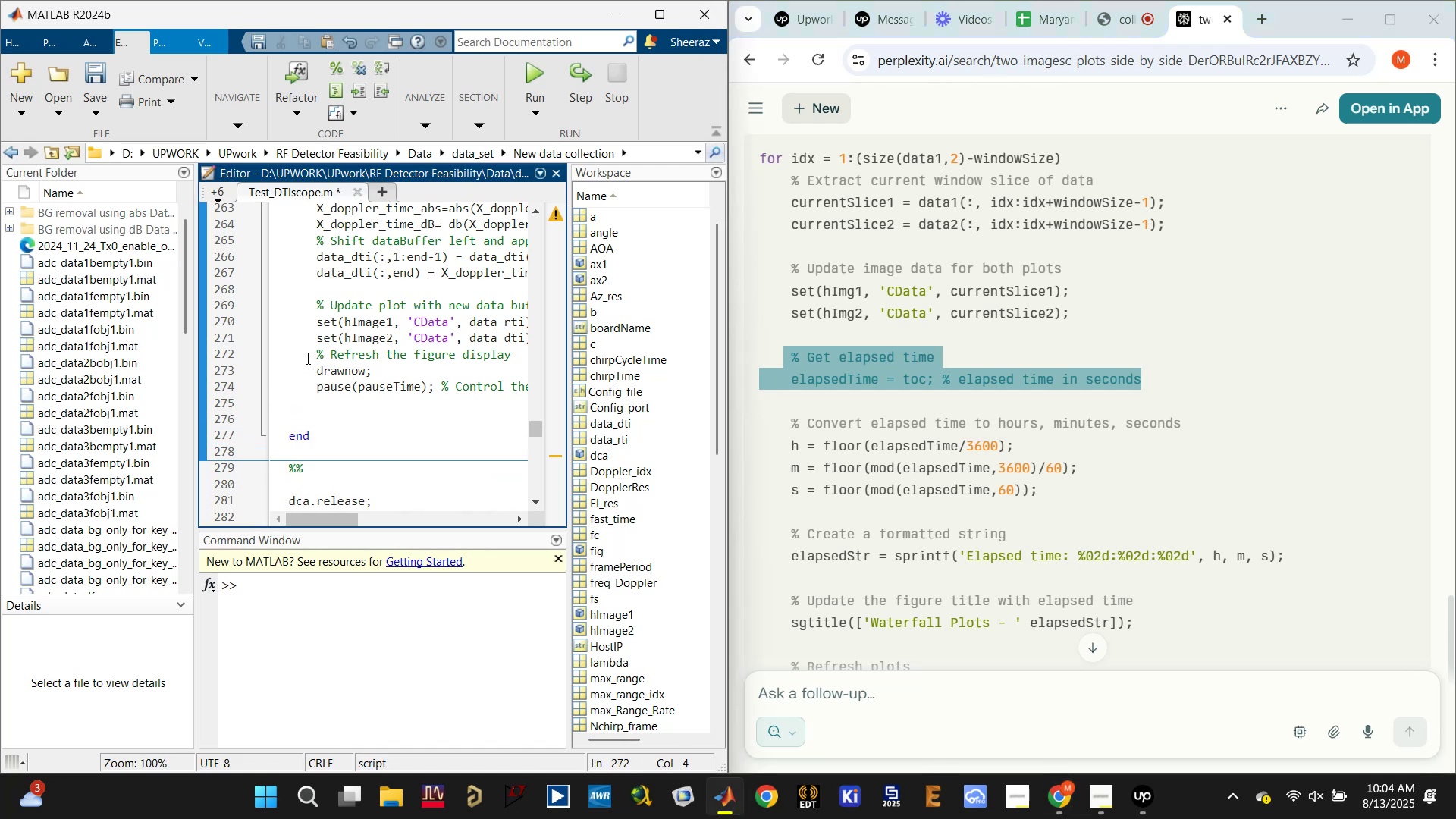 
key(Enter)
 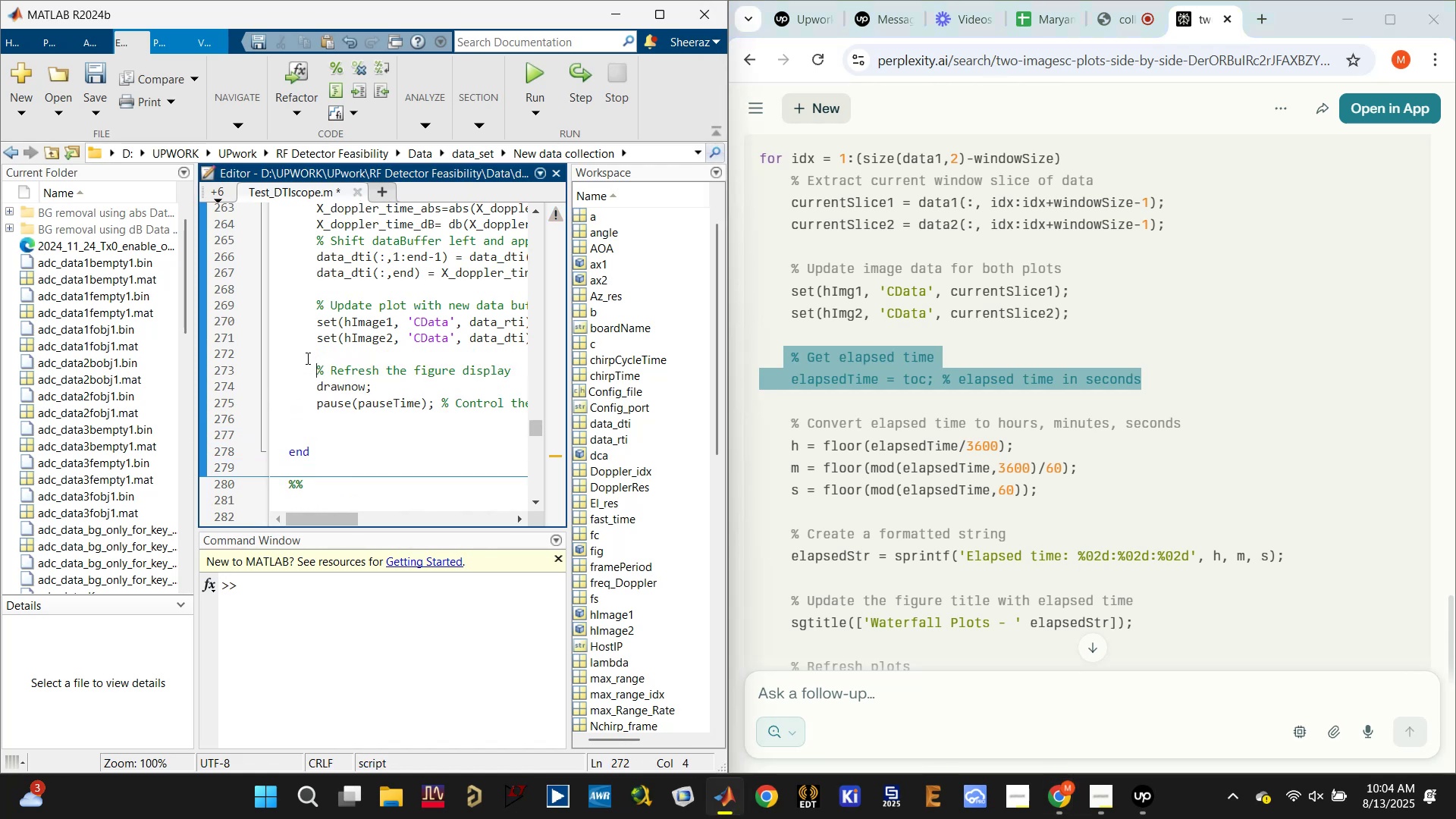 
key(Enter)
 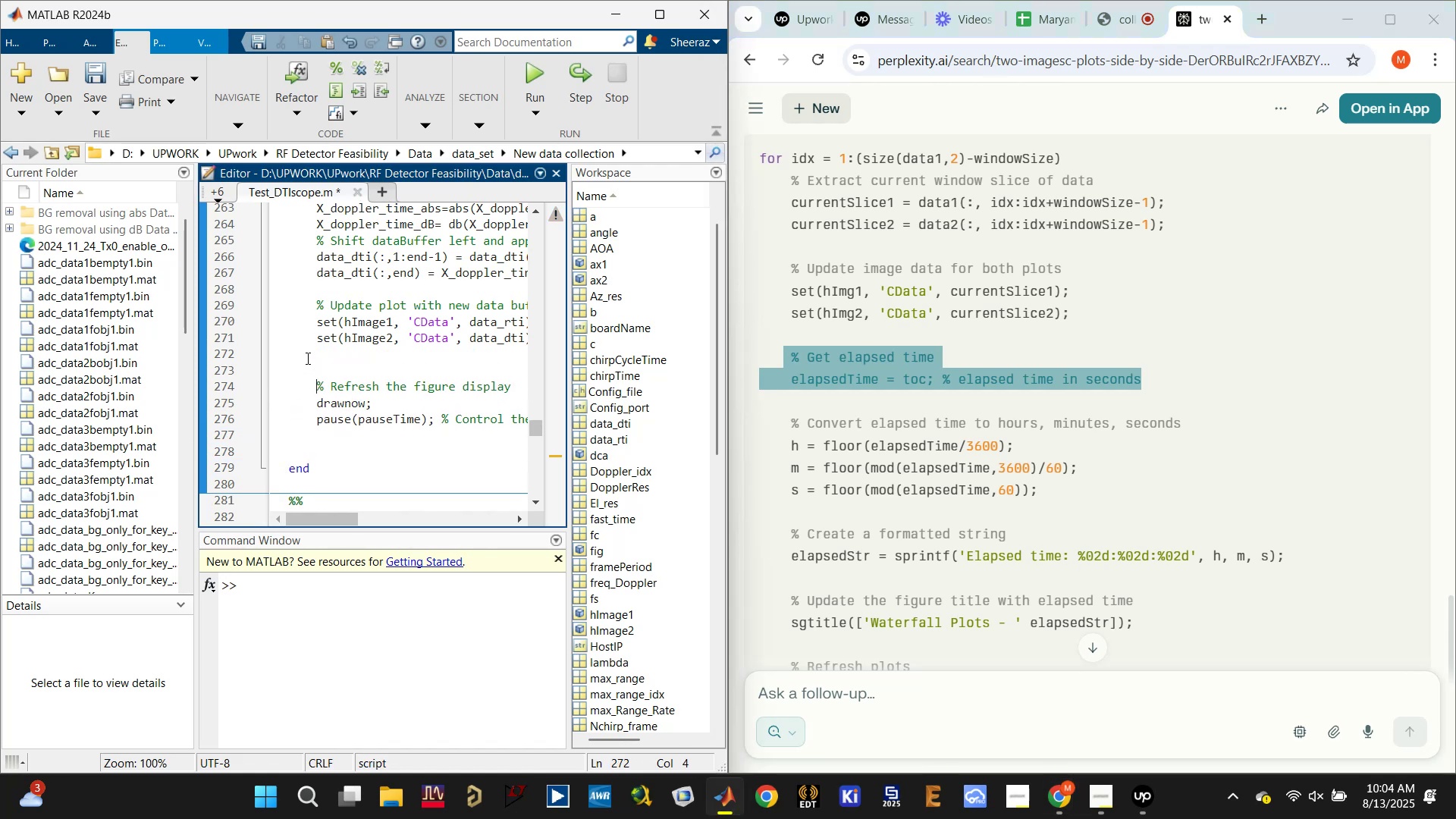 
key(Enter)
 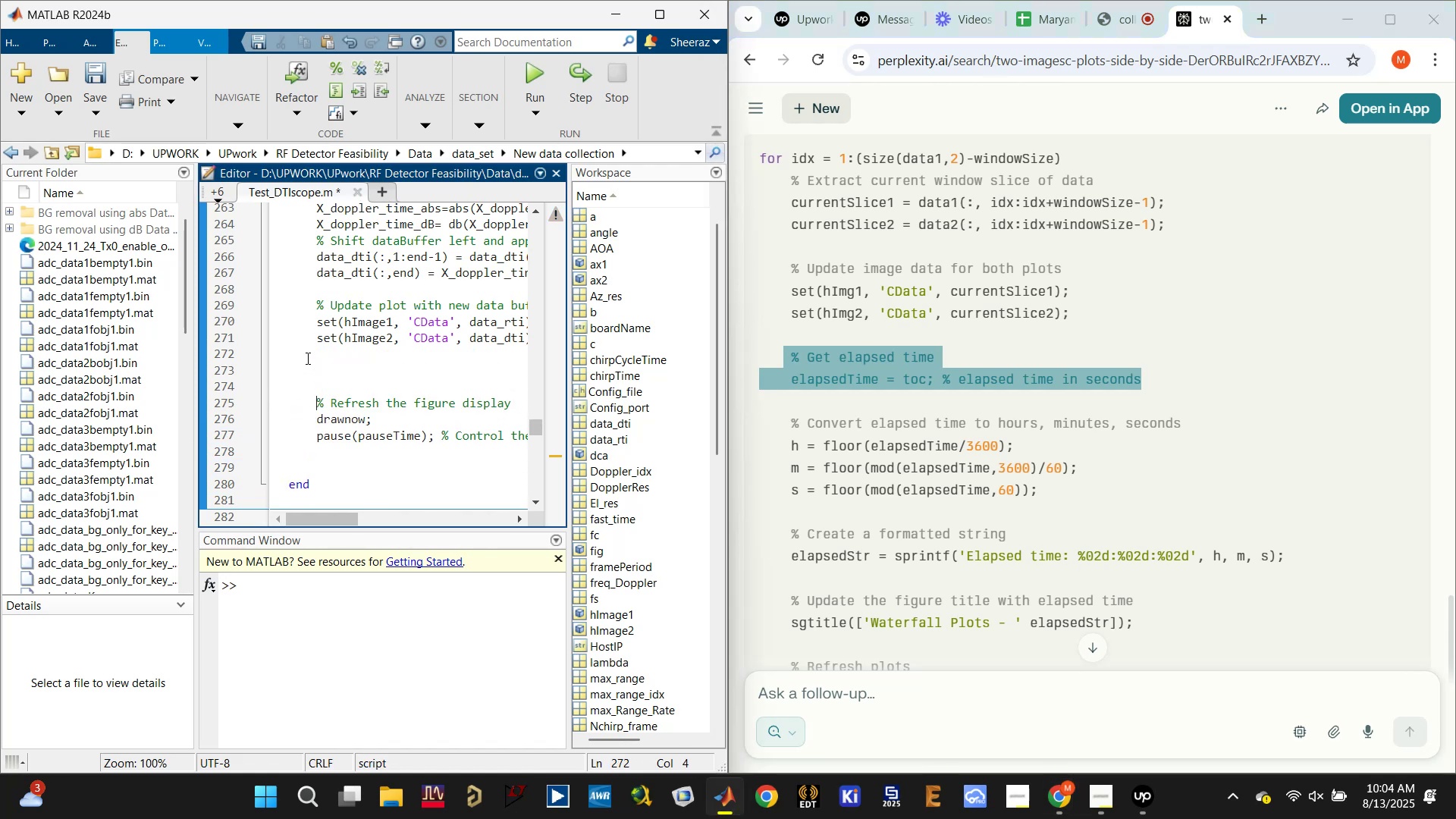 
key(ArrowUp)
 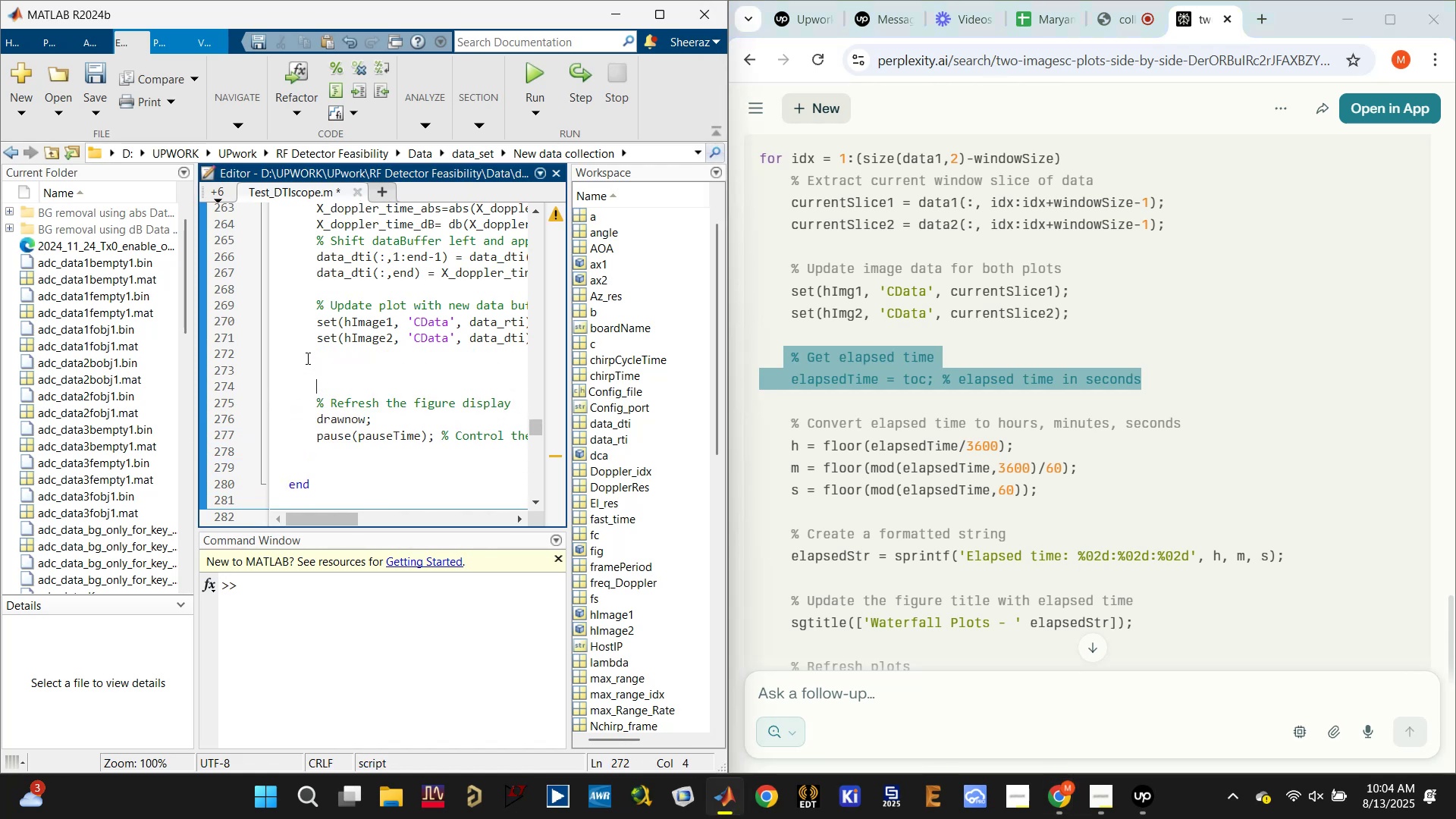 
key(ArrowUp)
 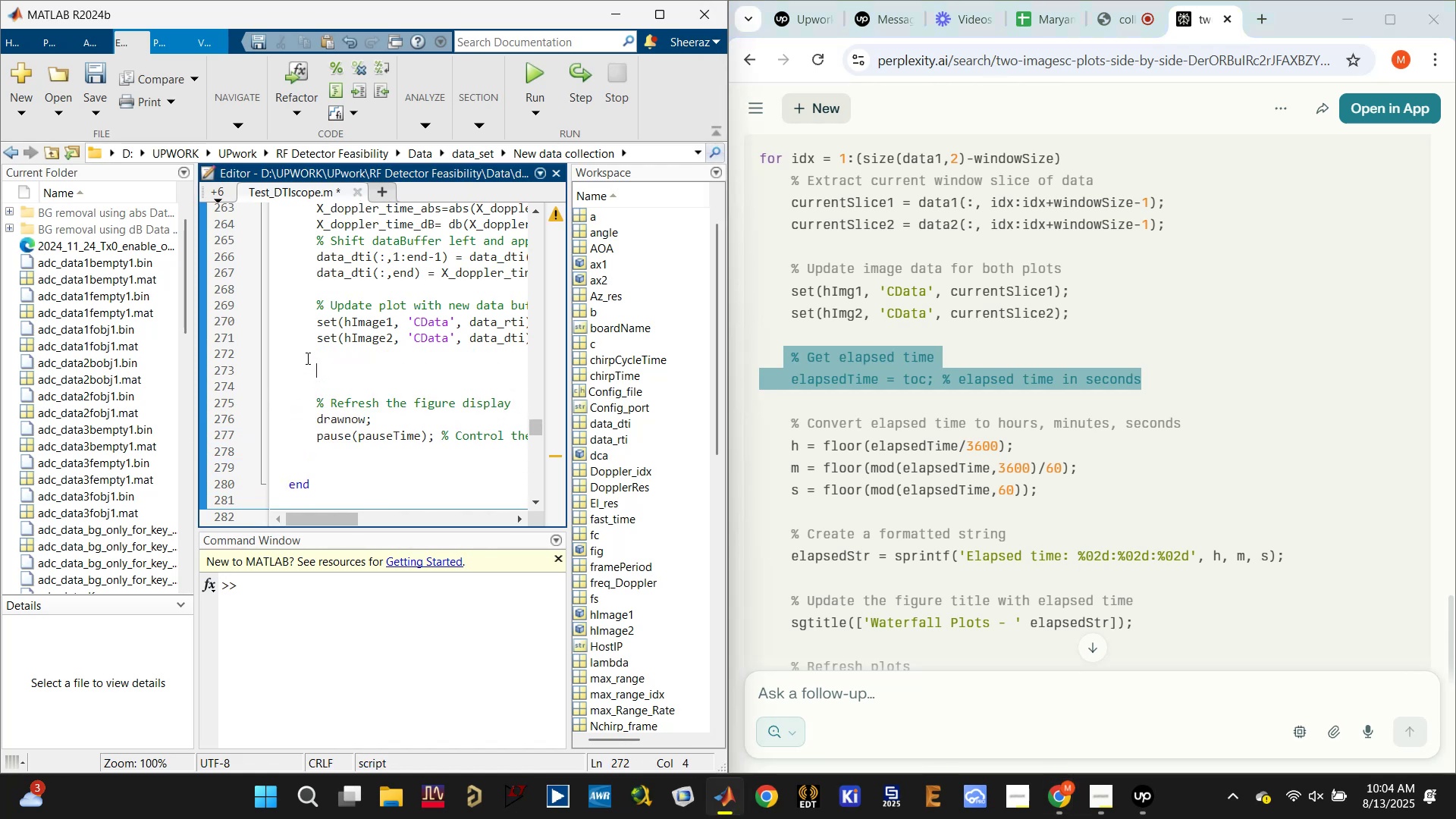 
key(ArrowUp)
 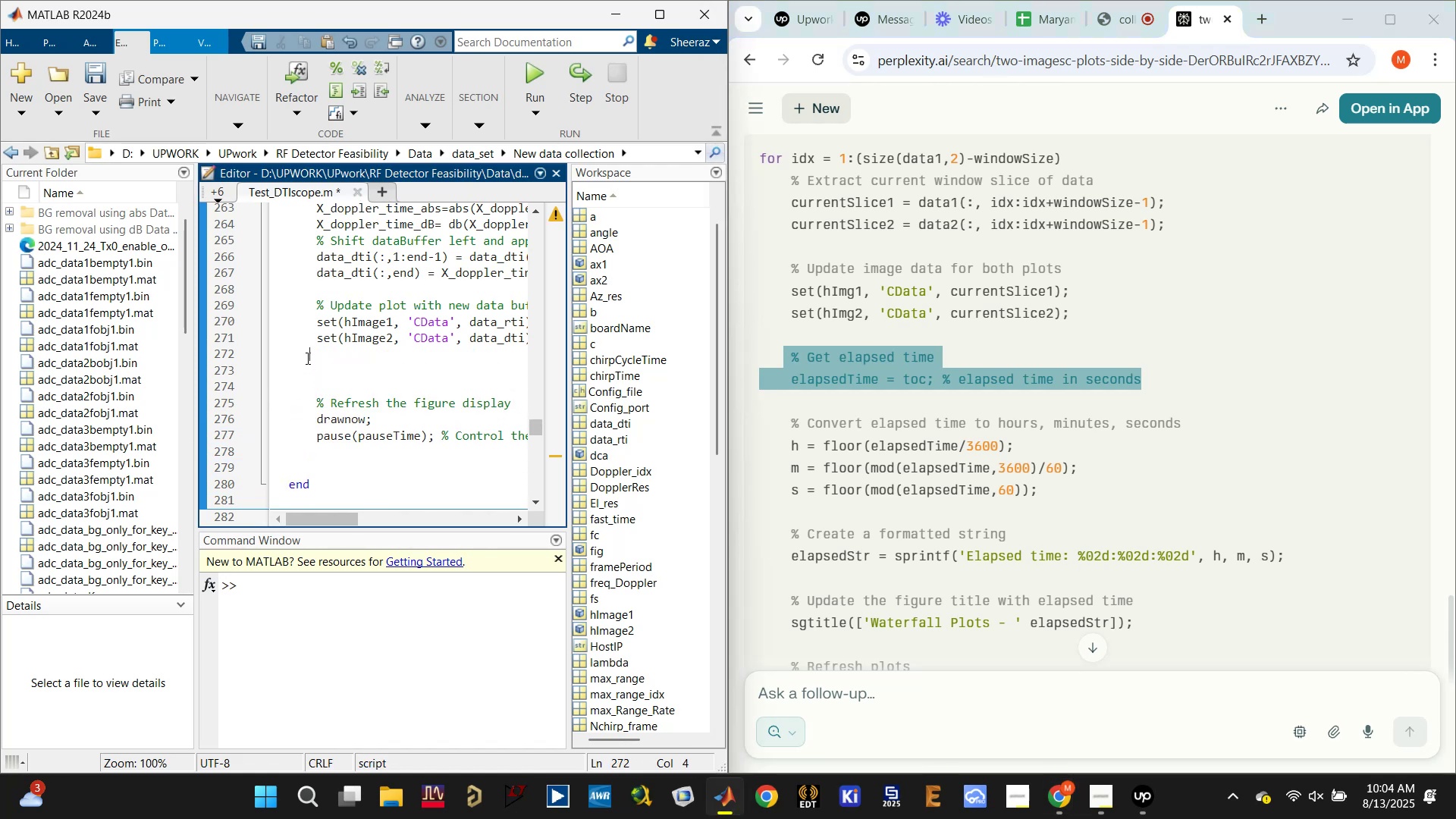 
key(Control+V)
 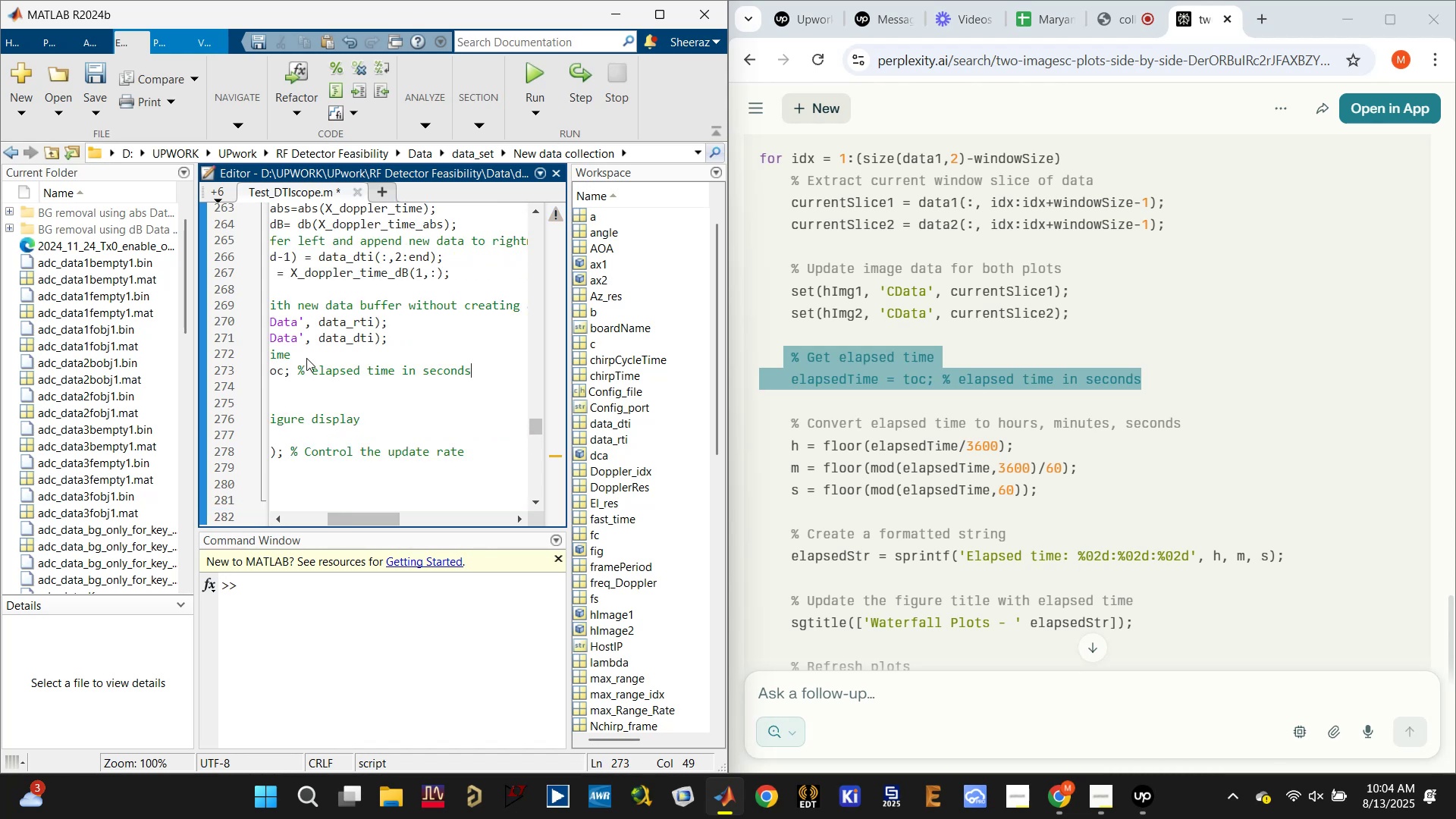 
key(Control+ControlLeft)
 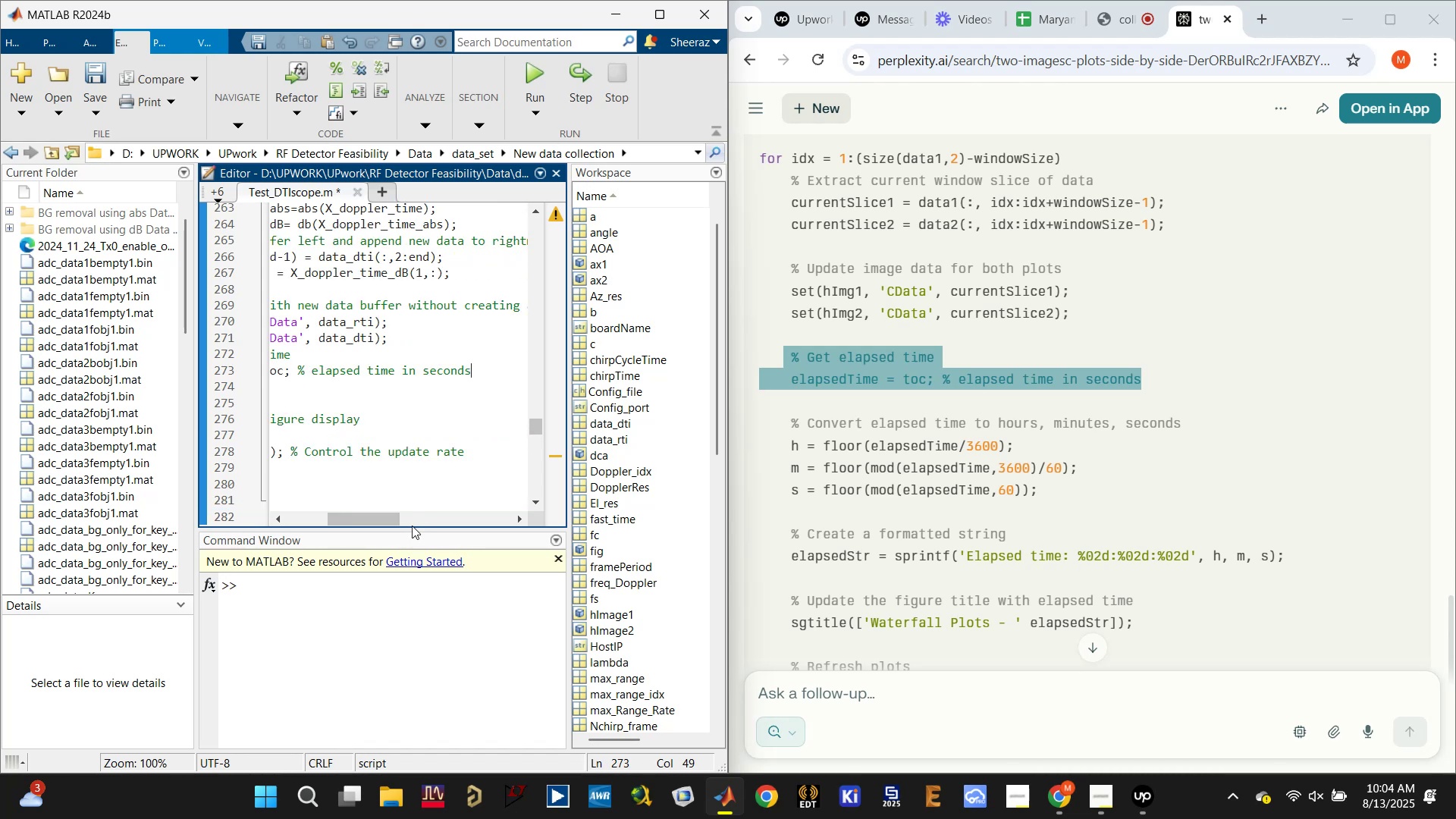 
left_click_drag(start_coordinate=[378, 515], to_coordinate=[257, 497])
 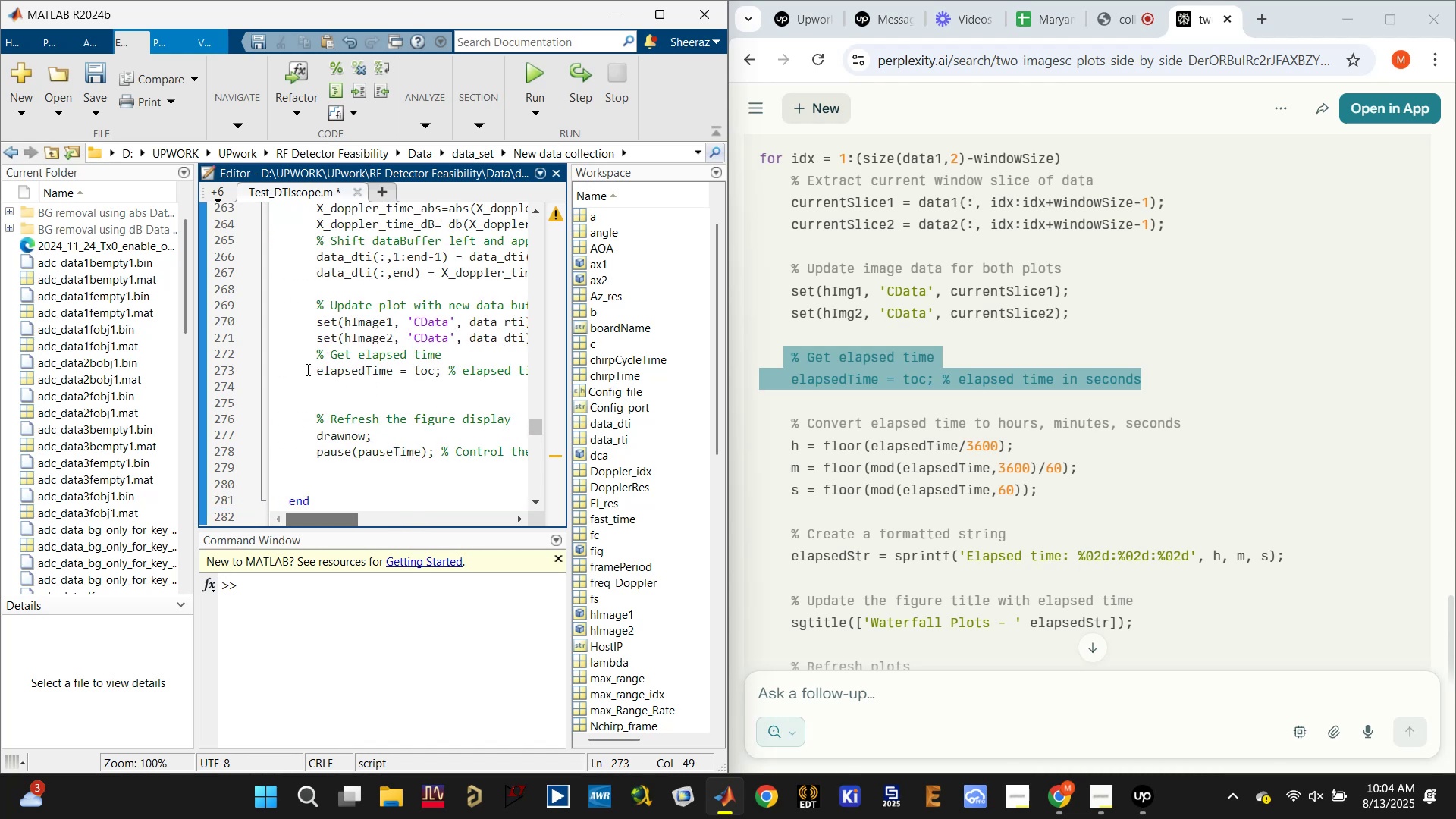 
left_click([315, 371])
 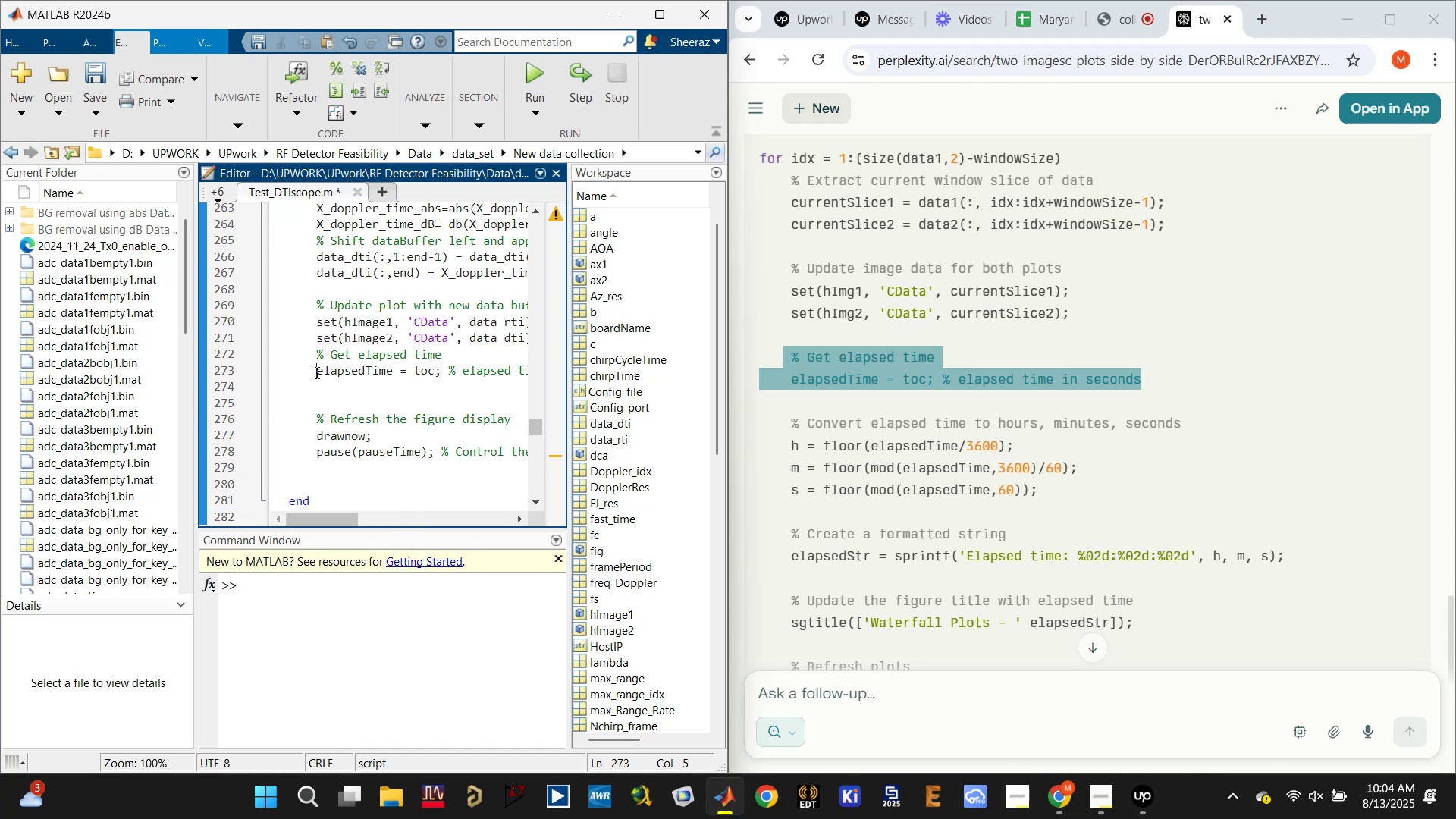 
key(Enter)
 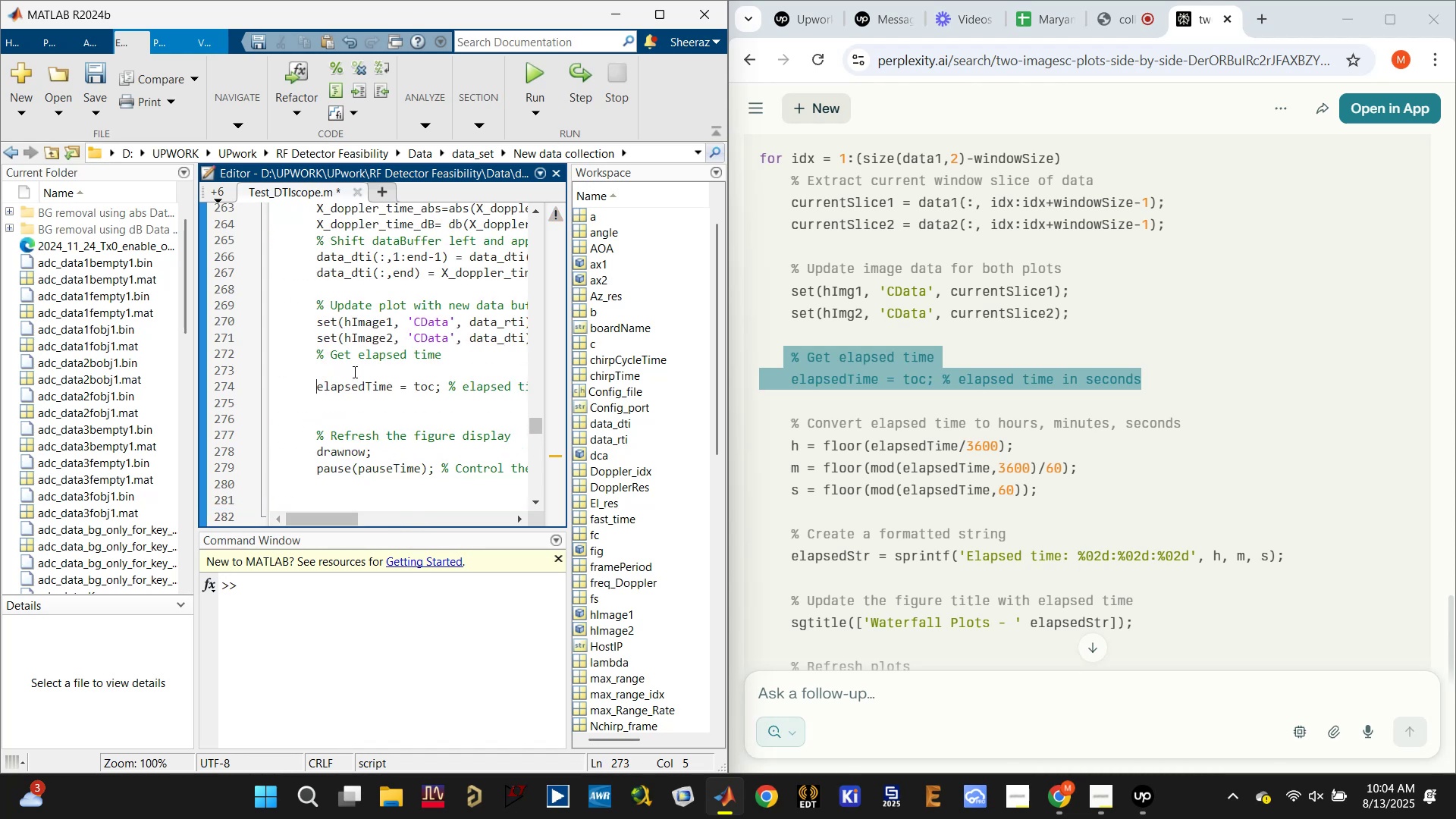 
left_click([353, 367])
 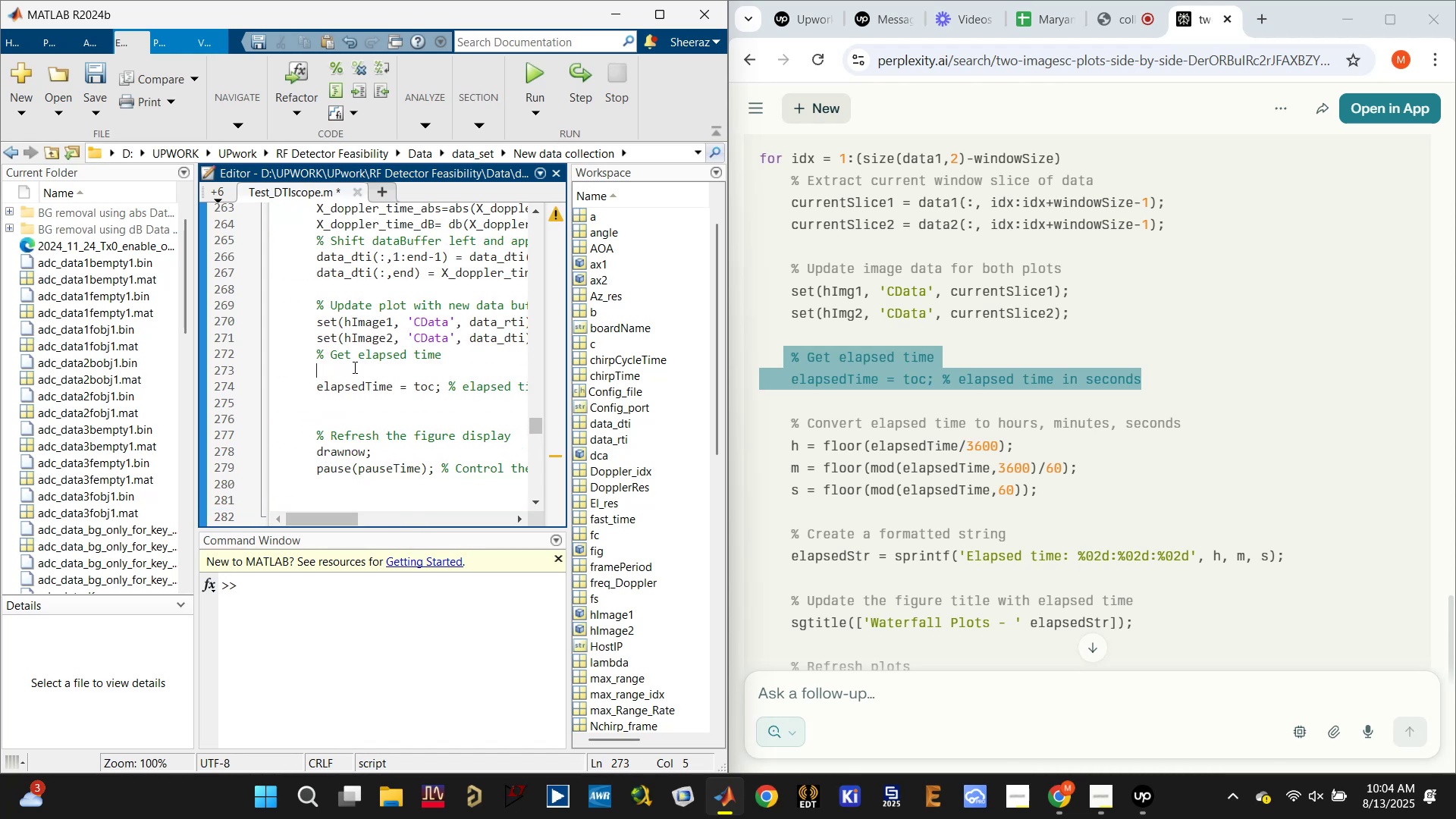 
key(Control+S)
 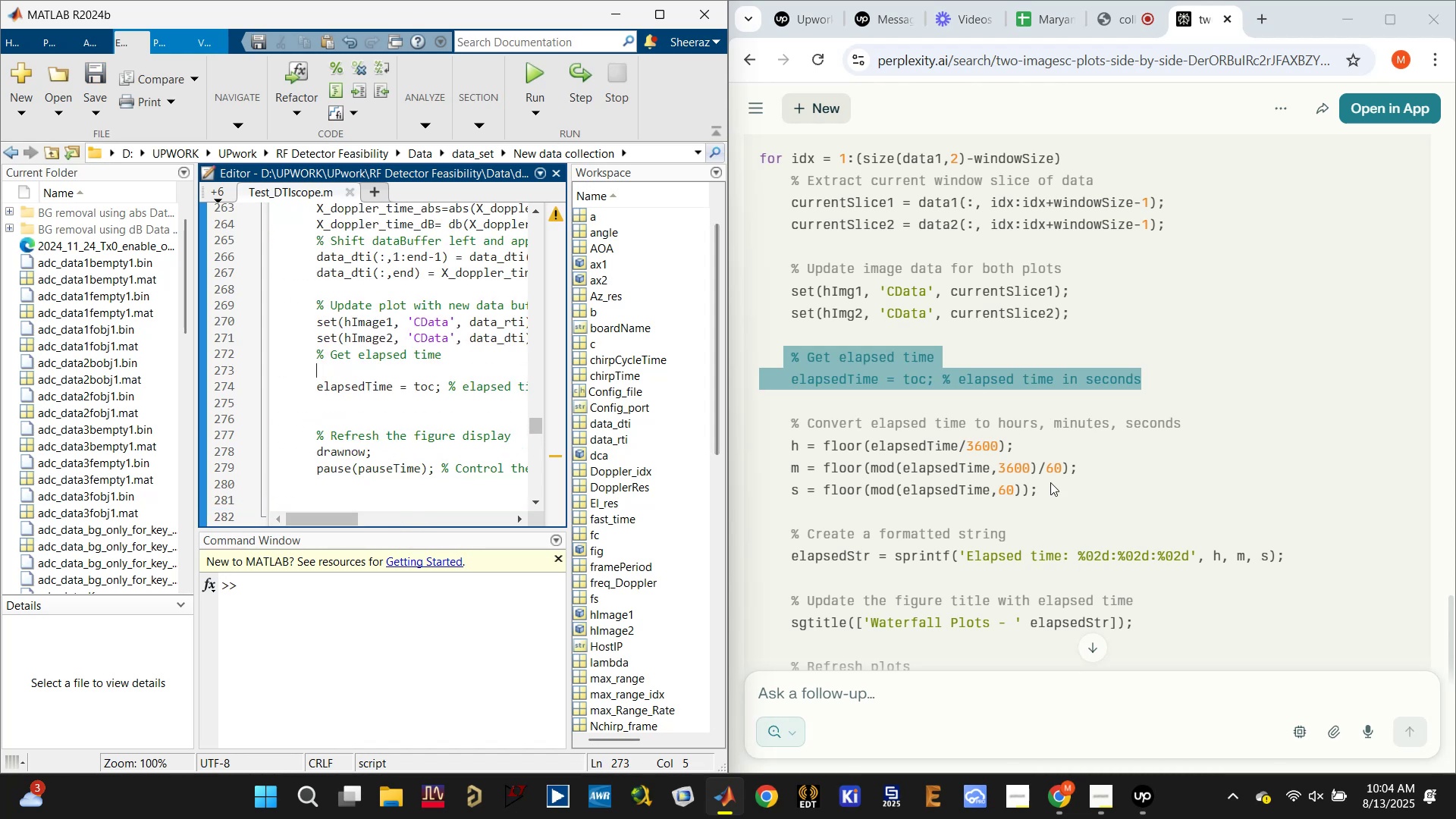 
left_click_drag(start_coordinate=[1057, 494], to_coordinate=[784, 422])
 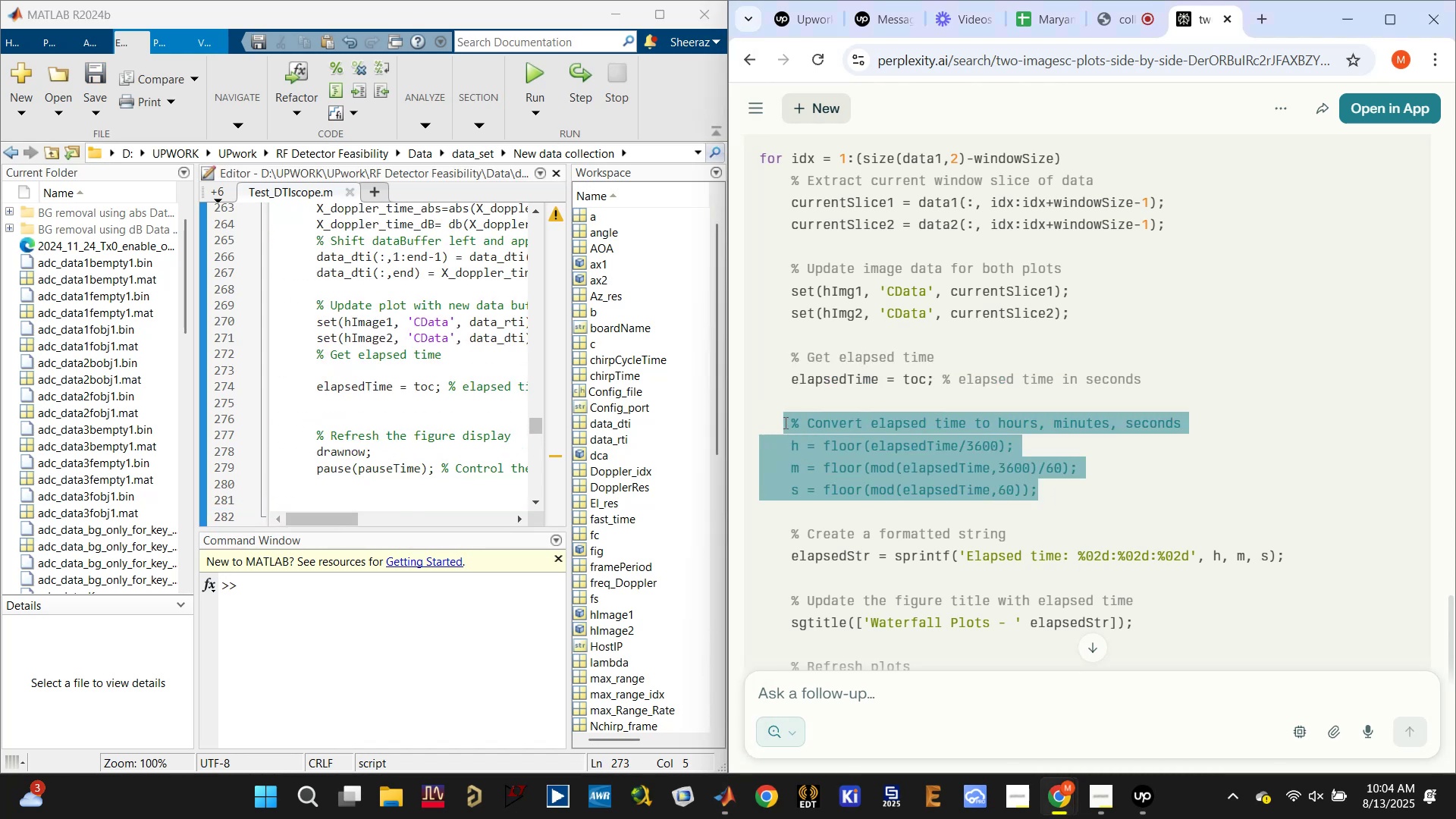 
key(Control+C)
 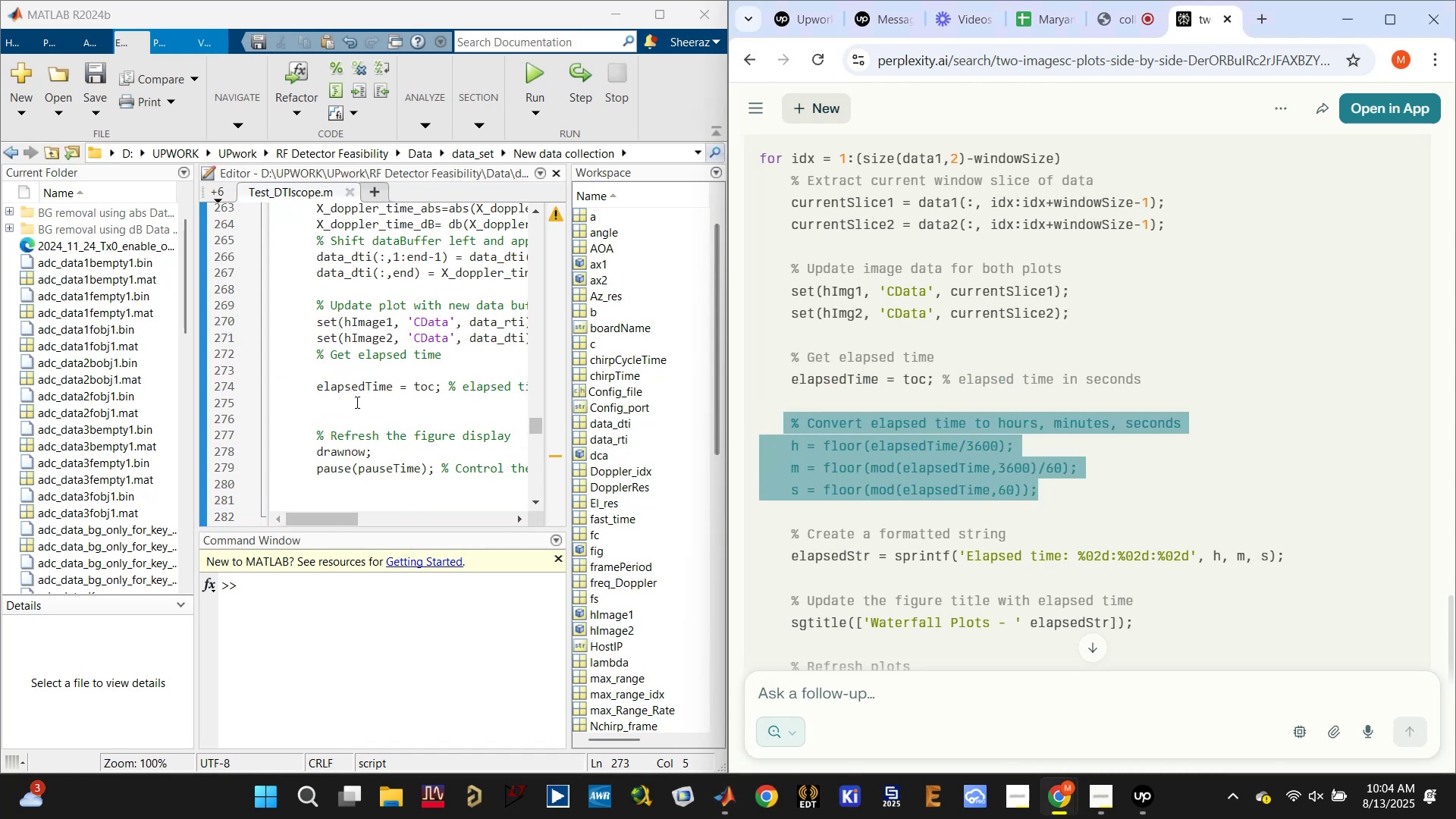 
left_click([354, 402])
 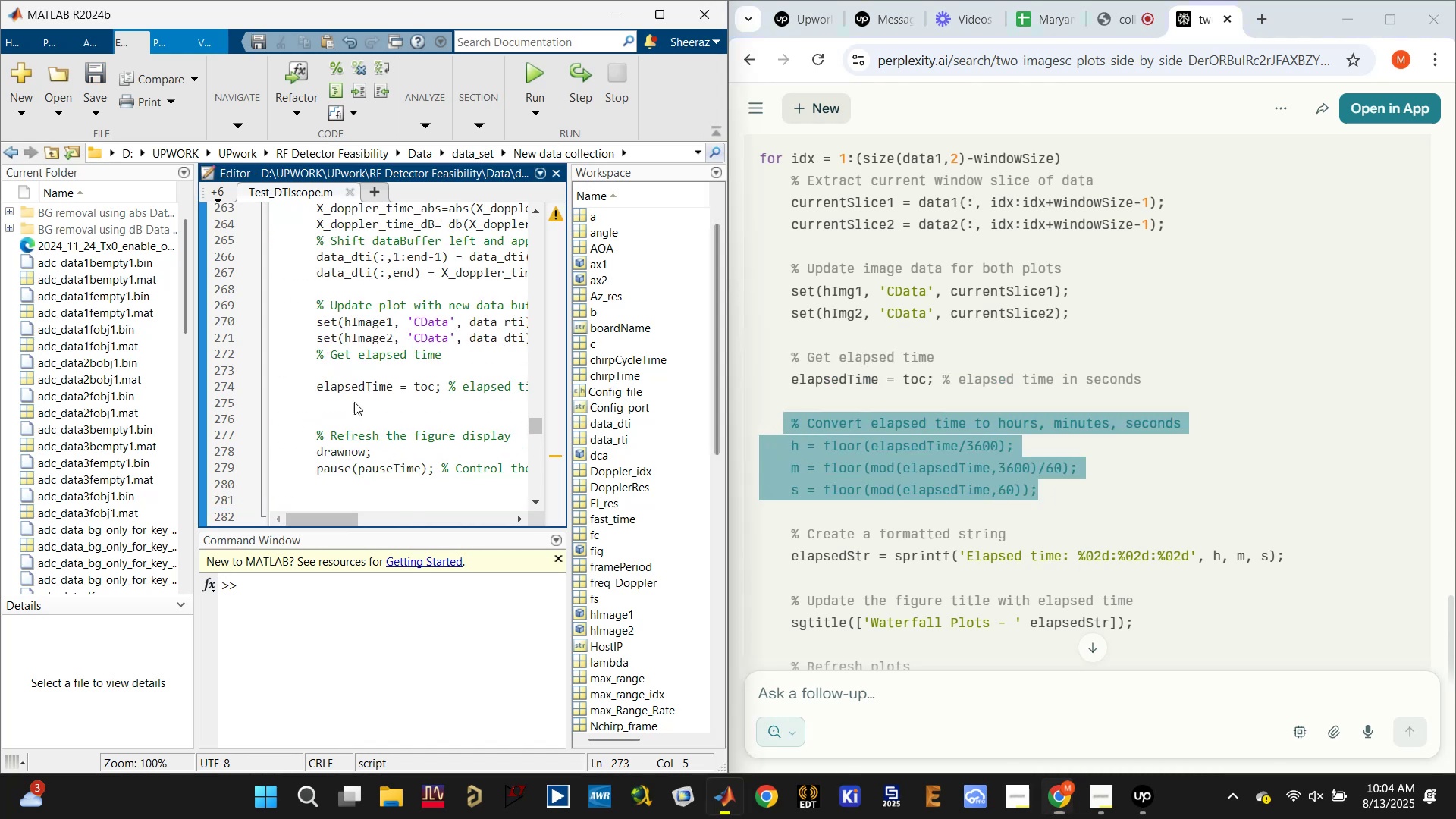 
key(Control+V)
 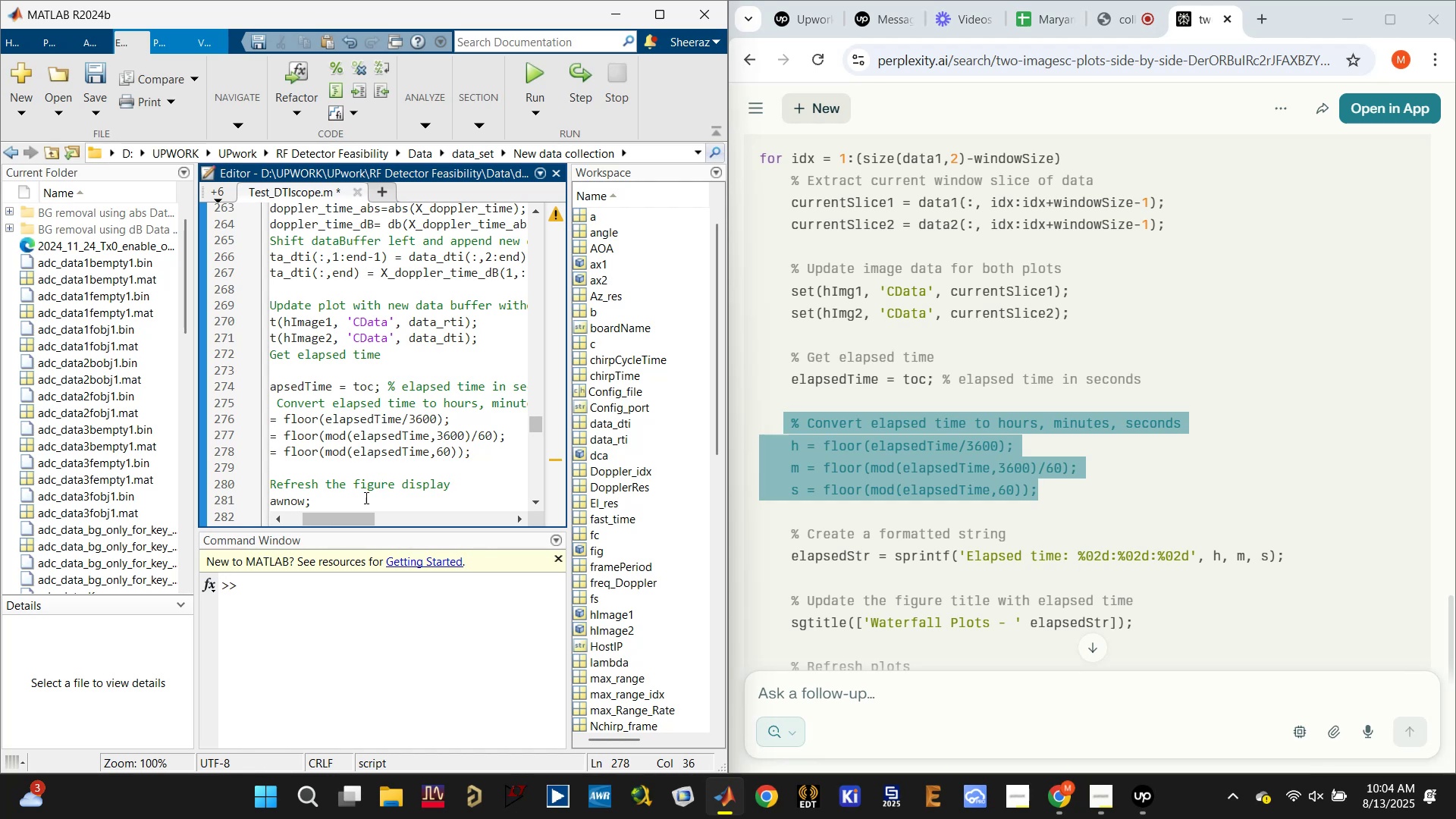 
left_click_drag(start_coordinate=[345, 519], to_coordinate=[257, 513])
 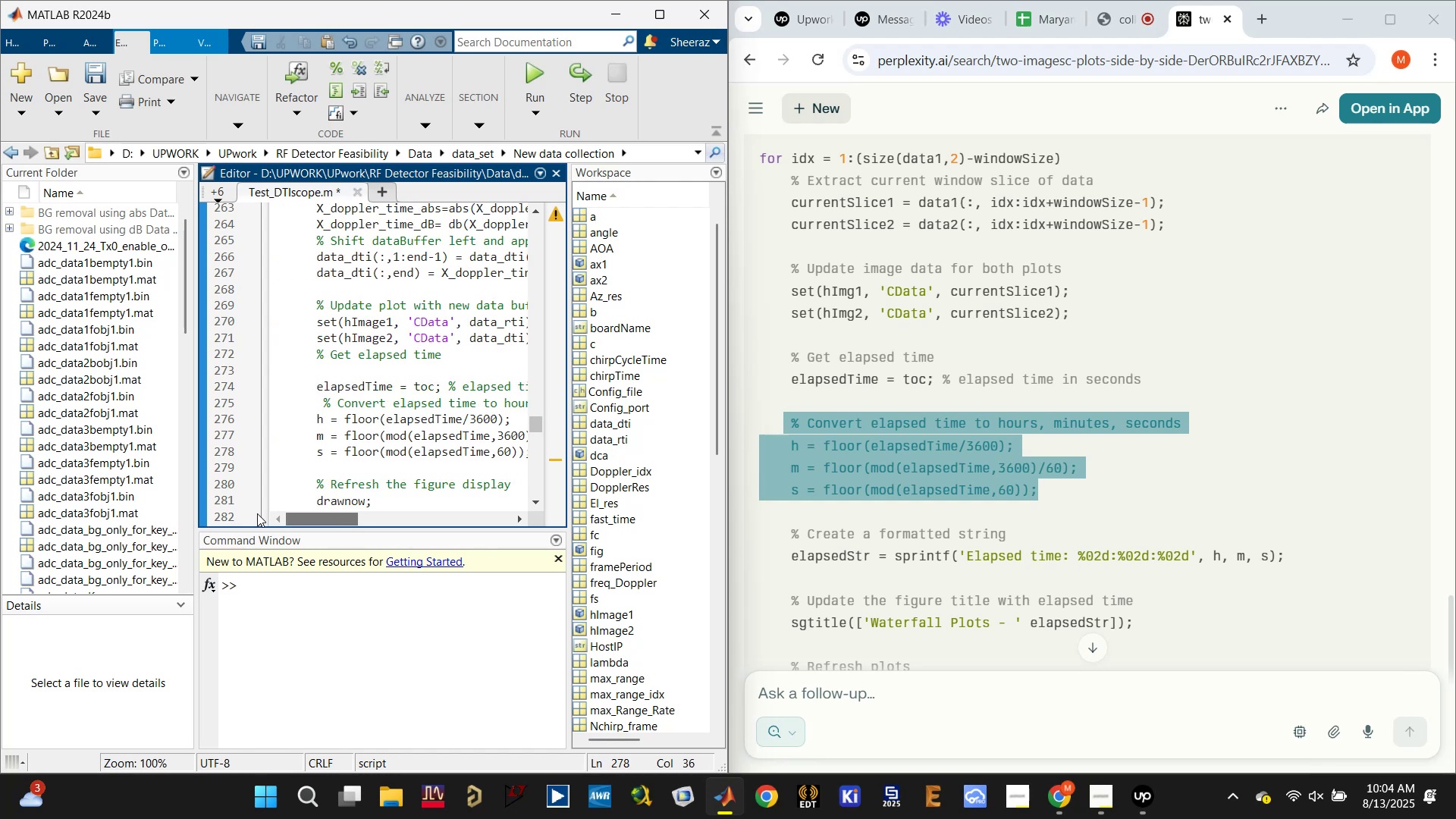 
key(Control+S)
 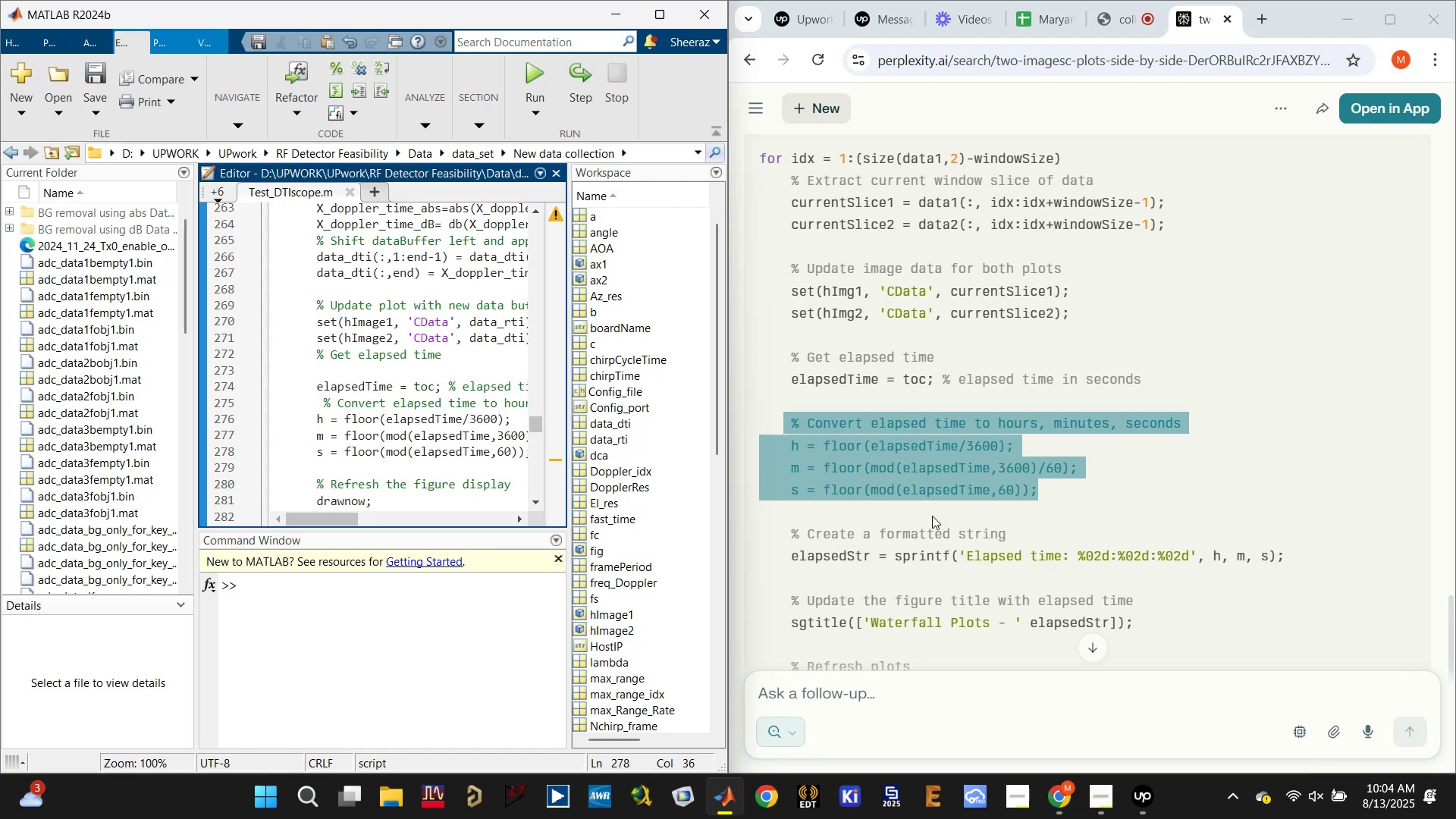 
scroll: coordinate [930, 516], scroll_direction: down, amount: 1.0
 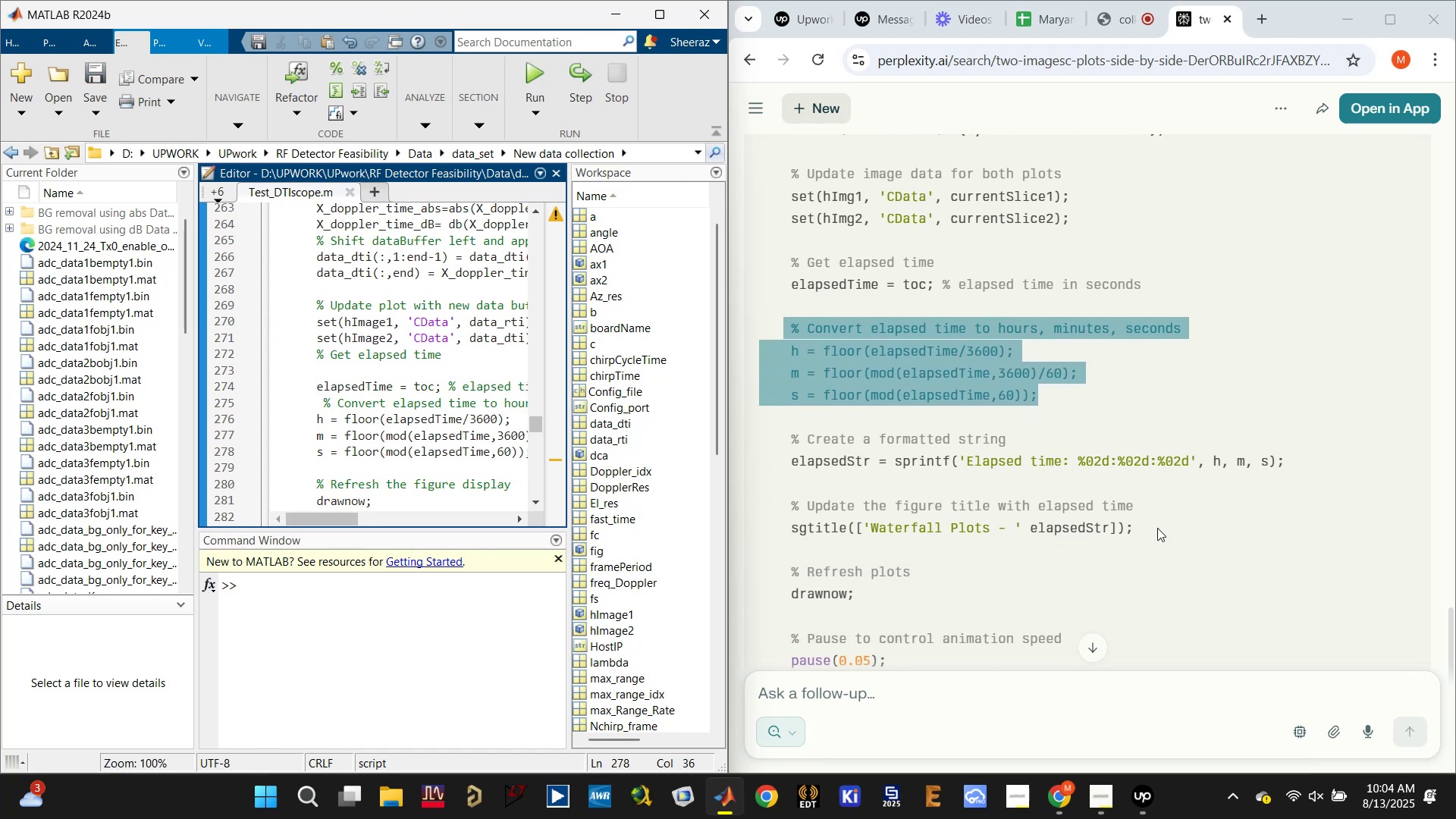 
left_click_drag(start_coordinate=[1157, 528], to_coordinate=[781, 435])
 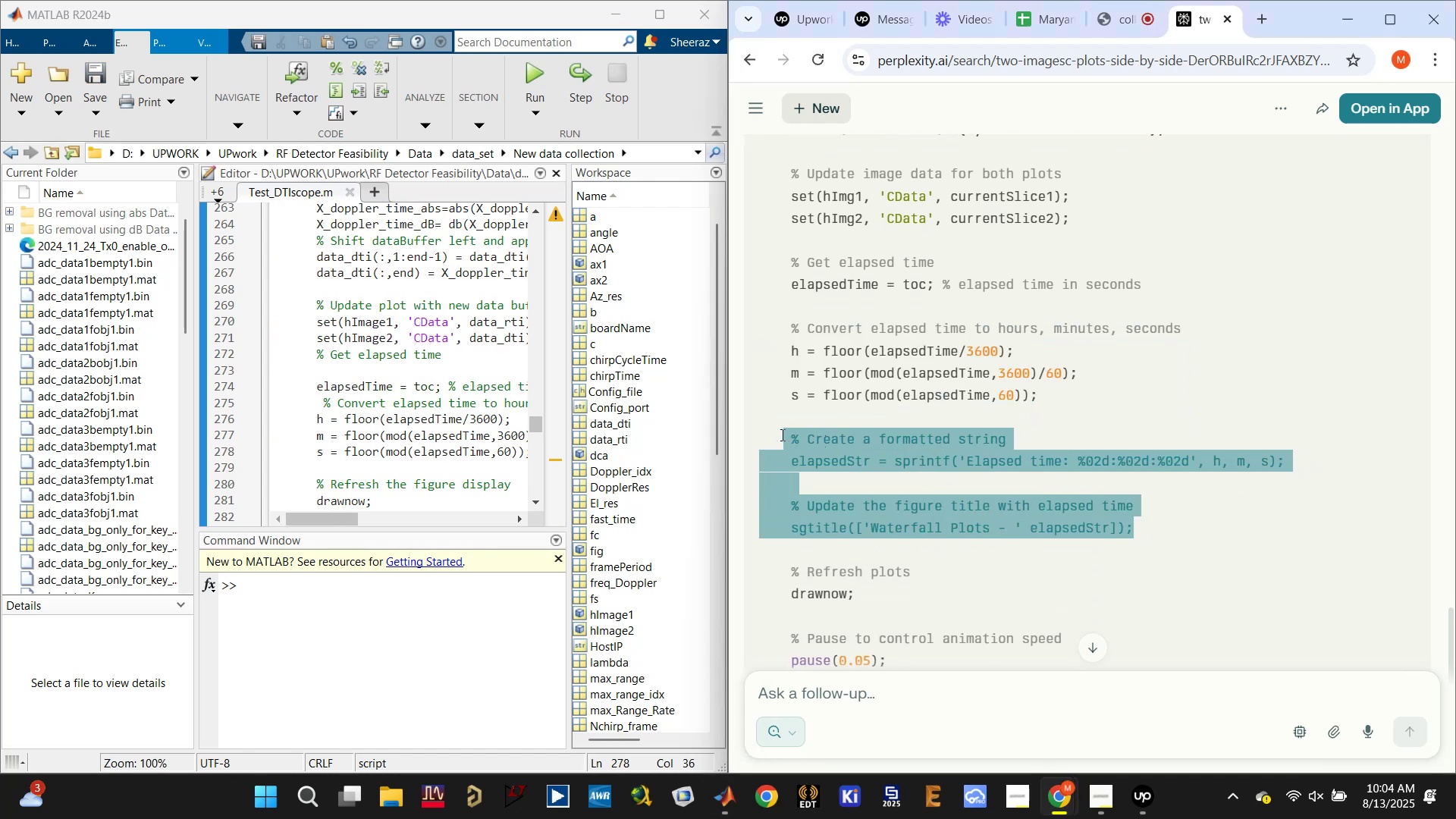 
key(Control+C)
 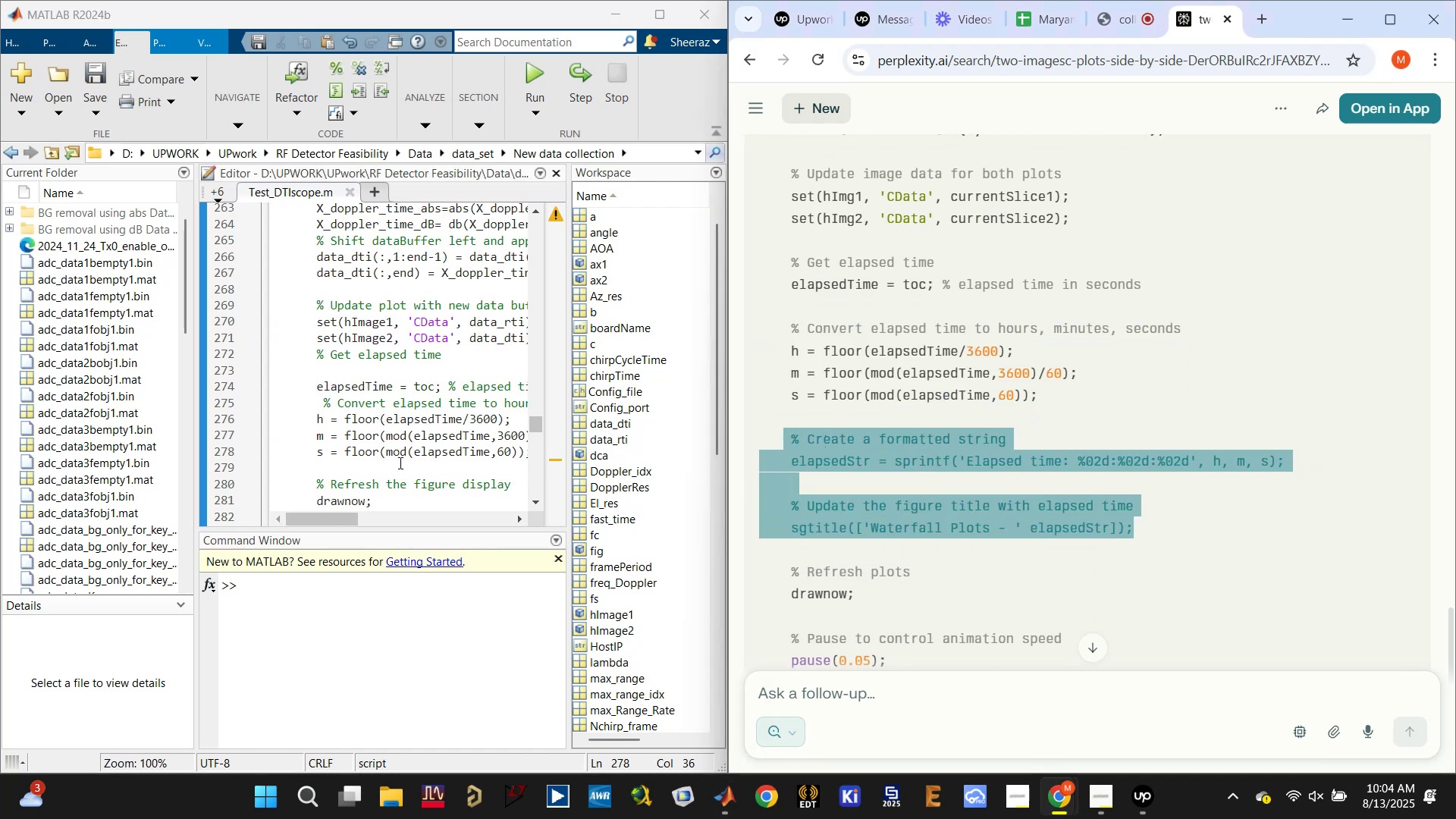 
left_click([384, 469])
 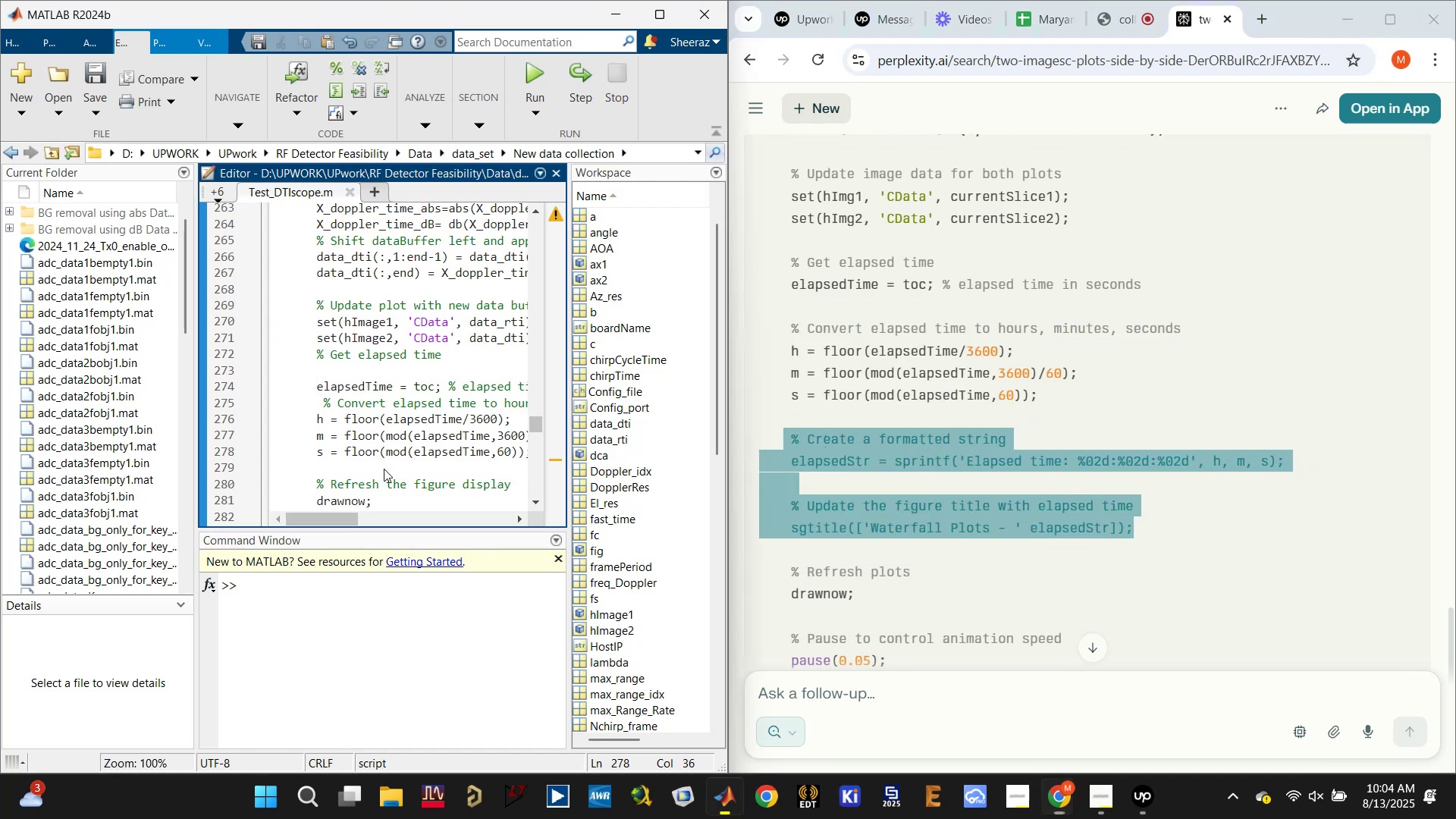 
key(Control+V)
 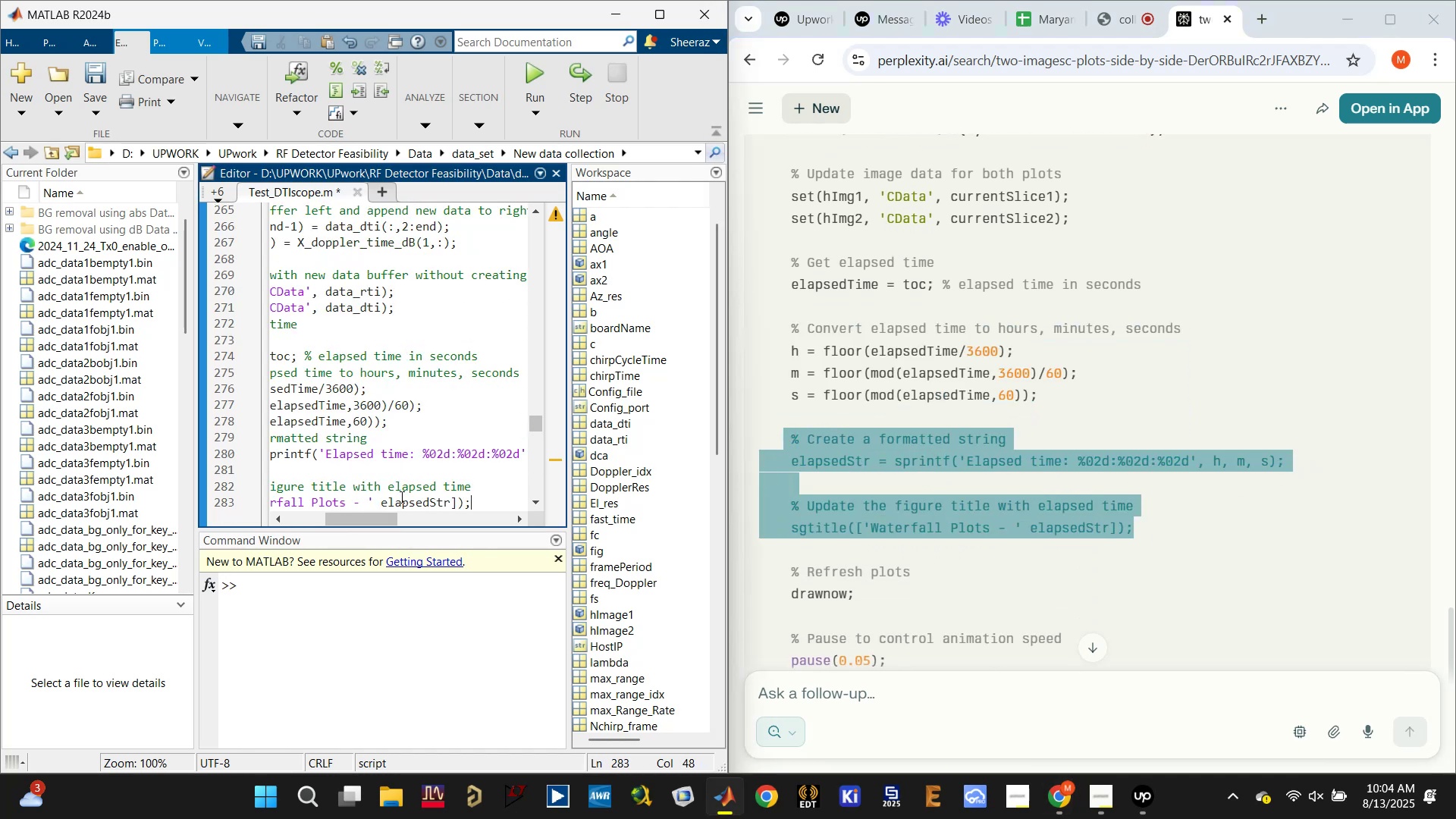 
left_click_drag(start_coordinate=[379, 520], to_coordinate=[243, 510])
 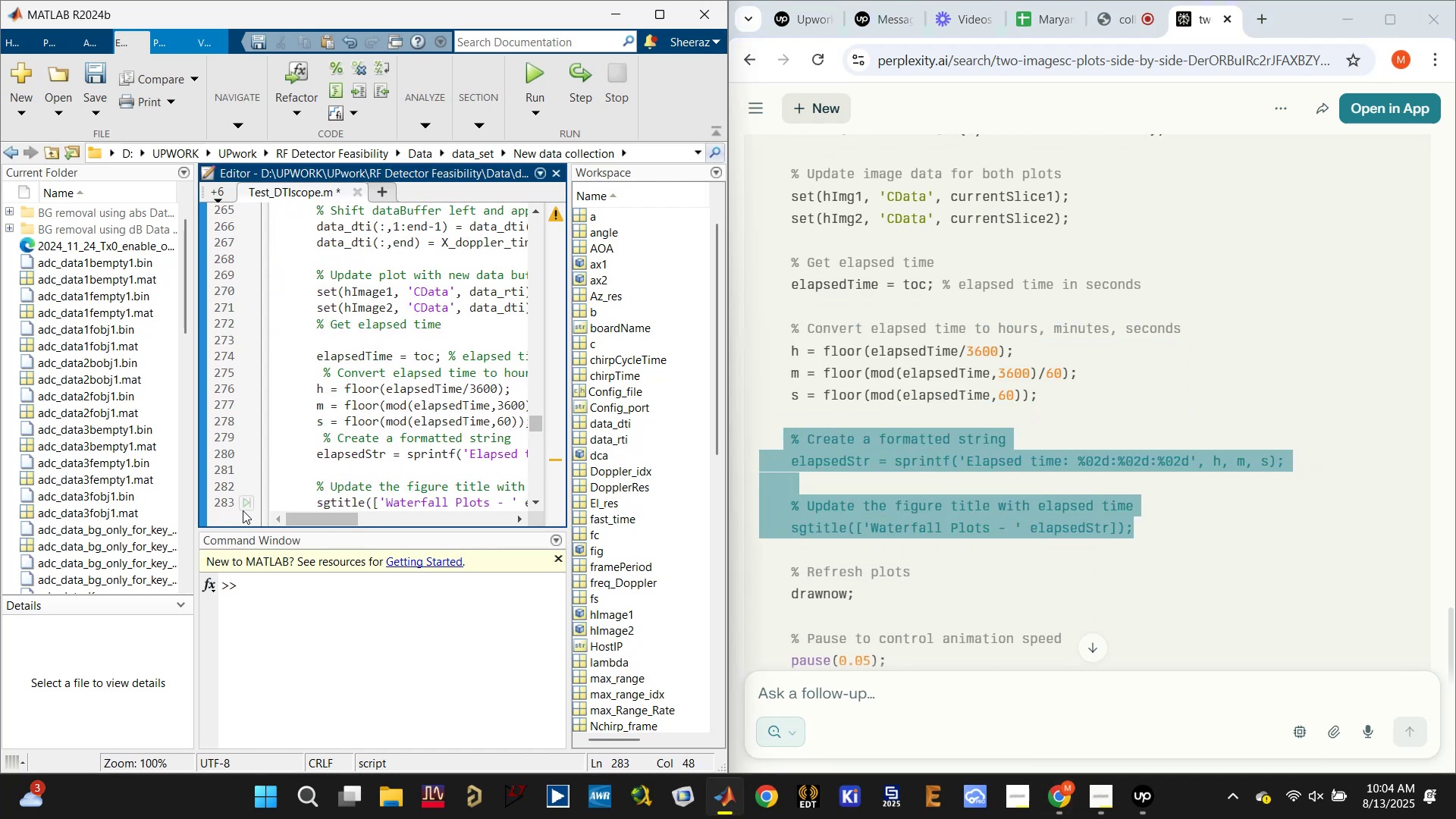 
key(Control+S)
 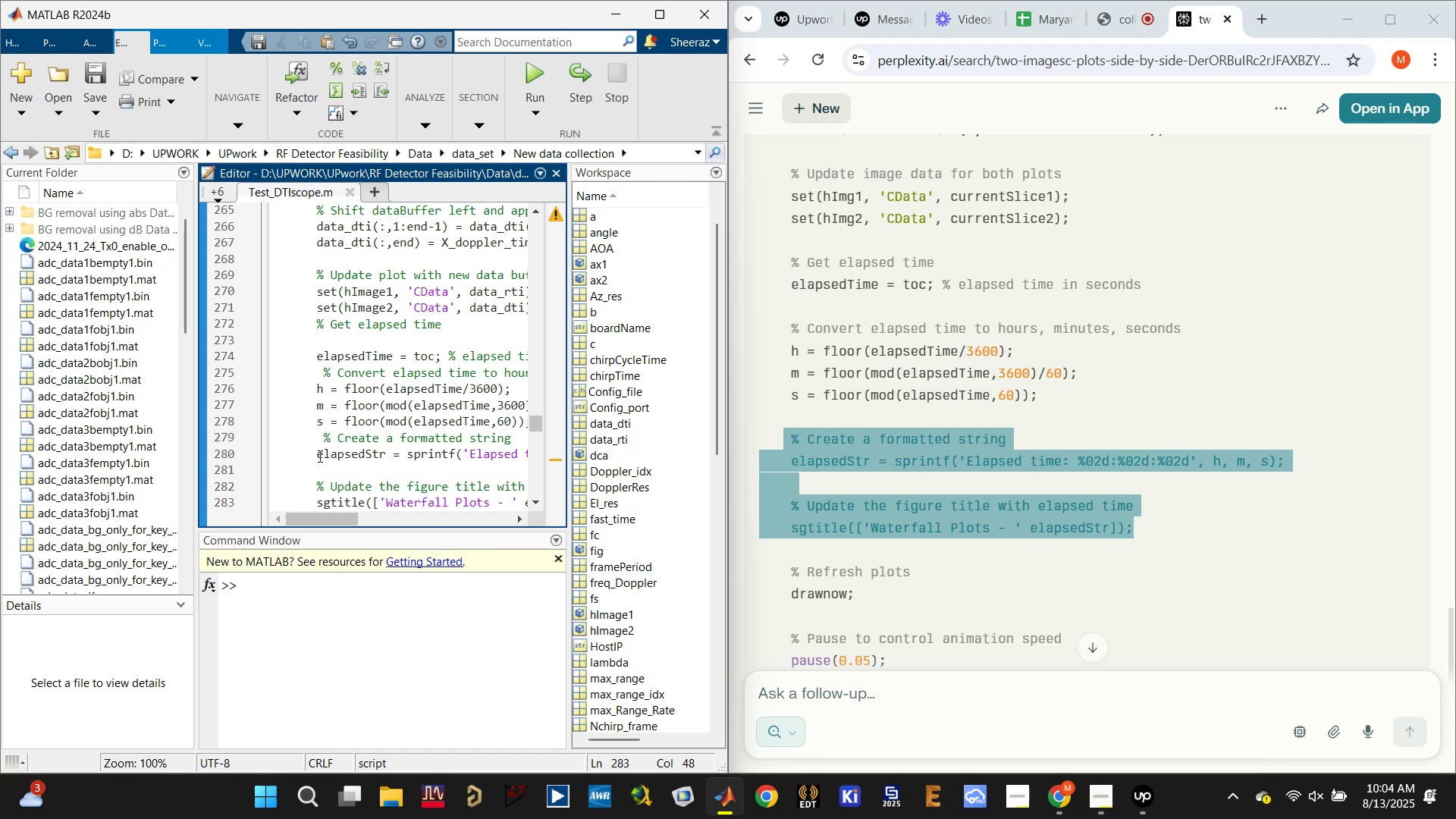 
left_click([322, 438])
 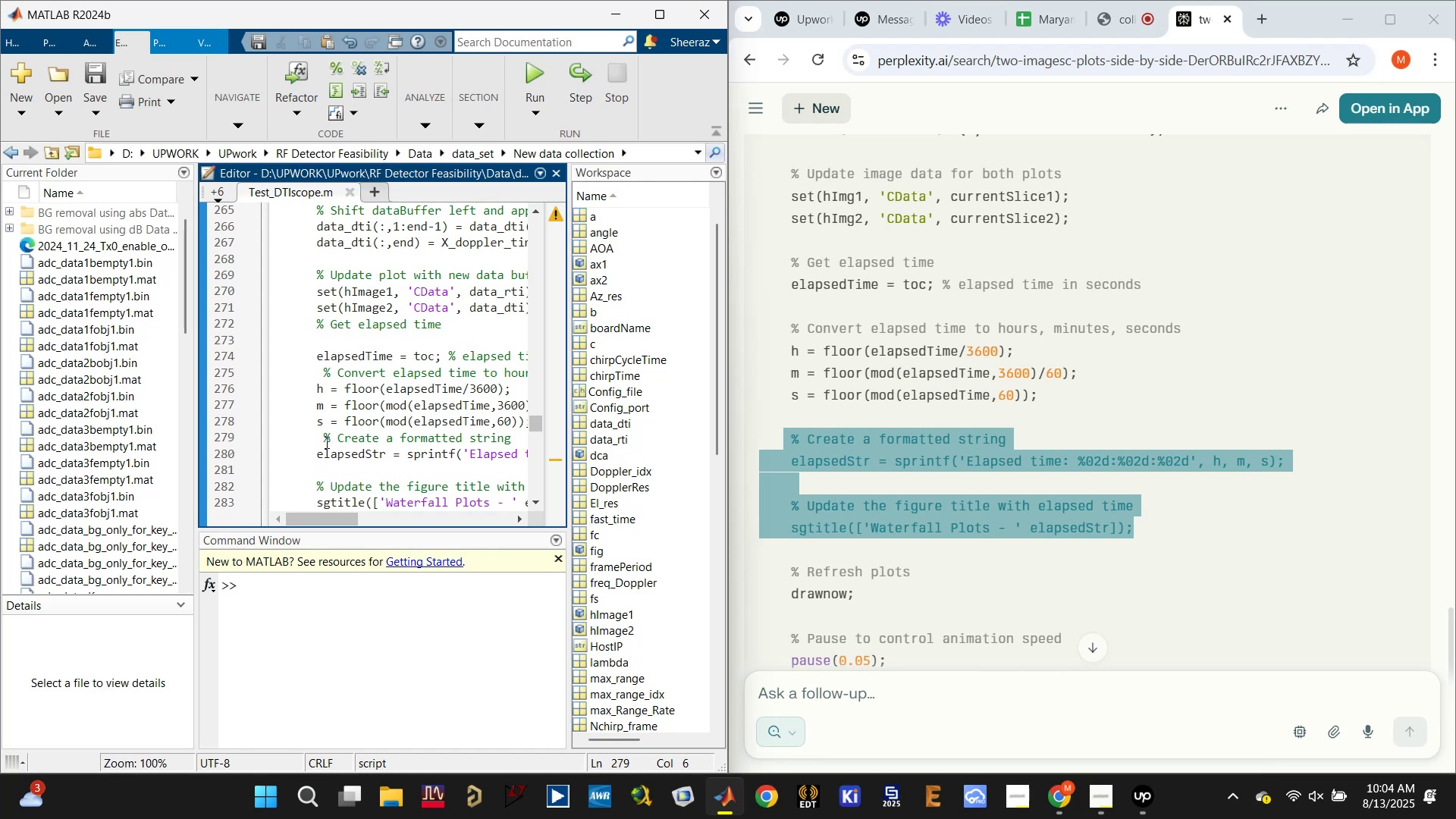 
key(Backspace)
 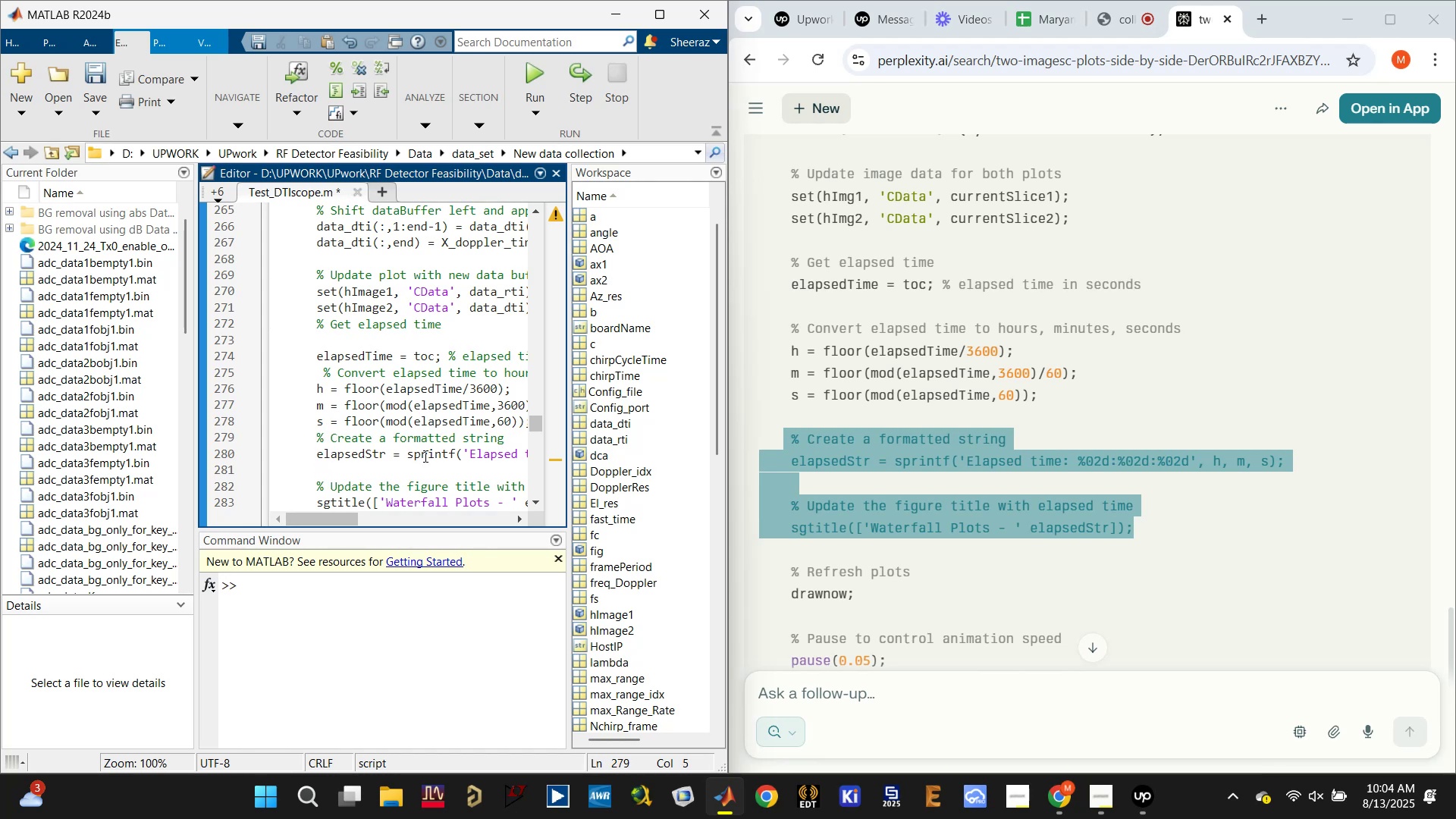 
key(Control+S)
 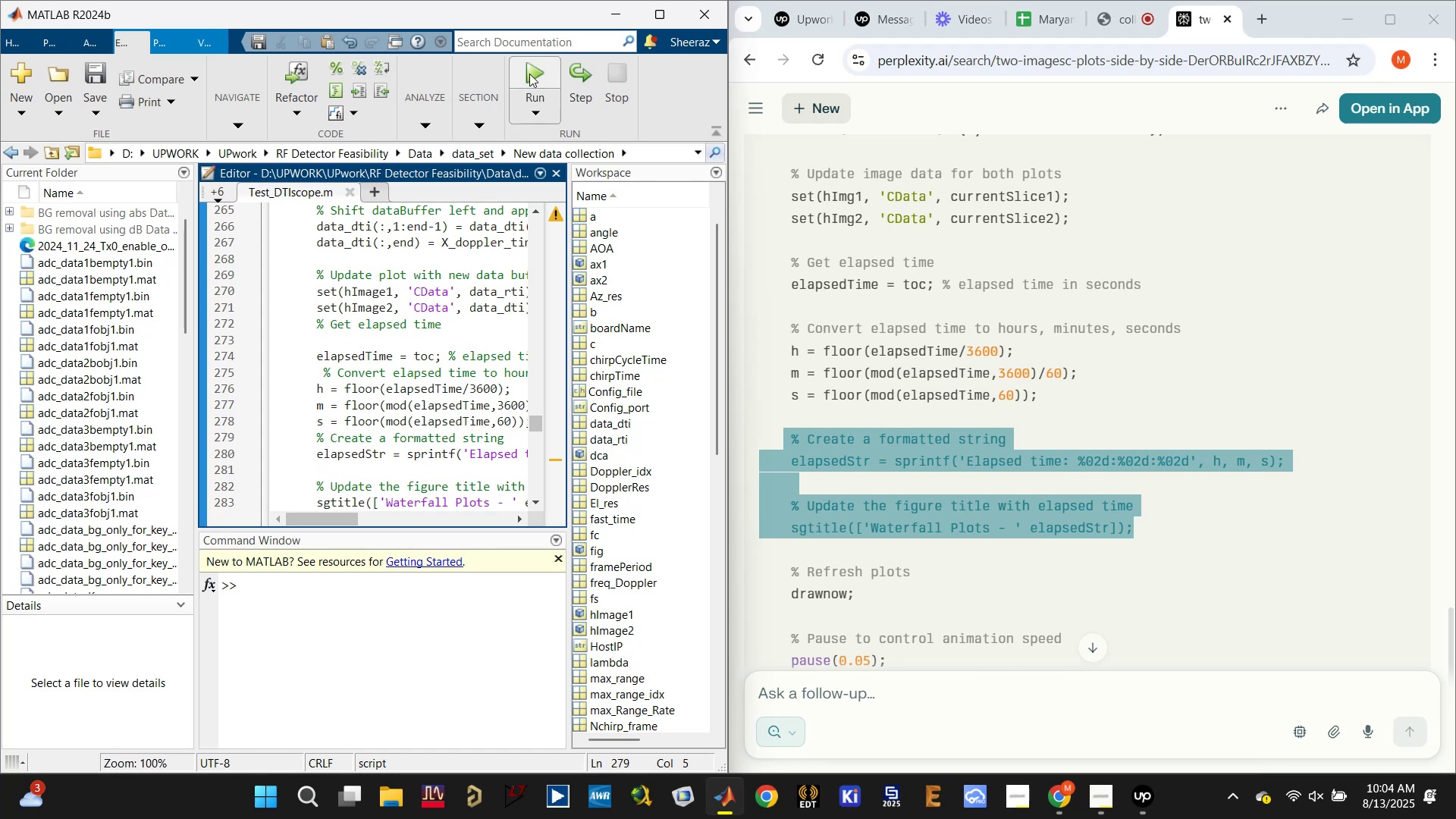 
left_click([534, 66])
 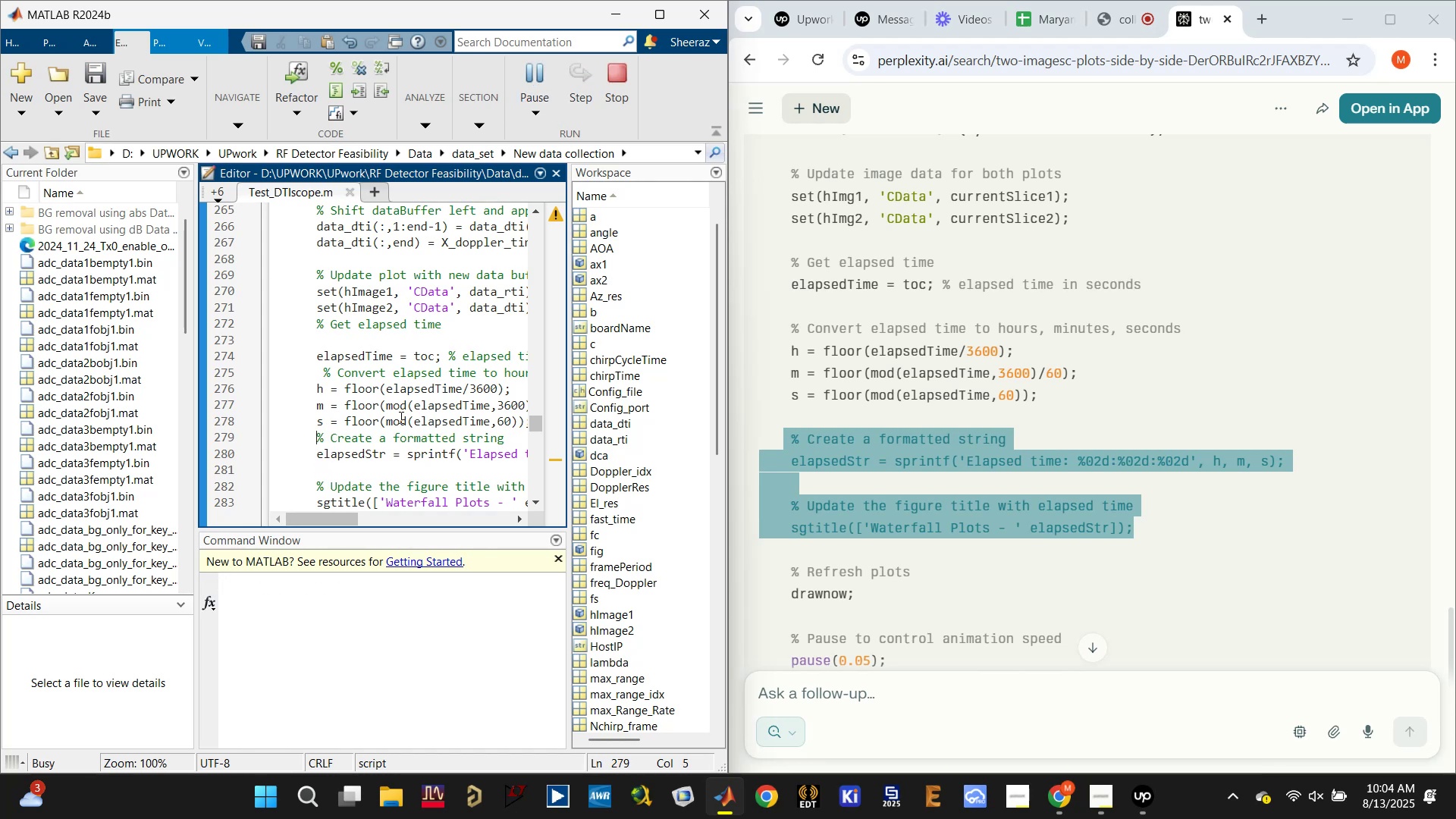 
scroll: coordinate [395, 460], scroll_direction: down, amount: 2.0
 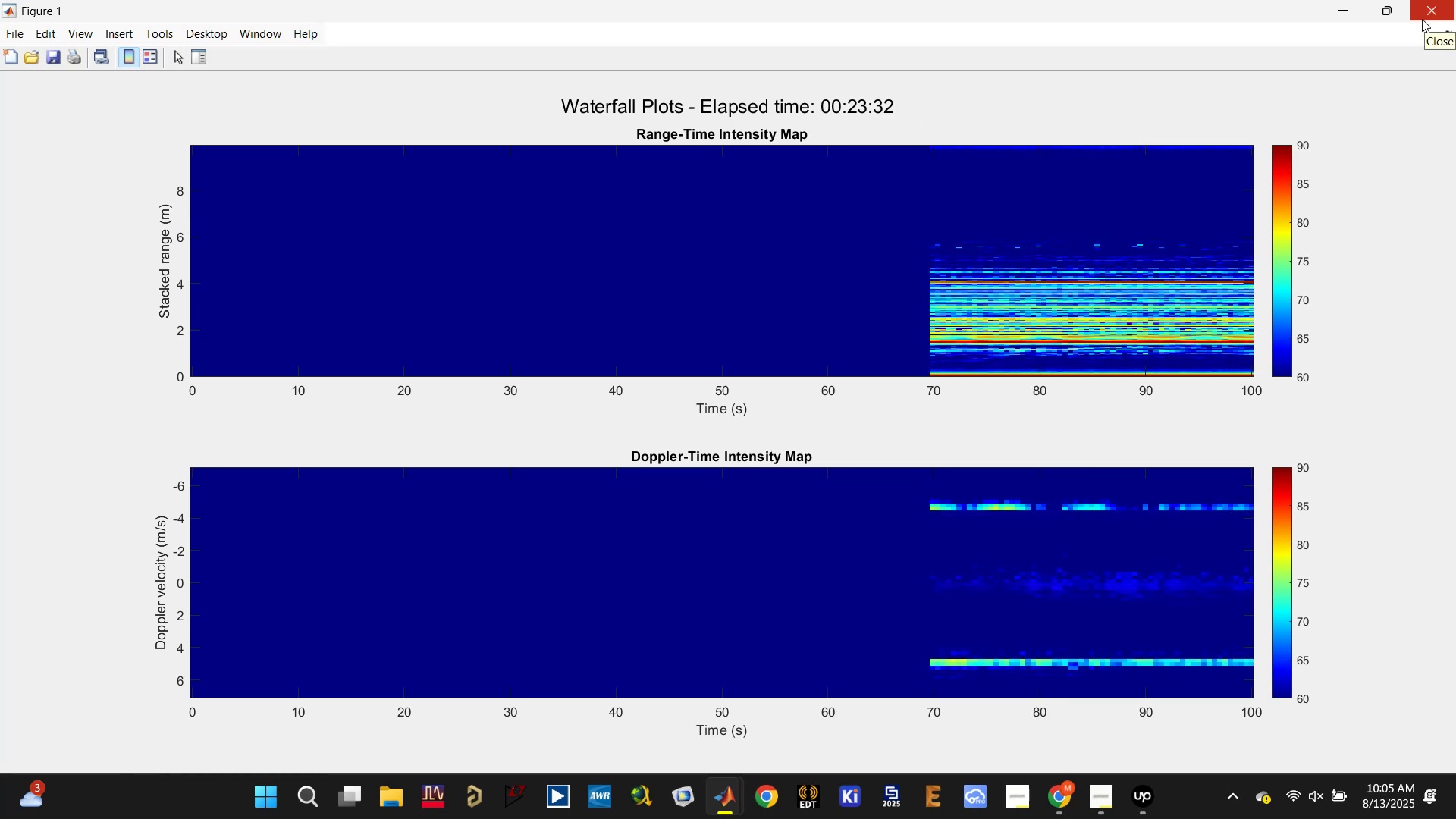 
wait(26.14)
 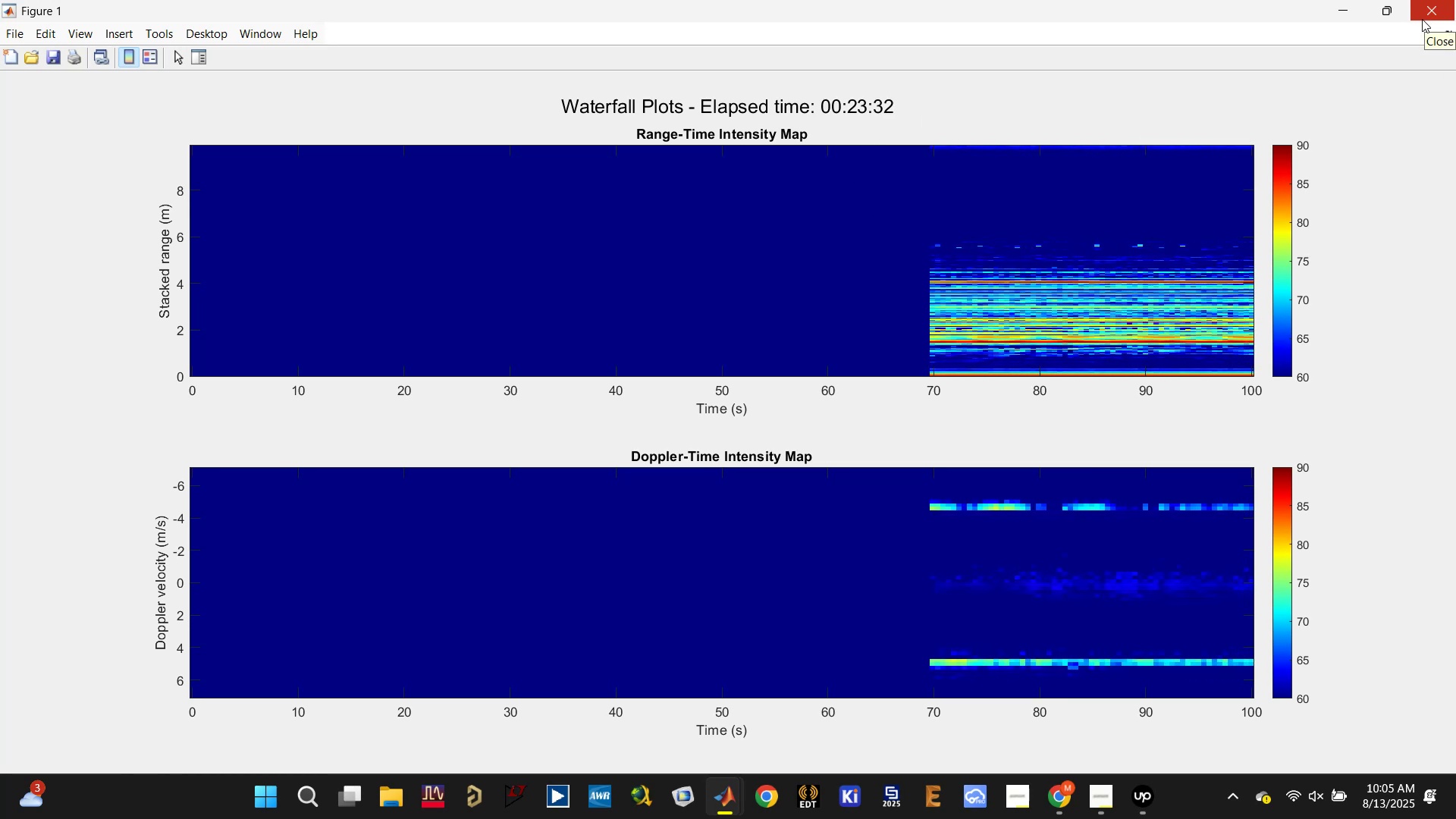 
left_click([1418, 20])
 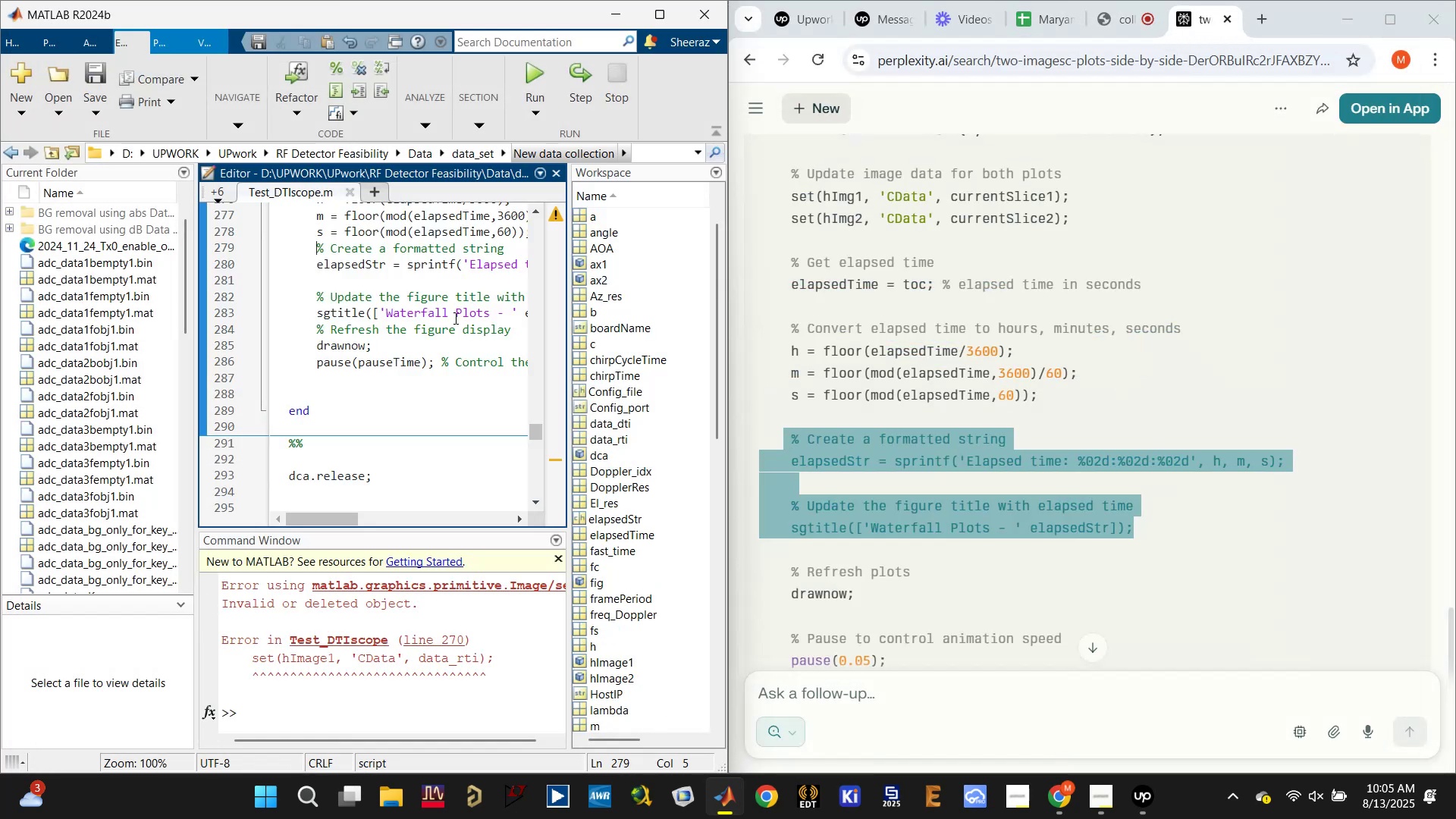 
scroll: coordinate [424, 309], scroll_direction: up, amount: 1.0
 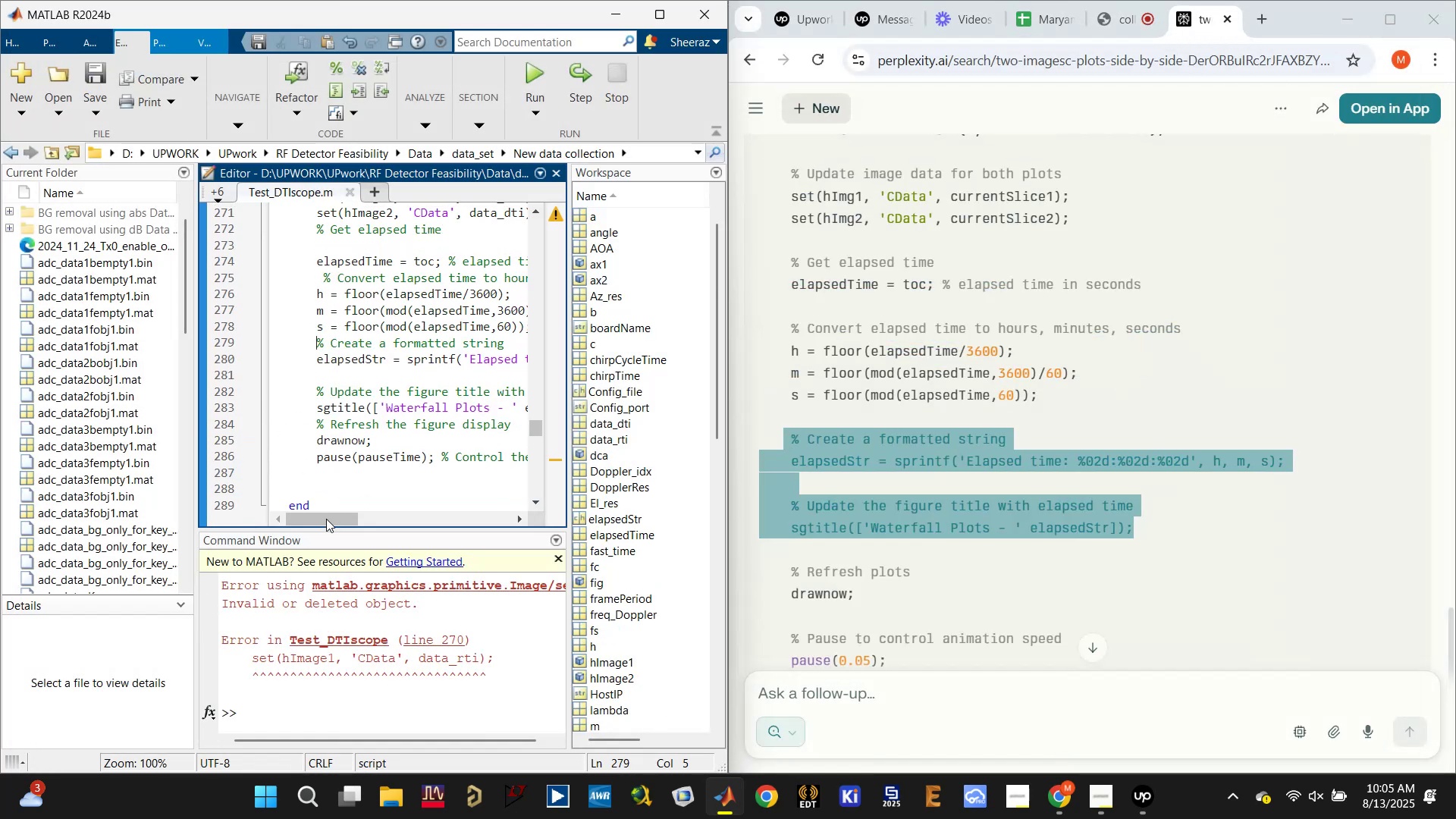 
left_click_drag(start_coordinate=[323, 517], to_coordinate=[363, 513])
 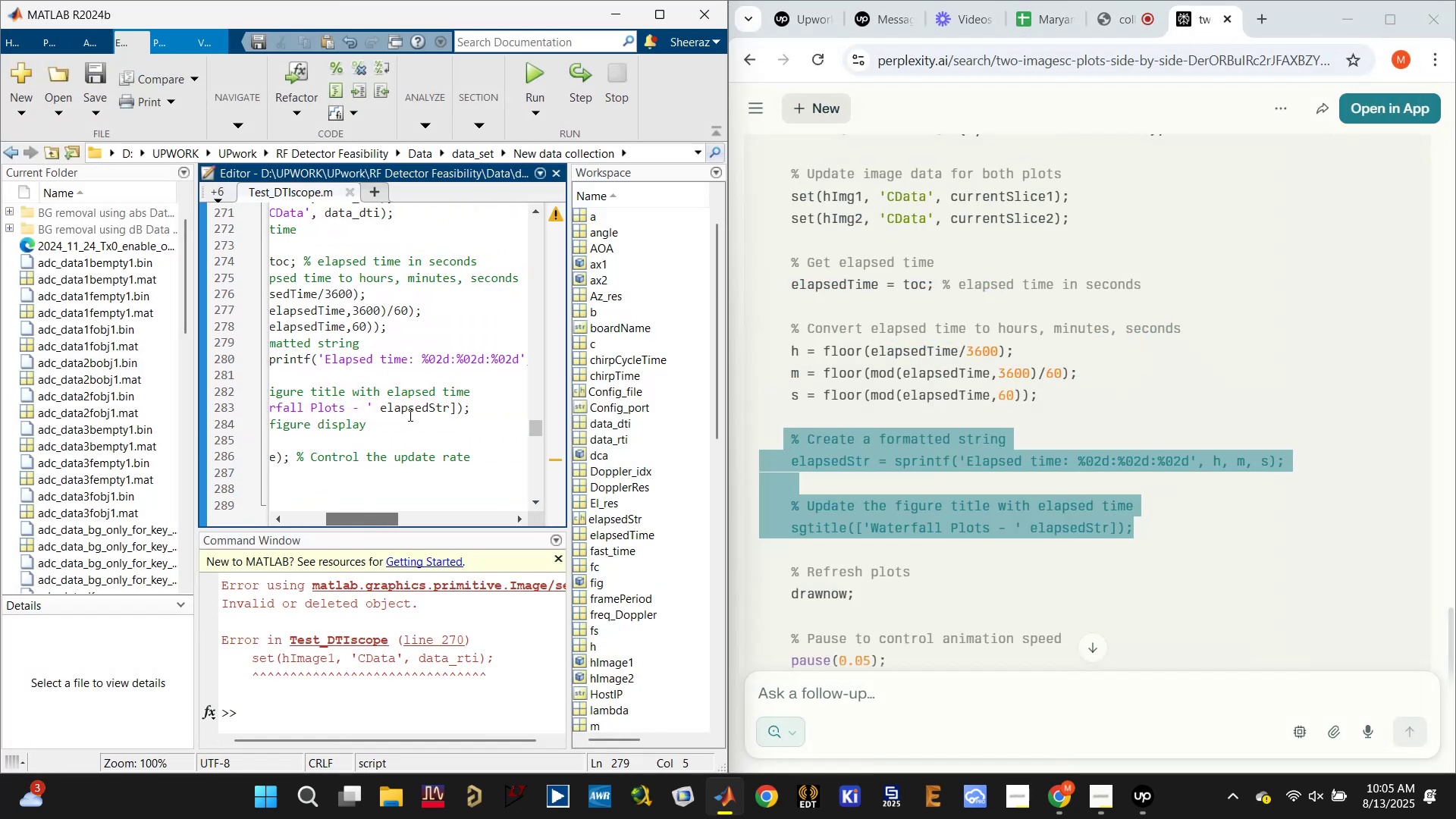 
left_click([413, 408])
 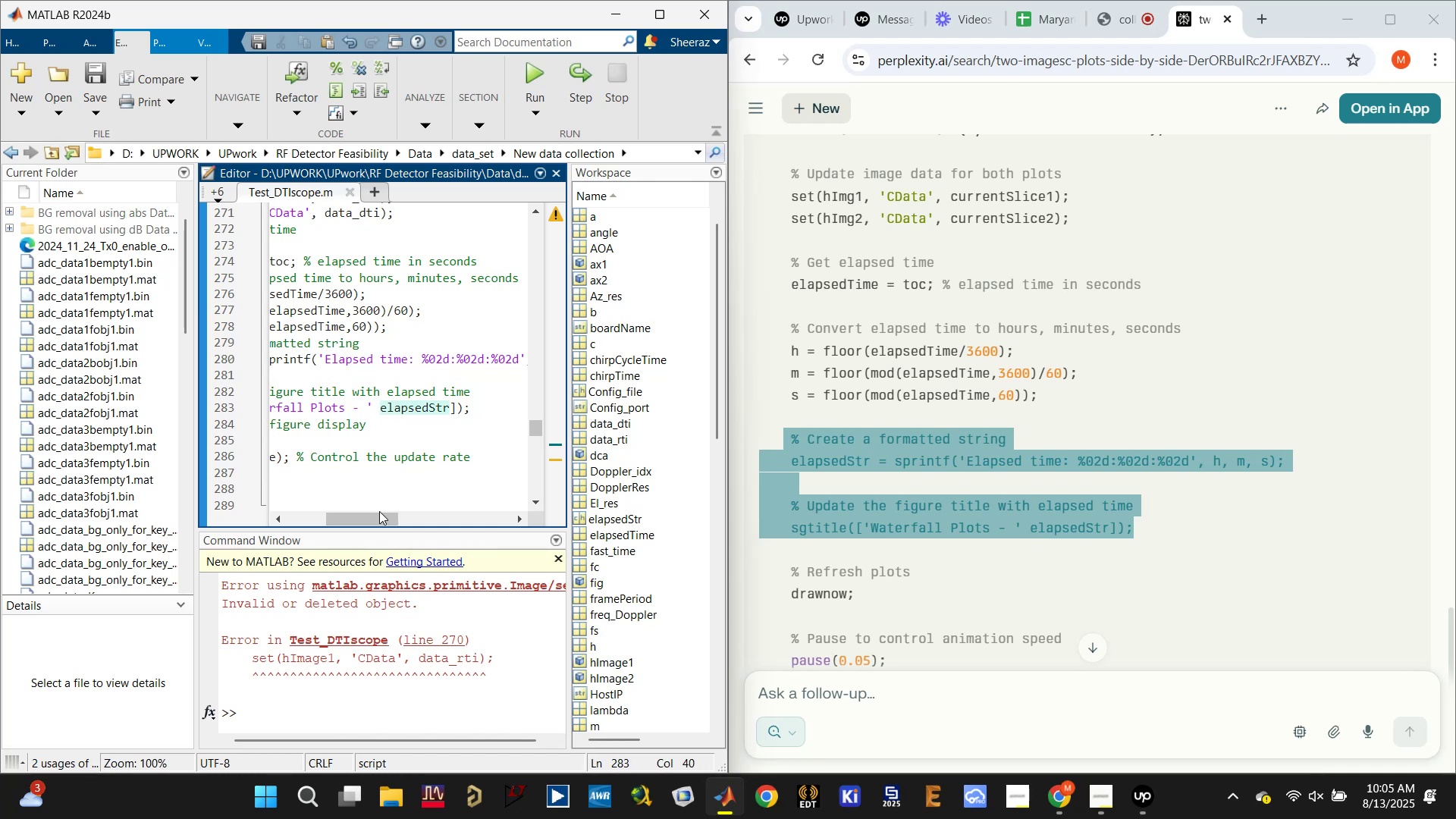 
left_click_drag(start_coordinate=[372, 520], to_coordinate=[328, 521])
 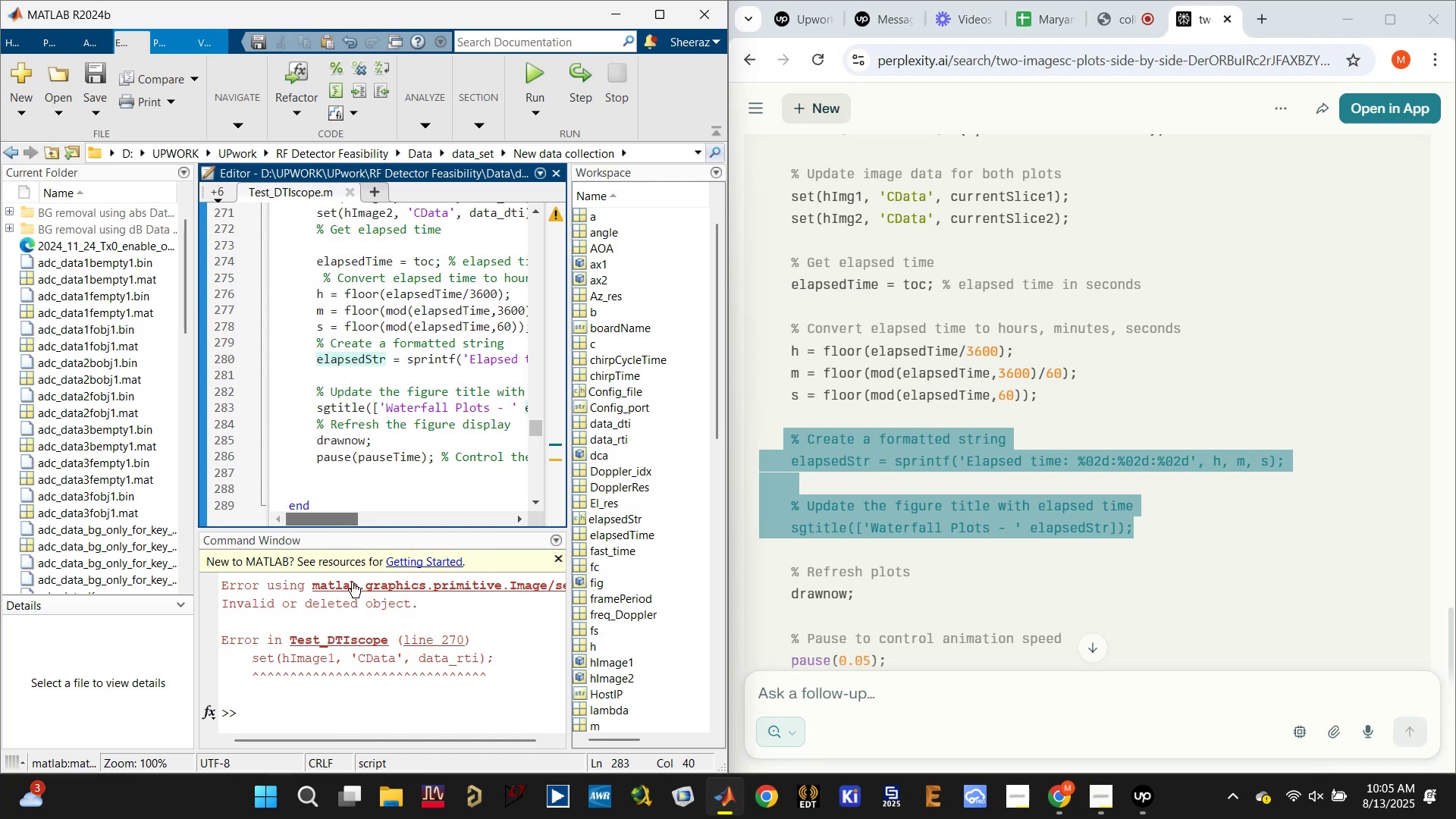 
scroll: coordinate [371, 462], scroll_direction: down, amount: 3.0
 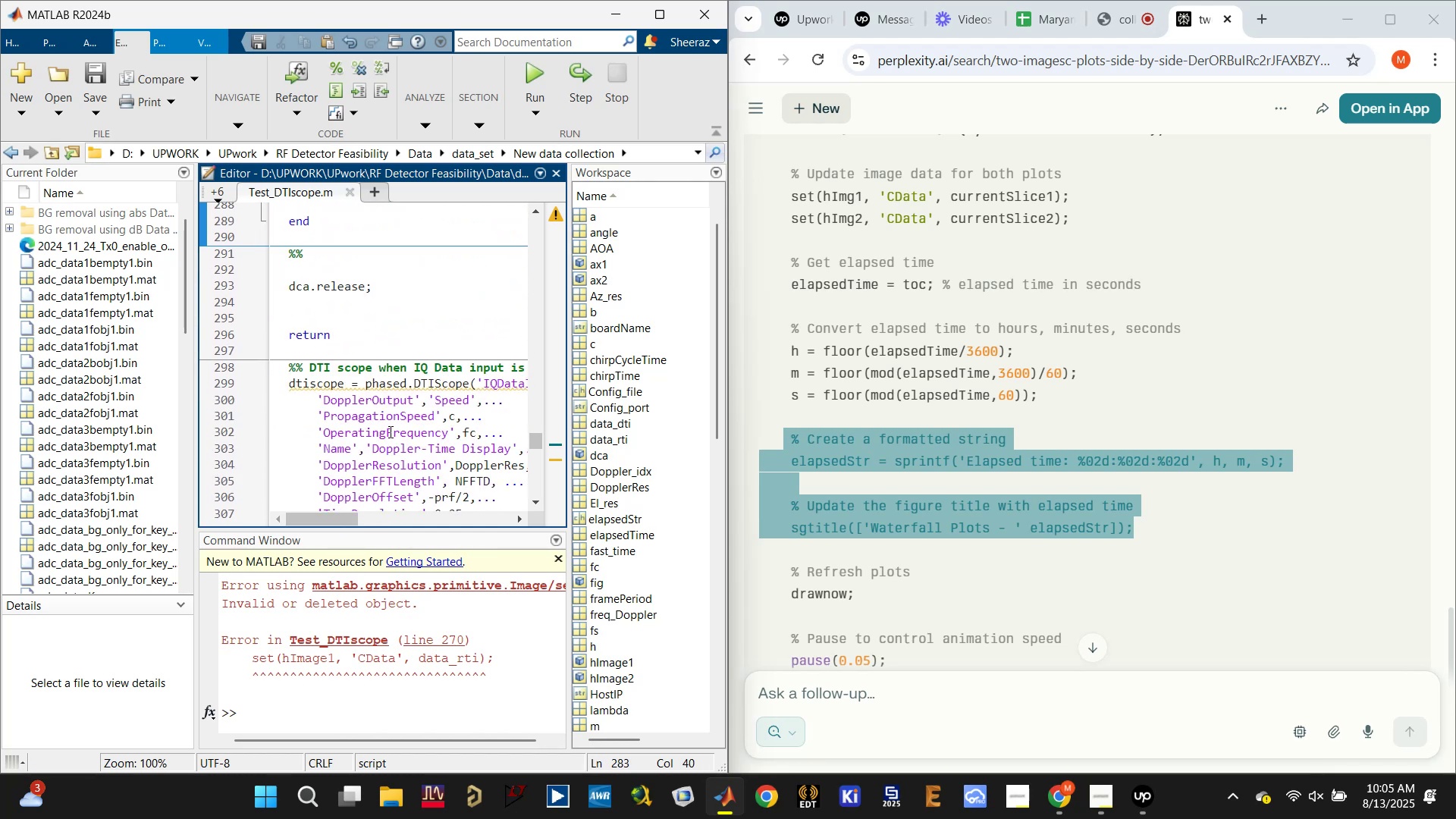 
left_click([405, 296])
 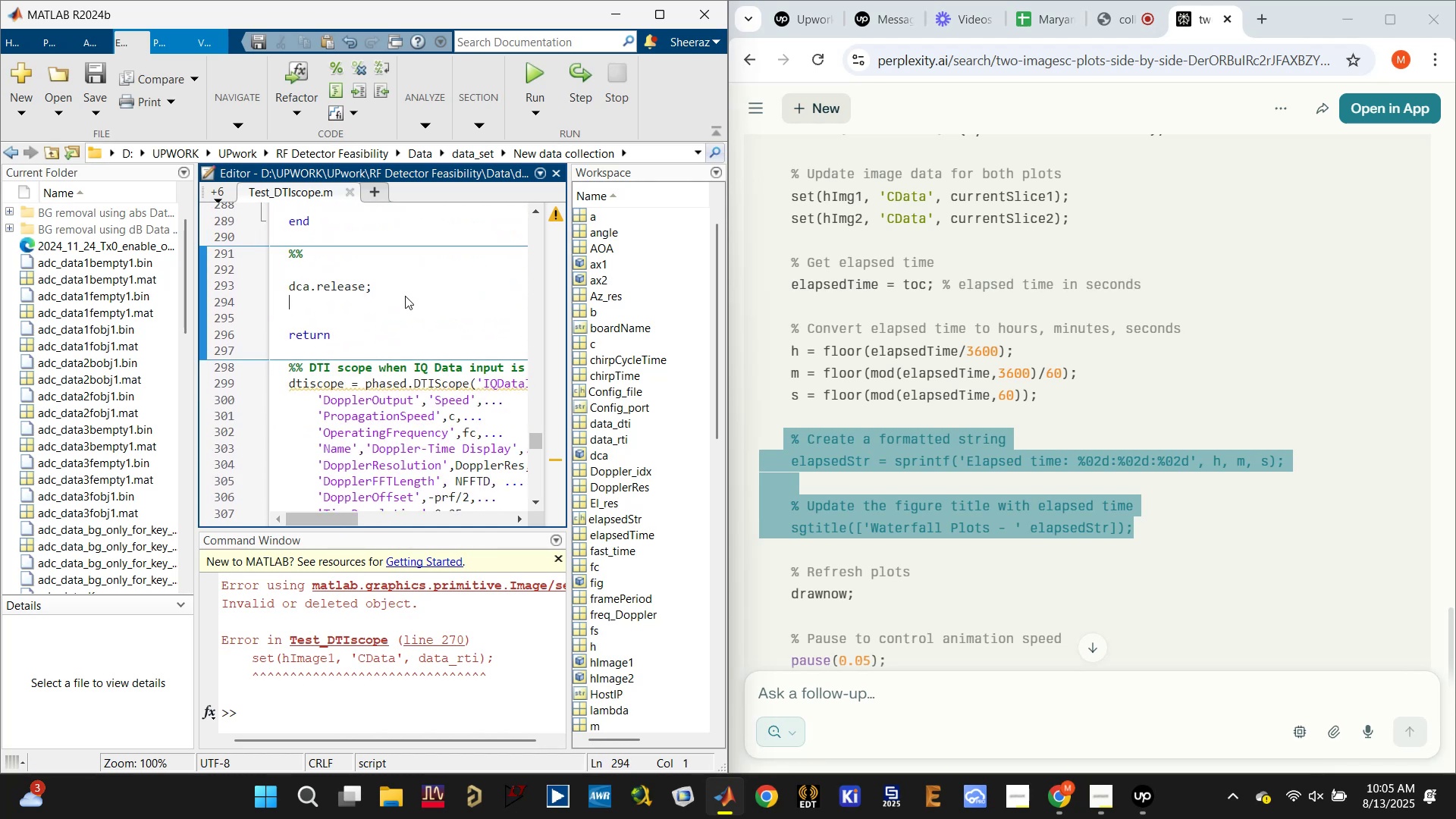 
key(Control+Enter)
 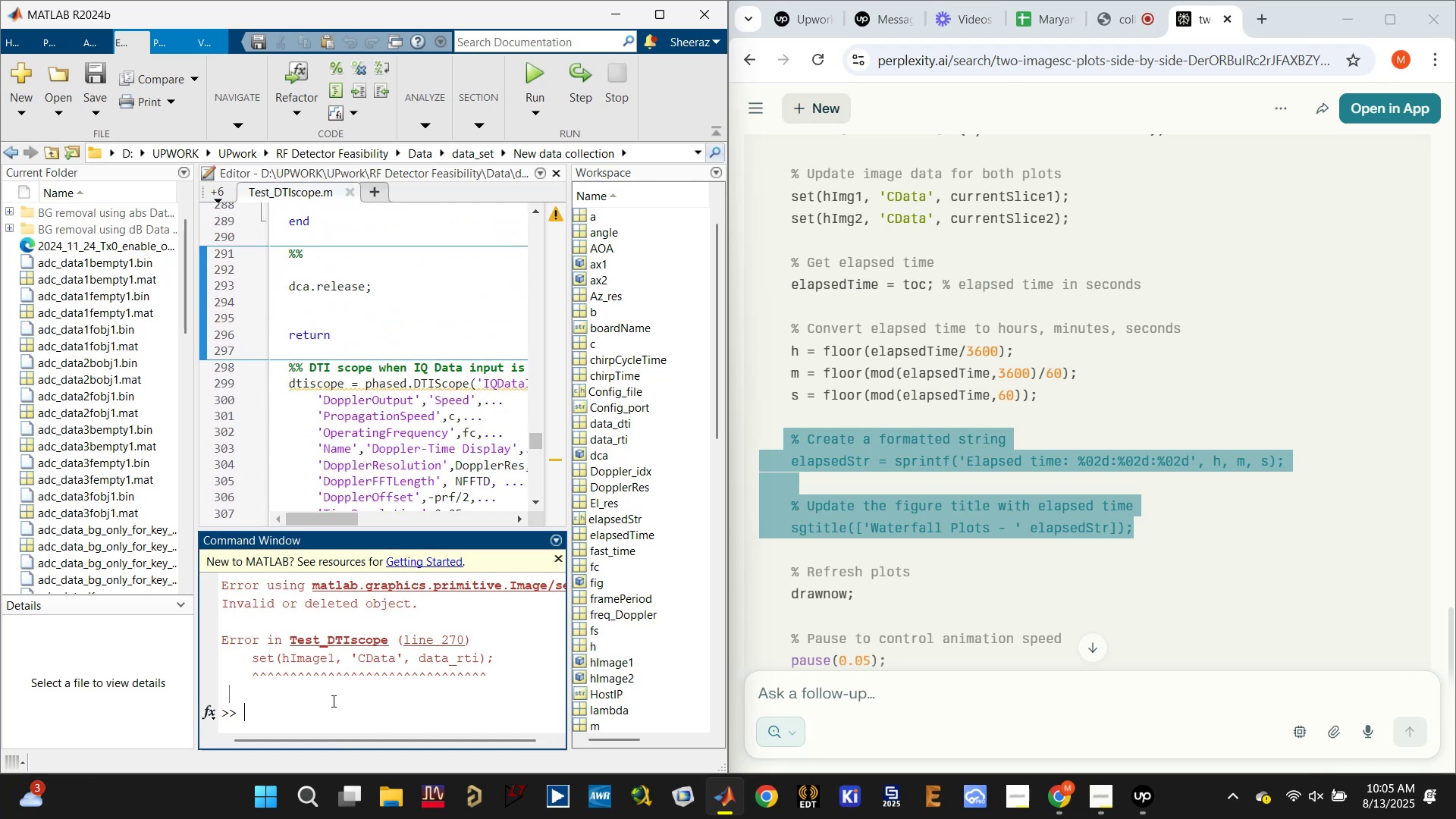 
type(clc)
 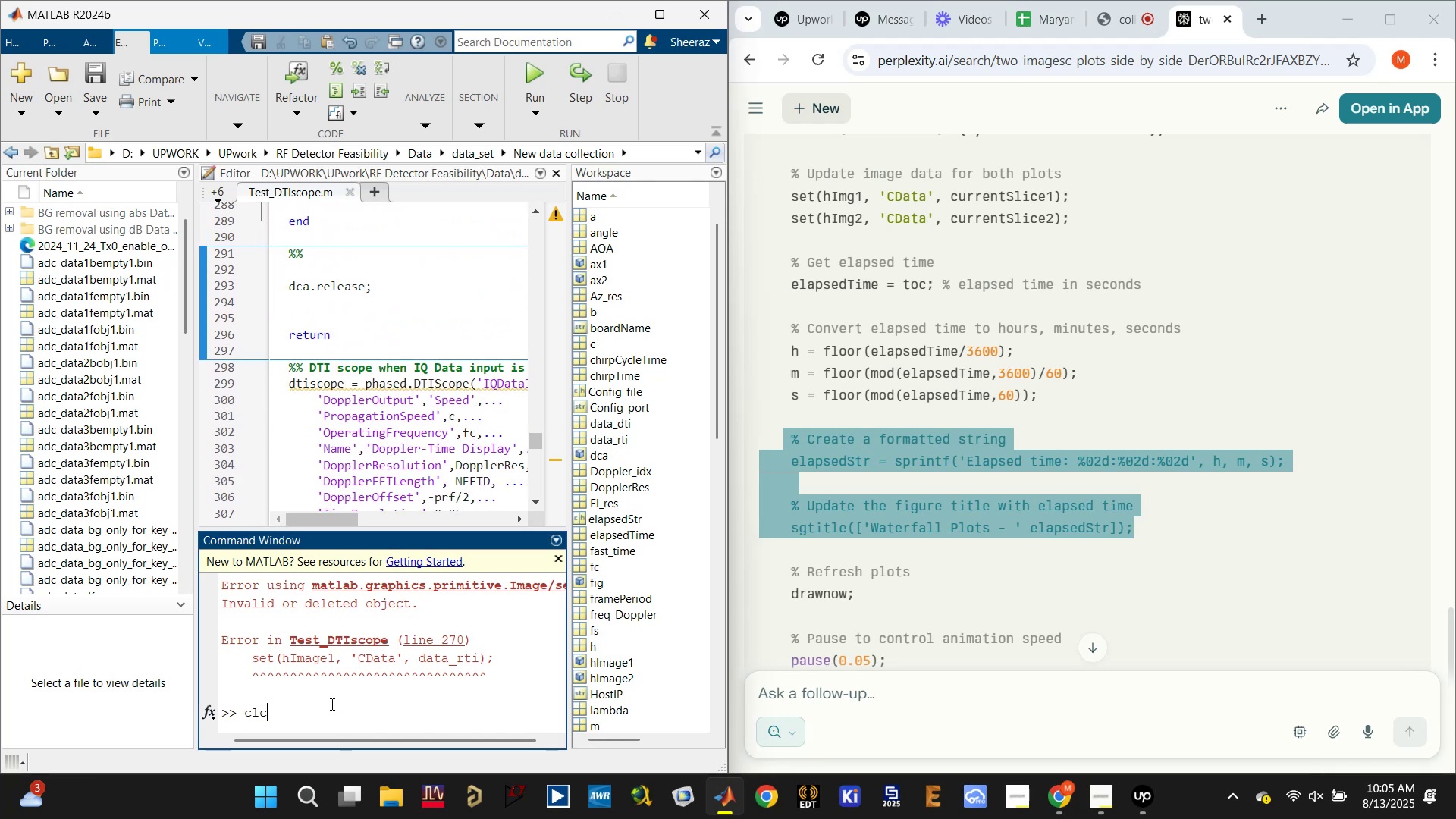 
key(Enter)
 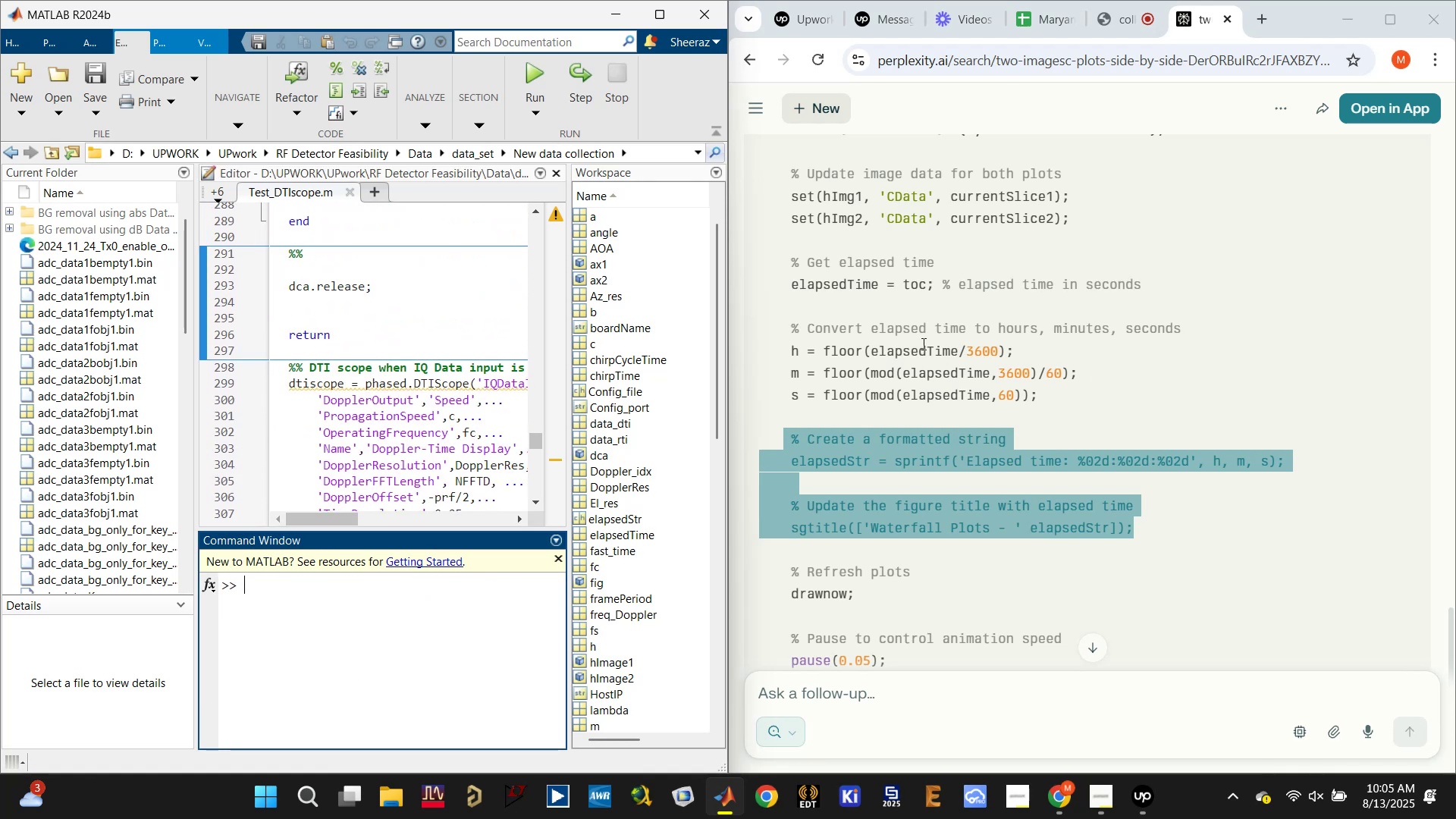 
scroll: coordinate [362, 312], scroll_direction: up, amount: 10.0
 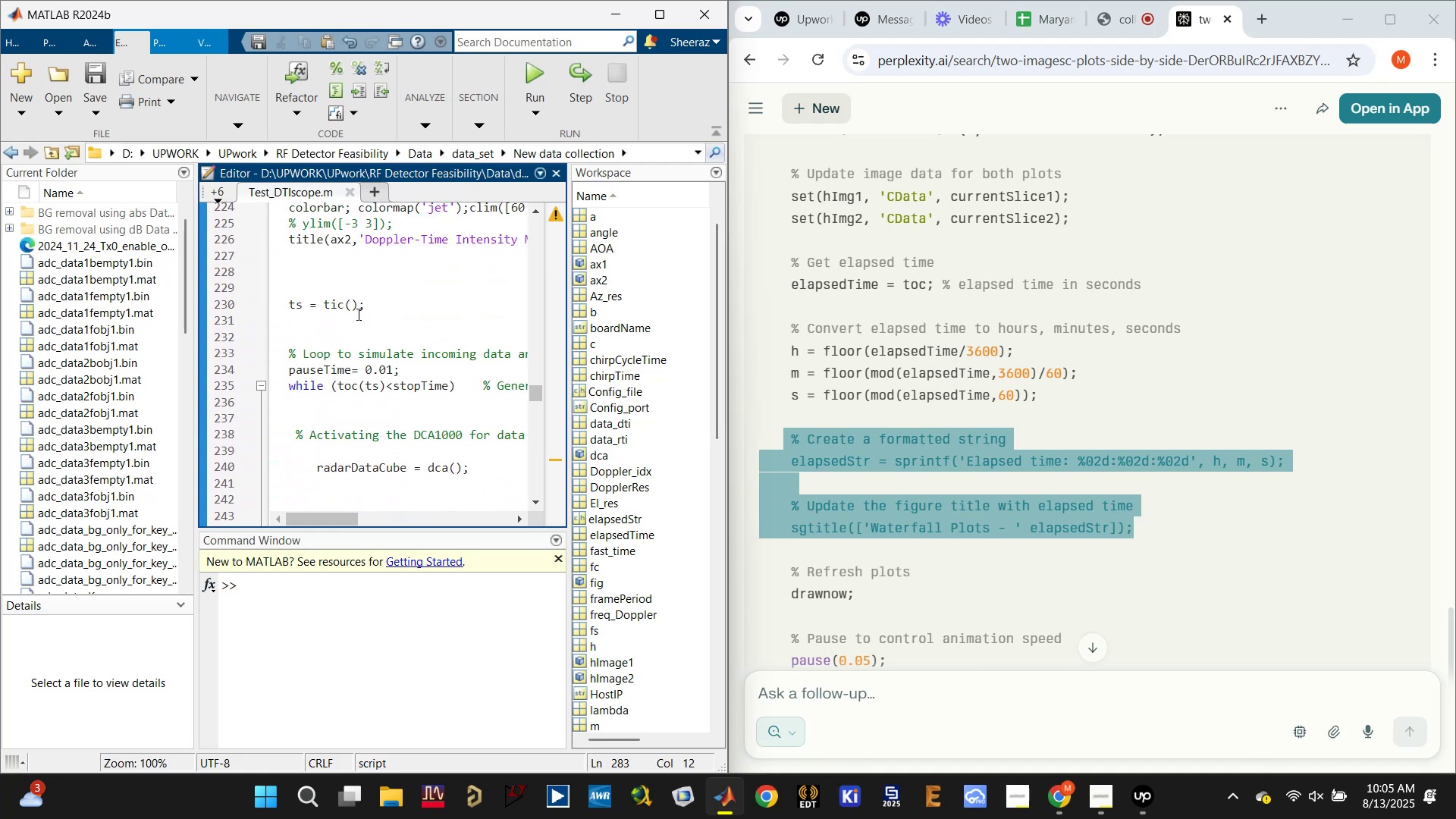 
left_click([344, 310])
 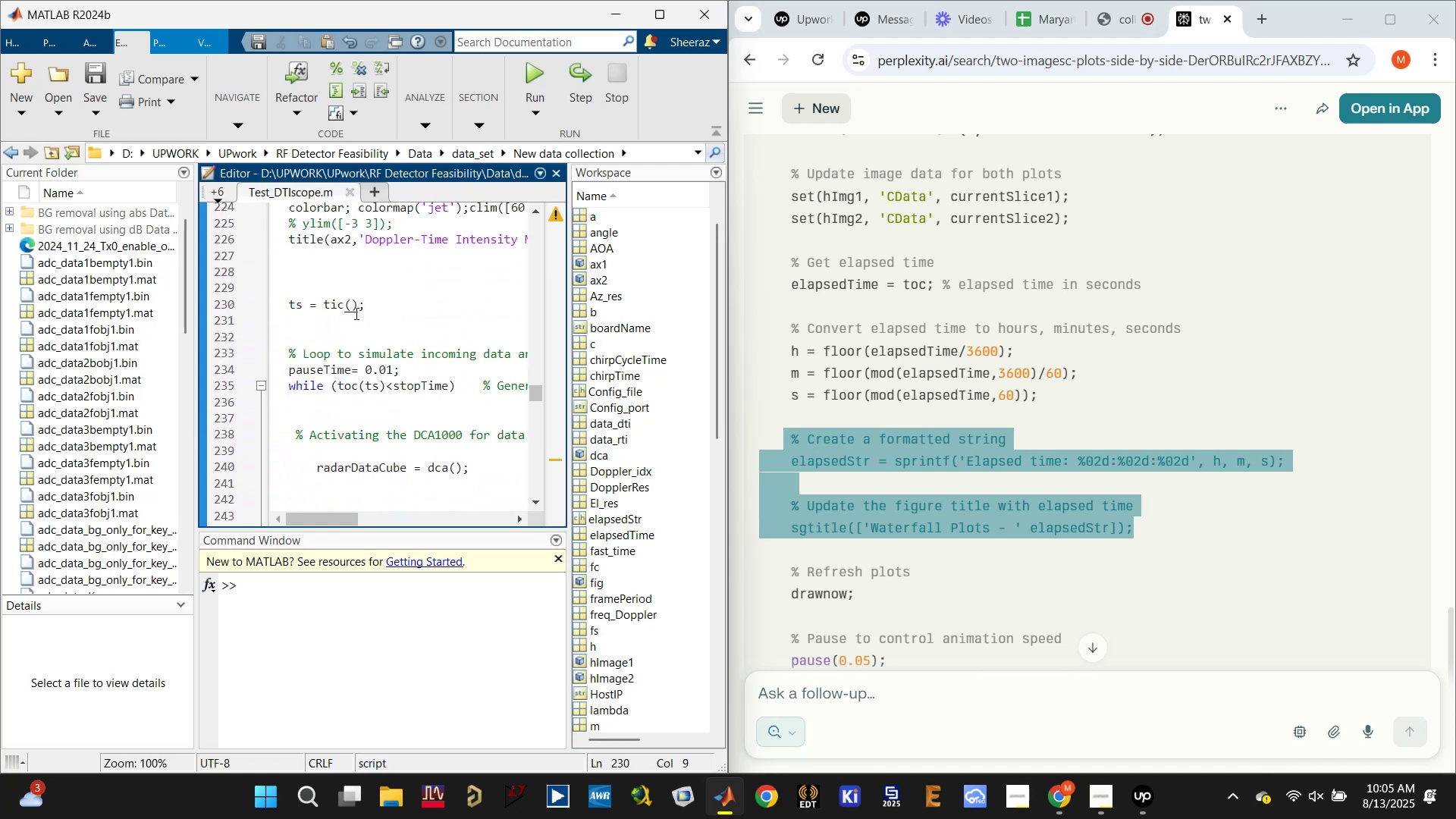 
scroll: coordinate [363, 324], scroll_direction: down, amount: 1.0
 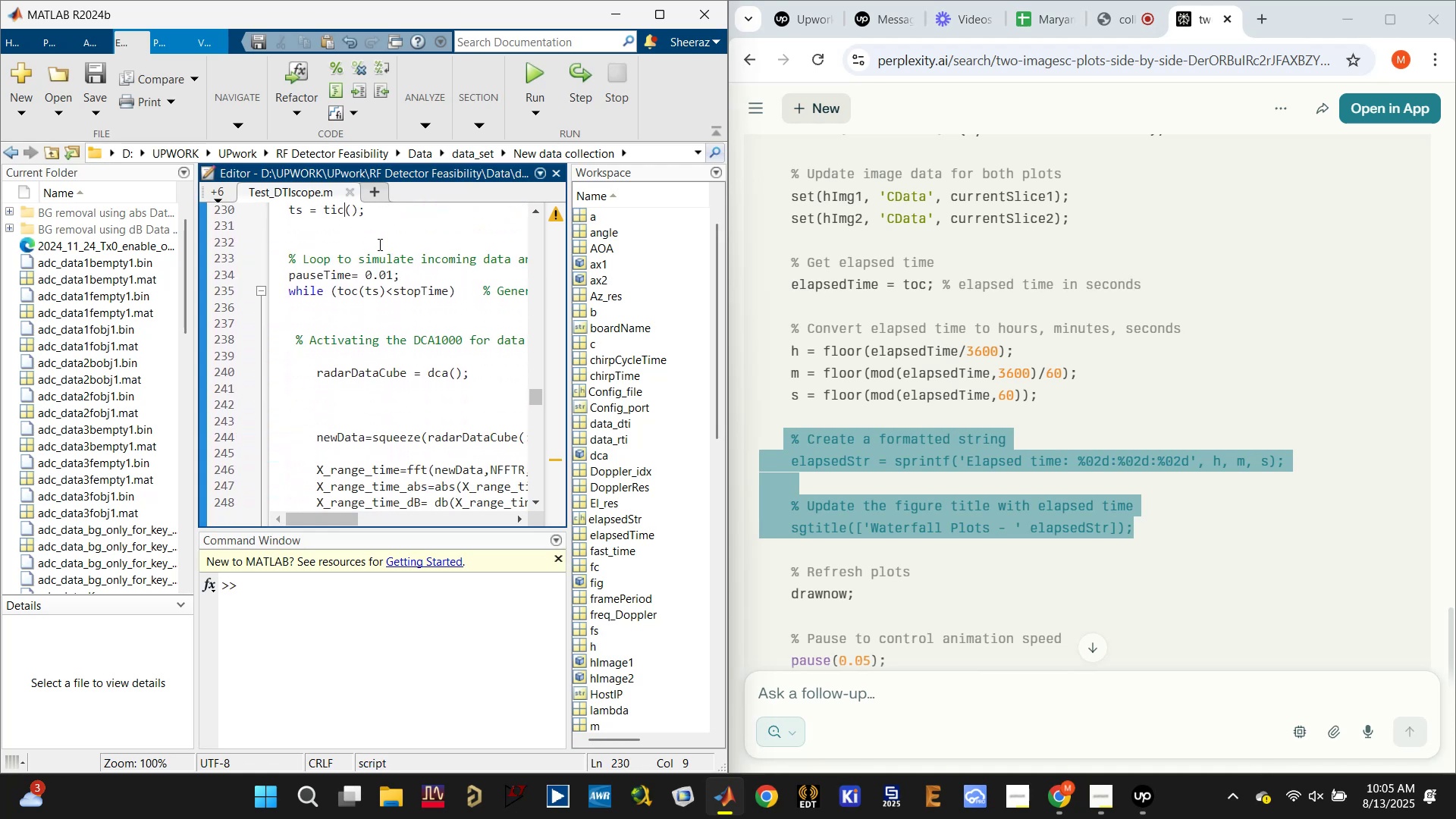 
scroll: coordinate [377, 240], scroll_direction: up, amount: 1.0
 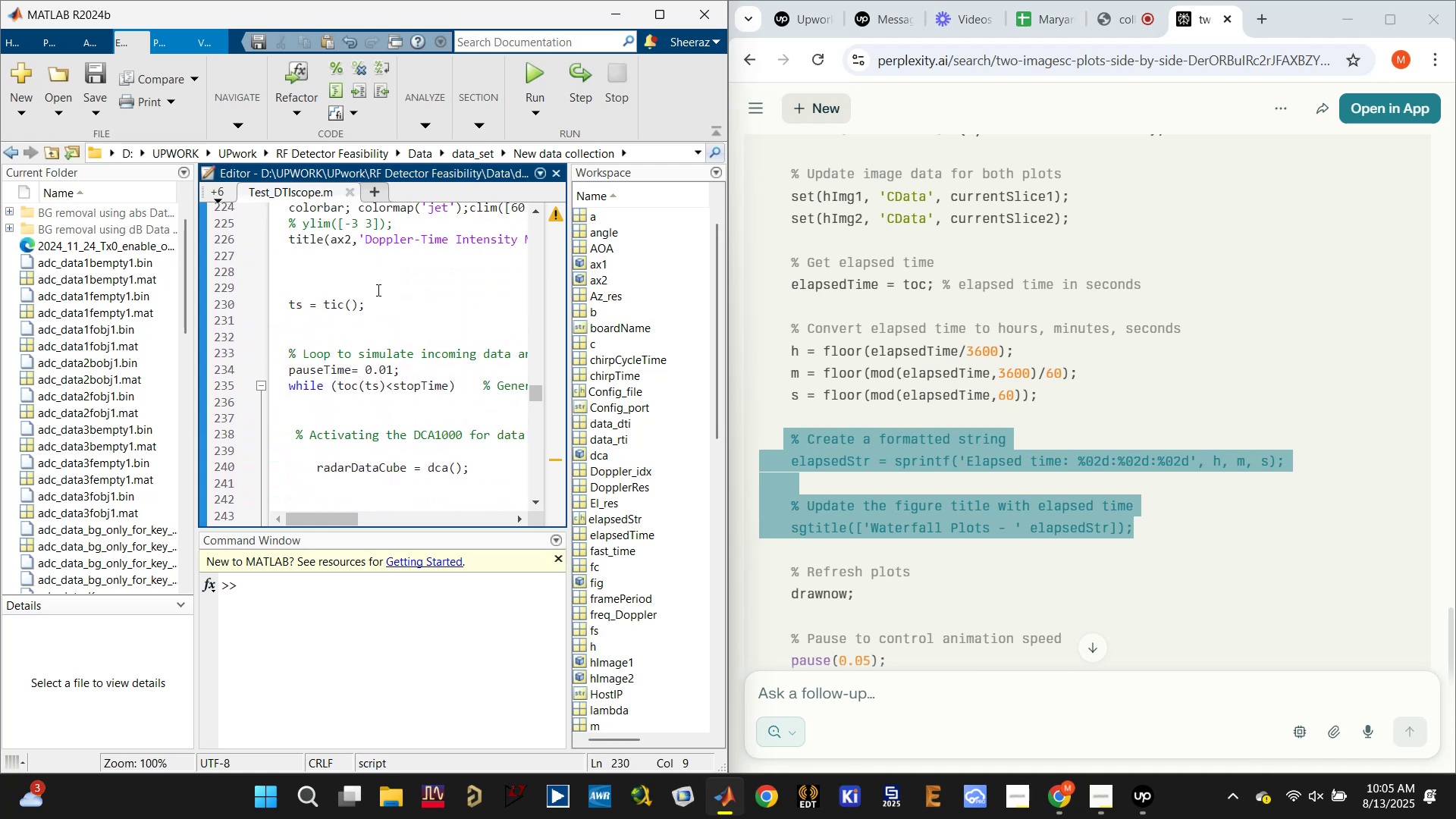 
left_click_drag(start_coordinate=[377, 290], to_coordinate=[290, 290])
 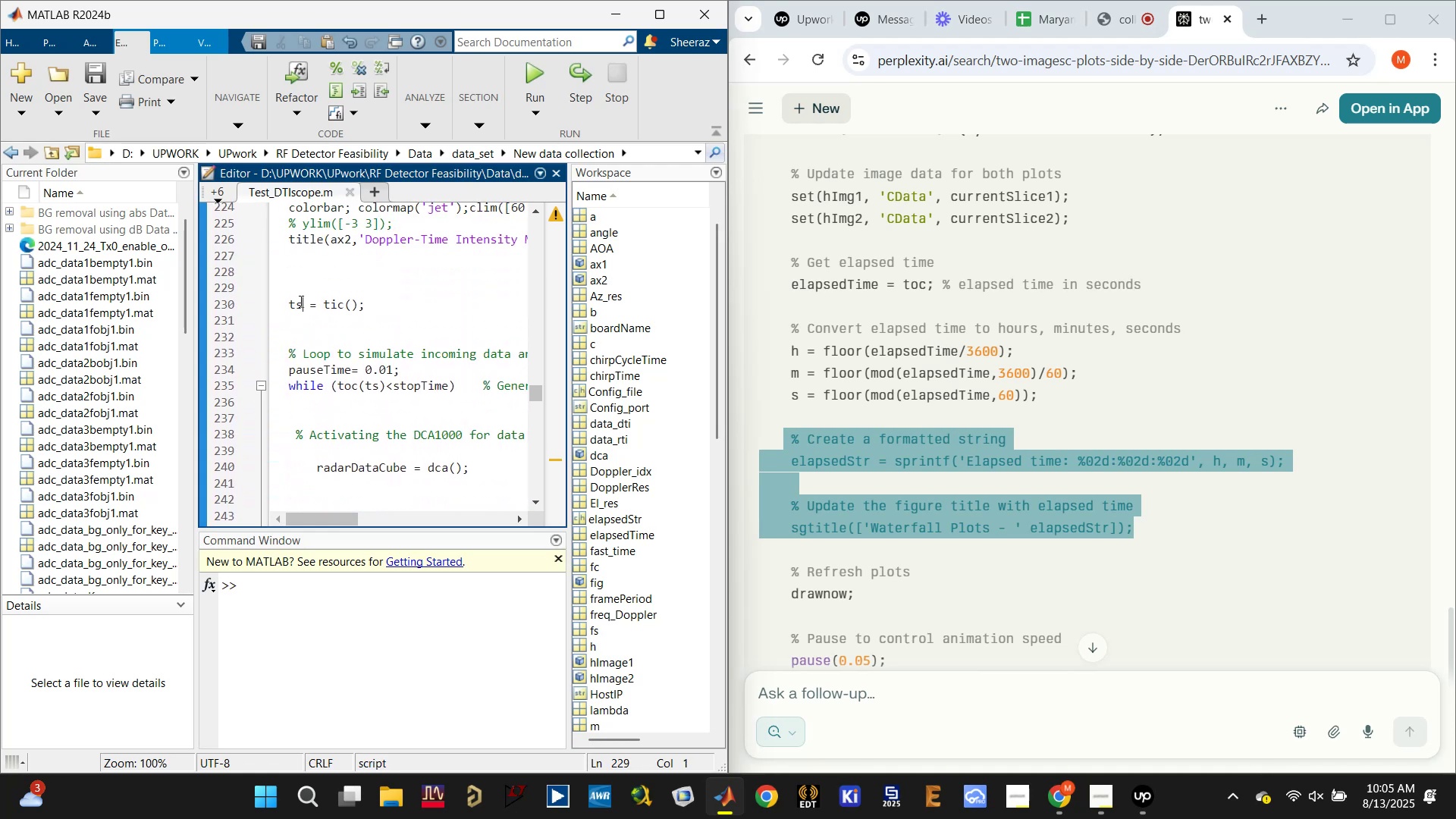 
double_click([300, 301])
 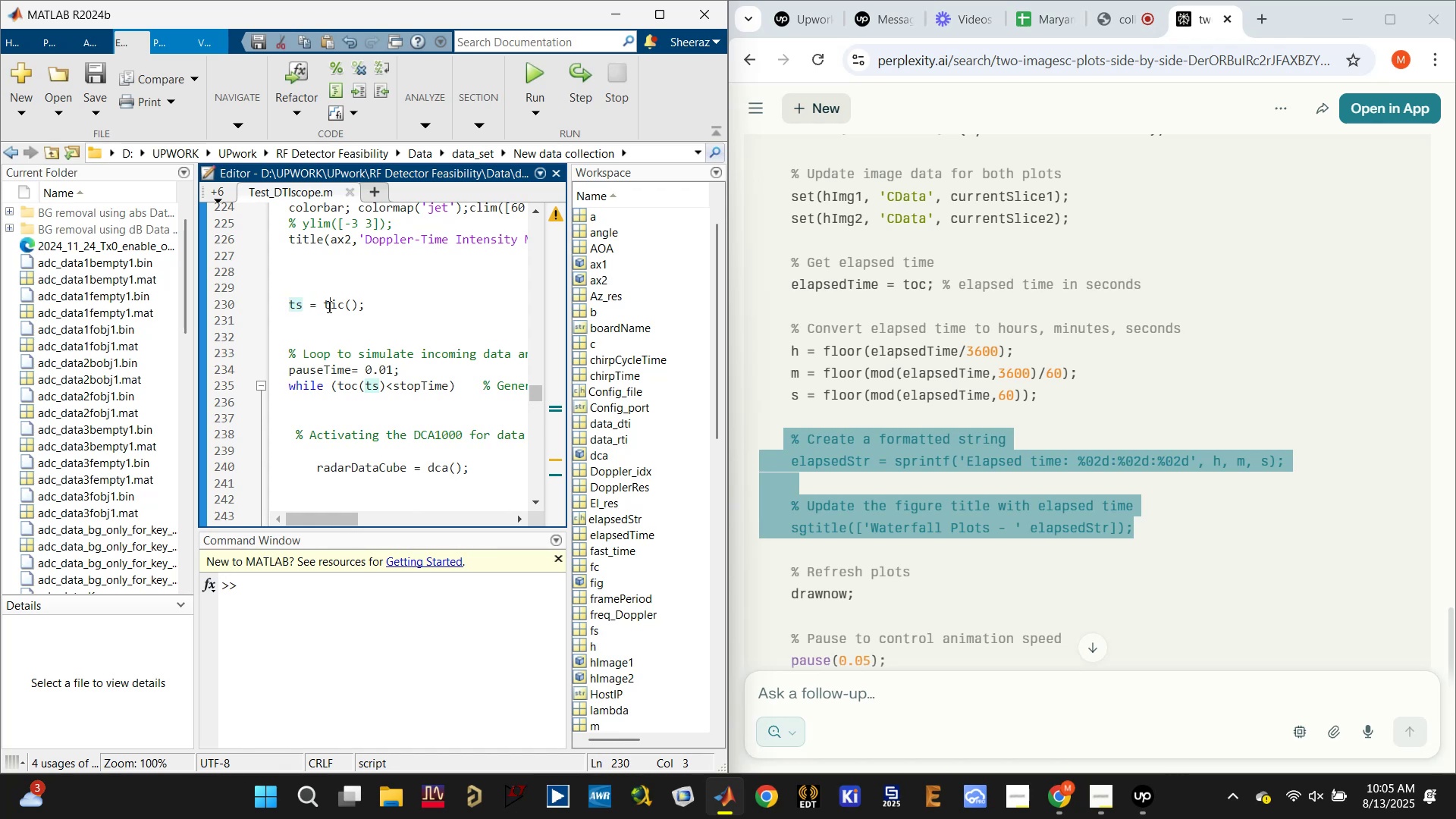 
double_click([328, 306])
 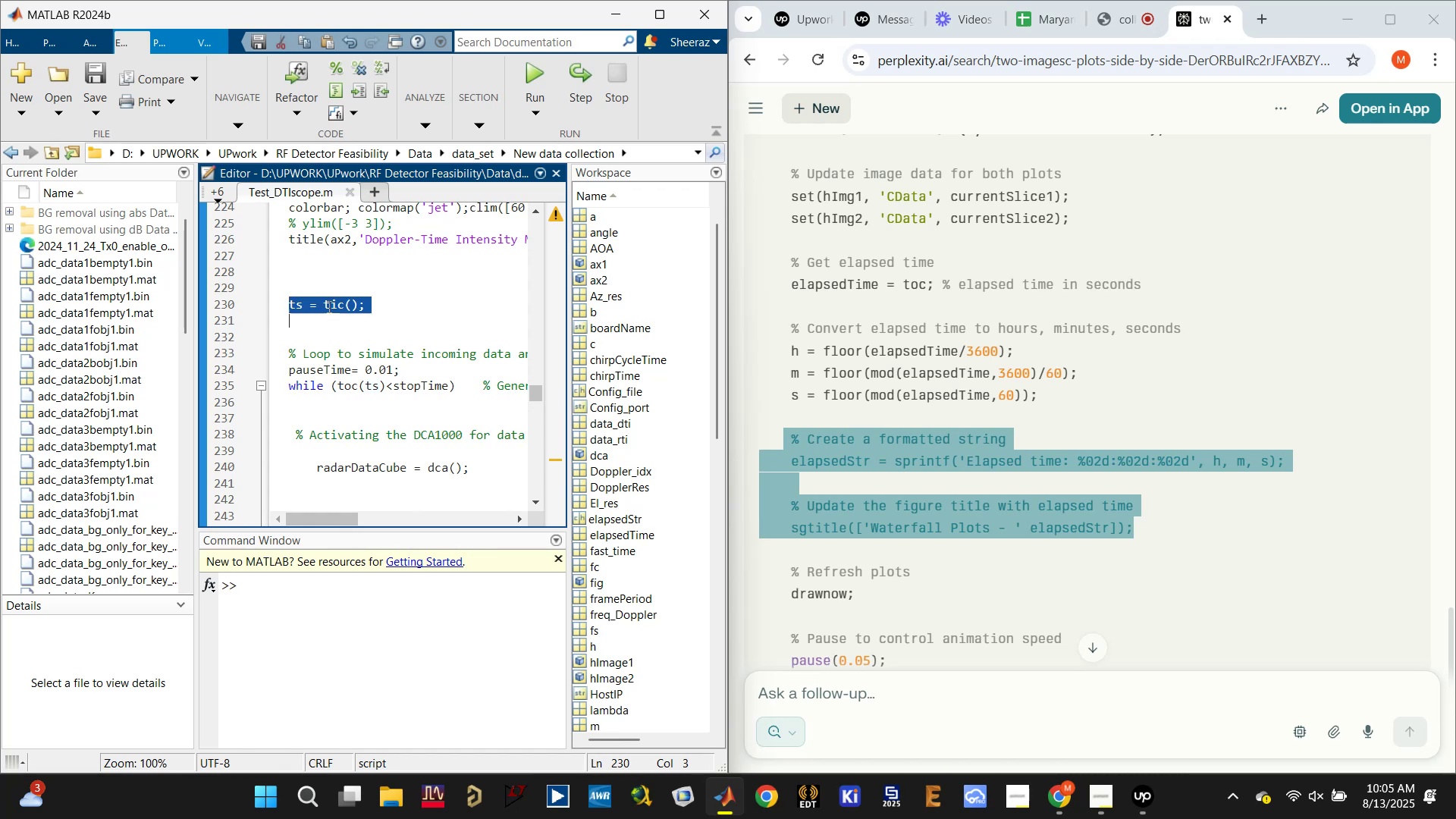 
triple_click([328, 306])
 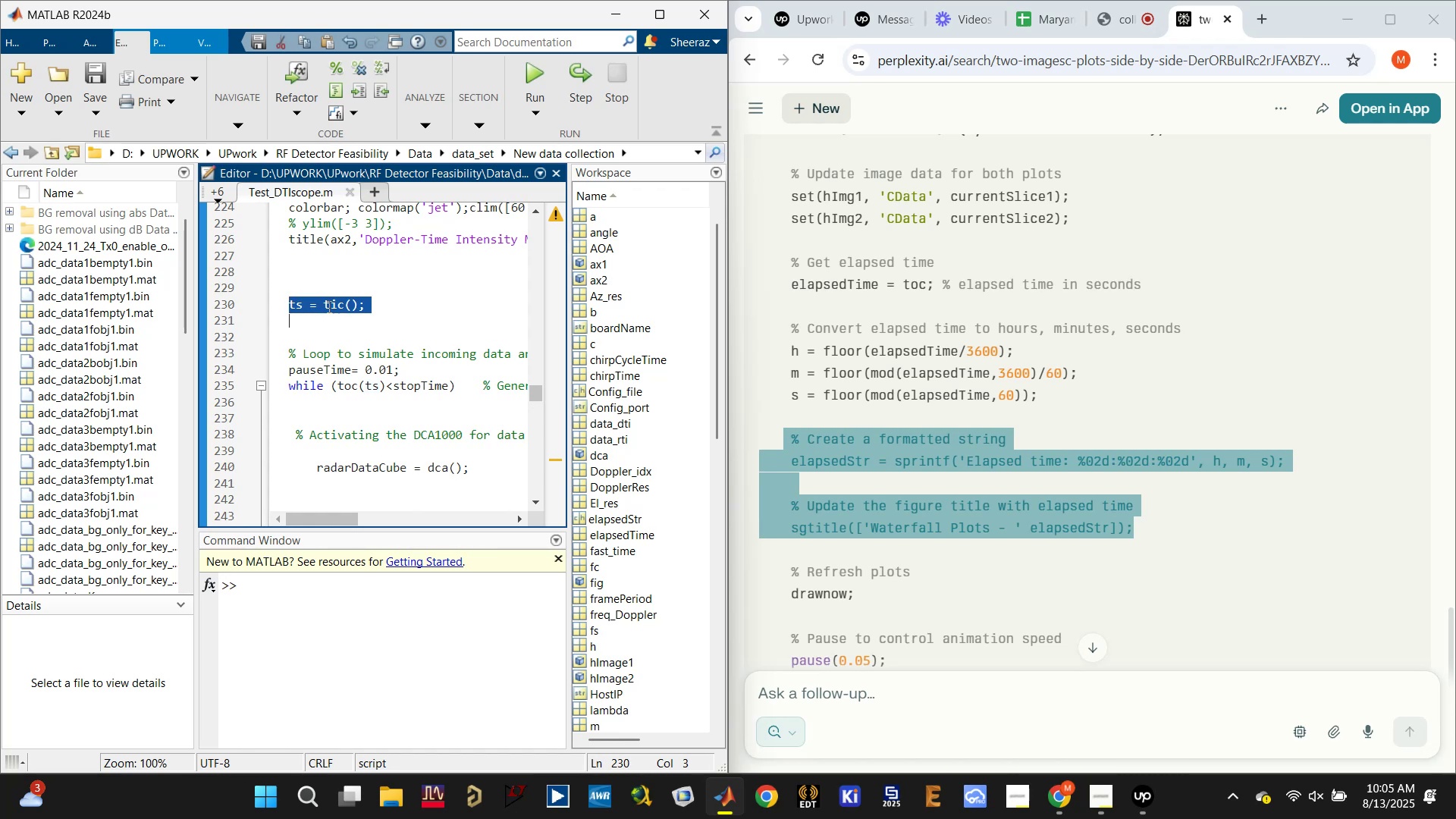 
key(Control+X)
 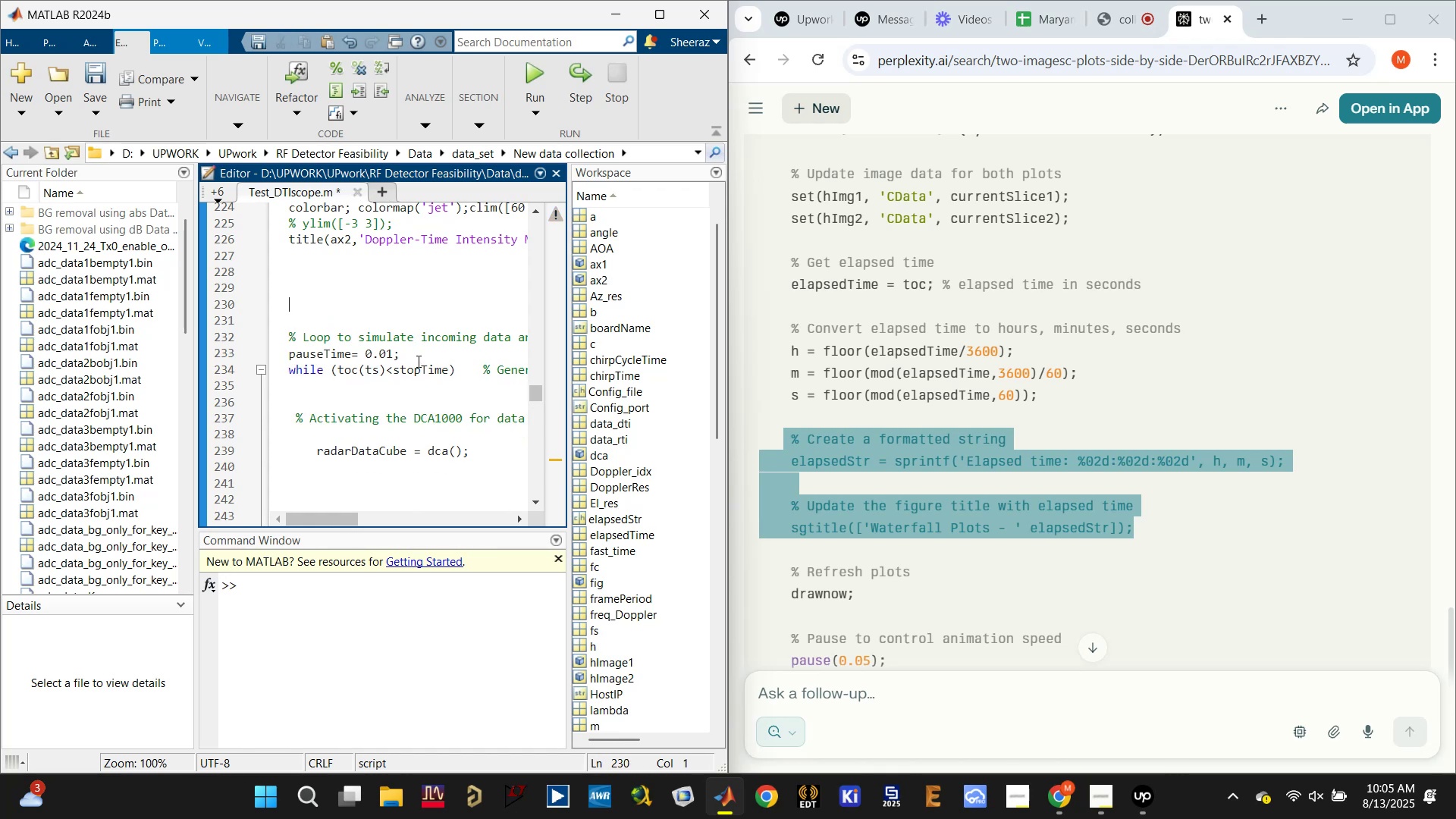 
left_click([418, 350])
 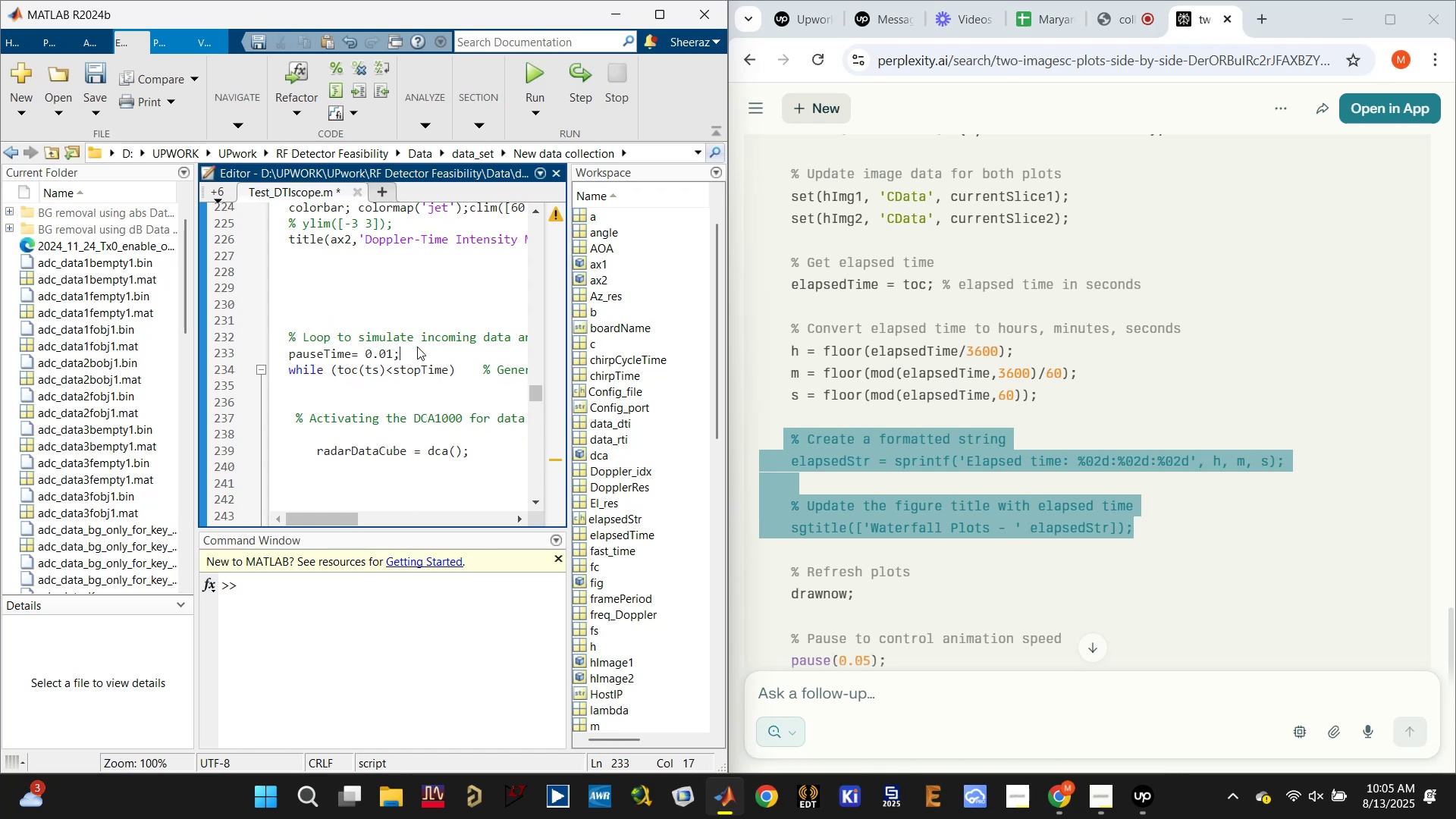 
key(Enter)
 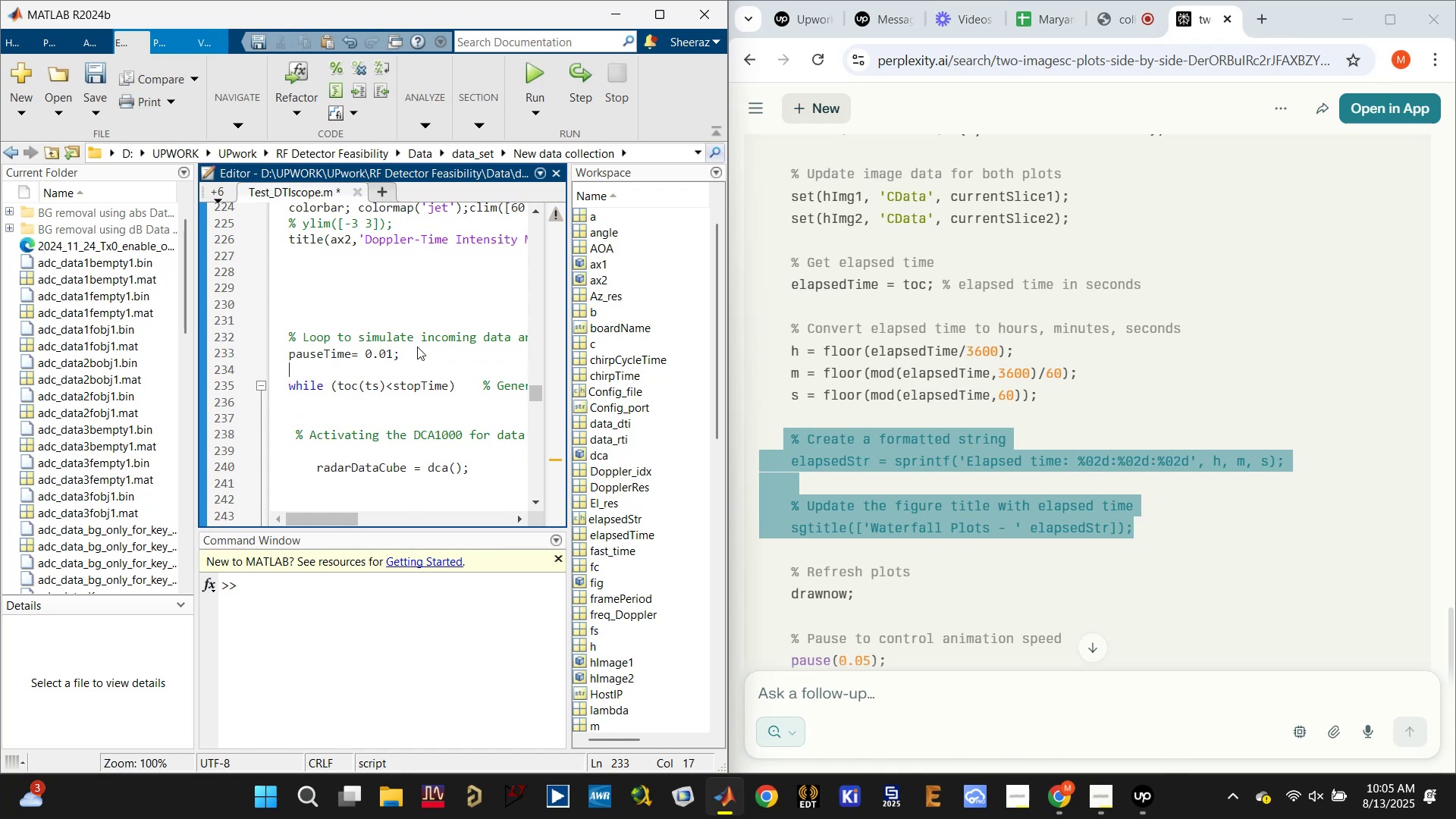 
key(Control+V)
 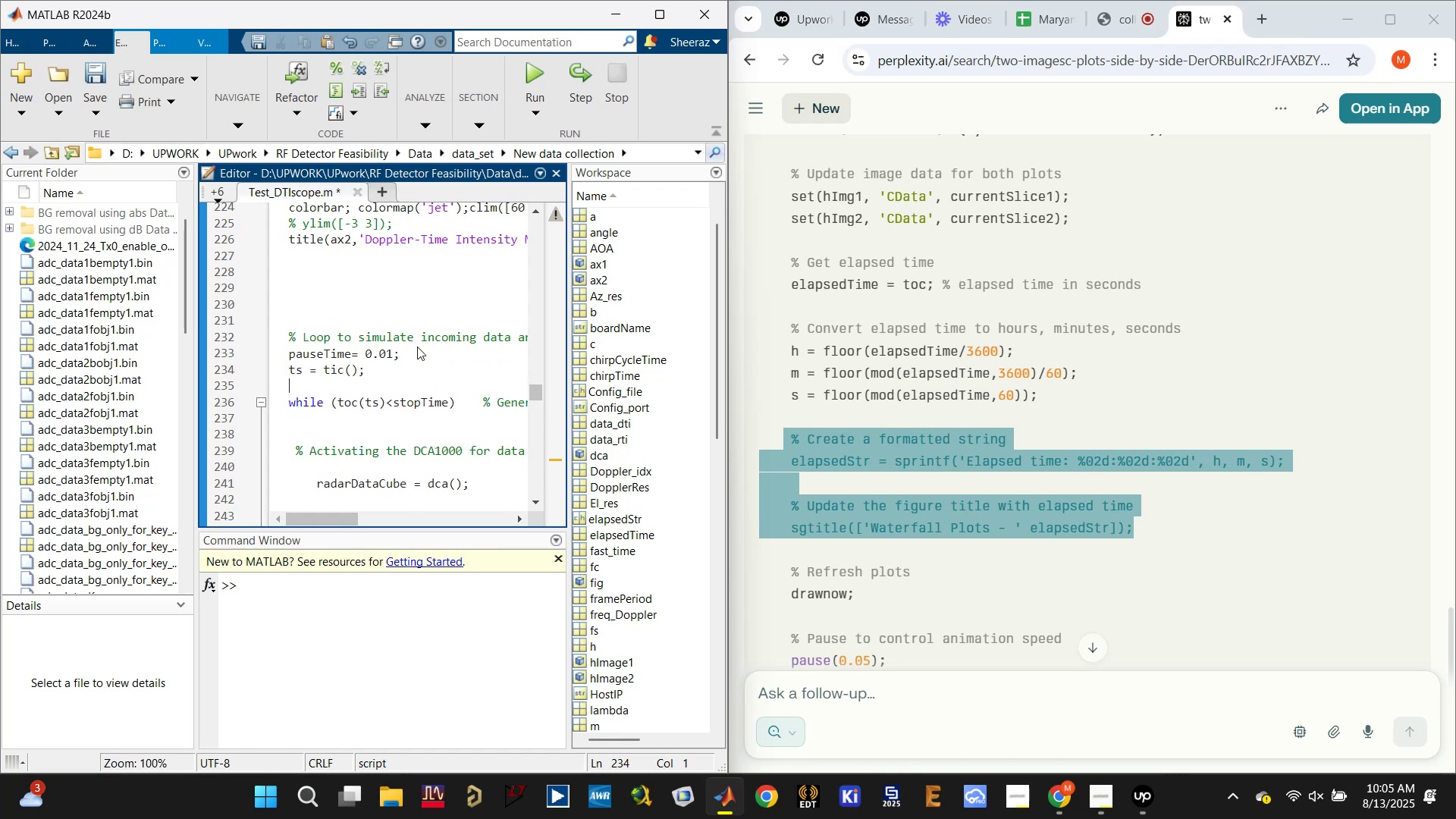 
key(Control+S)
 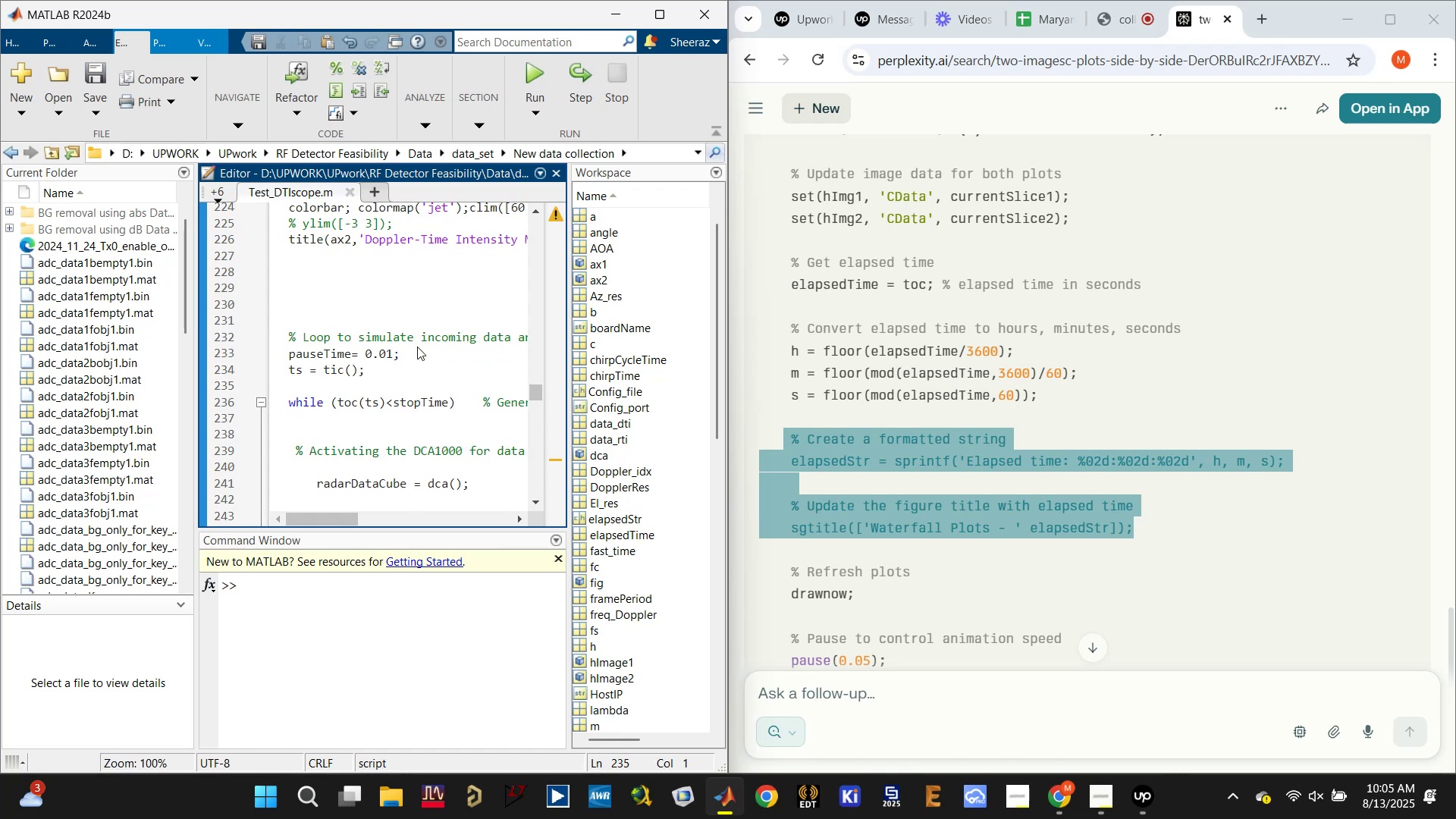 
key(Backspace)
 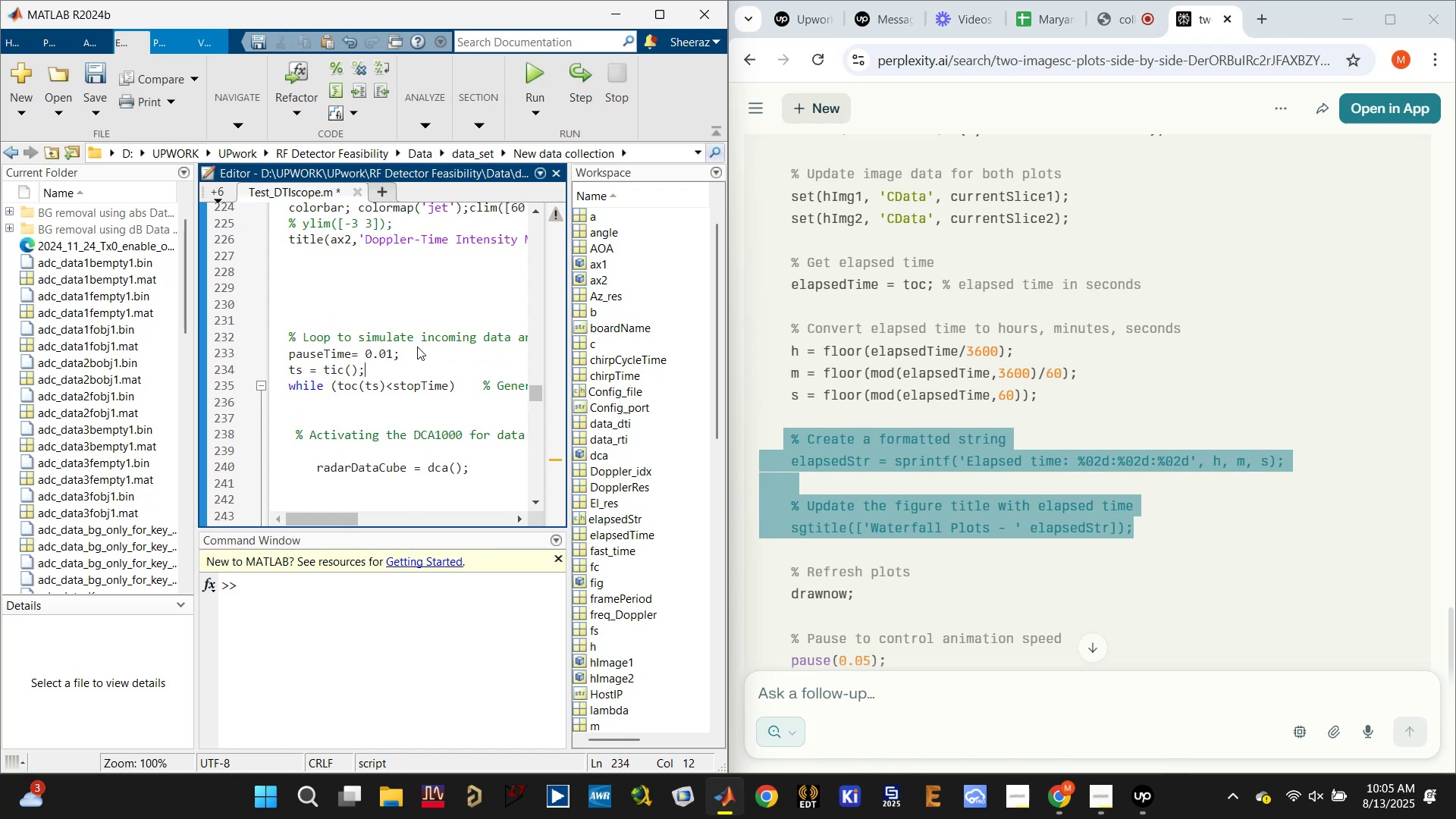 
scroll: coordinate [418, 348], scroll_direction: down, amount: 5.0
 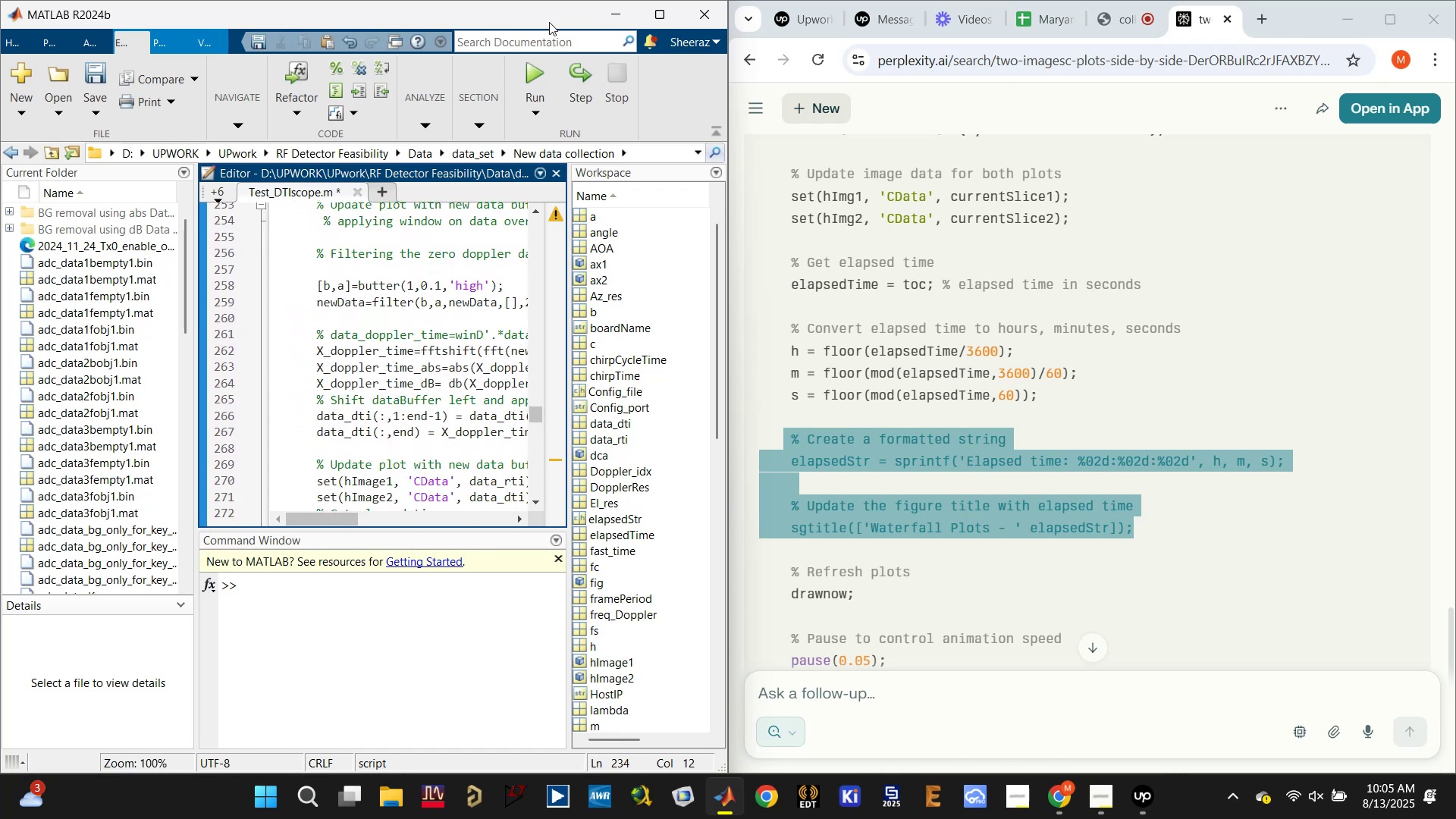 
left_click([532, 74])
 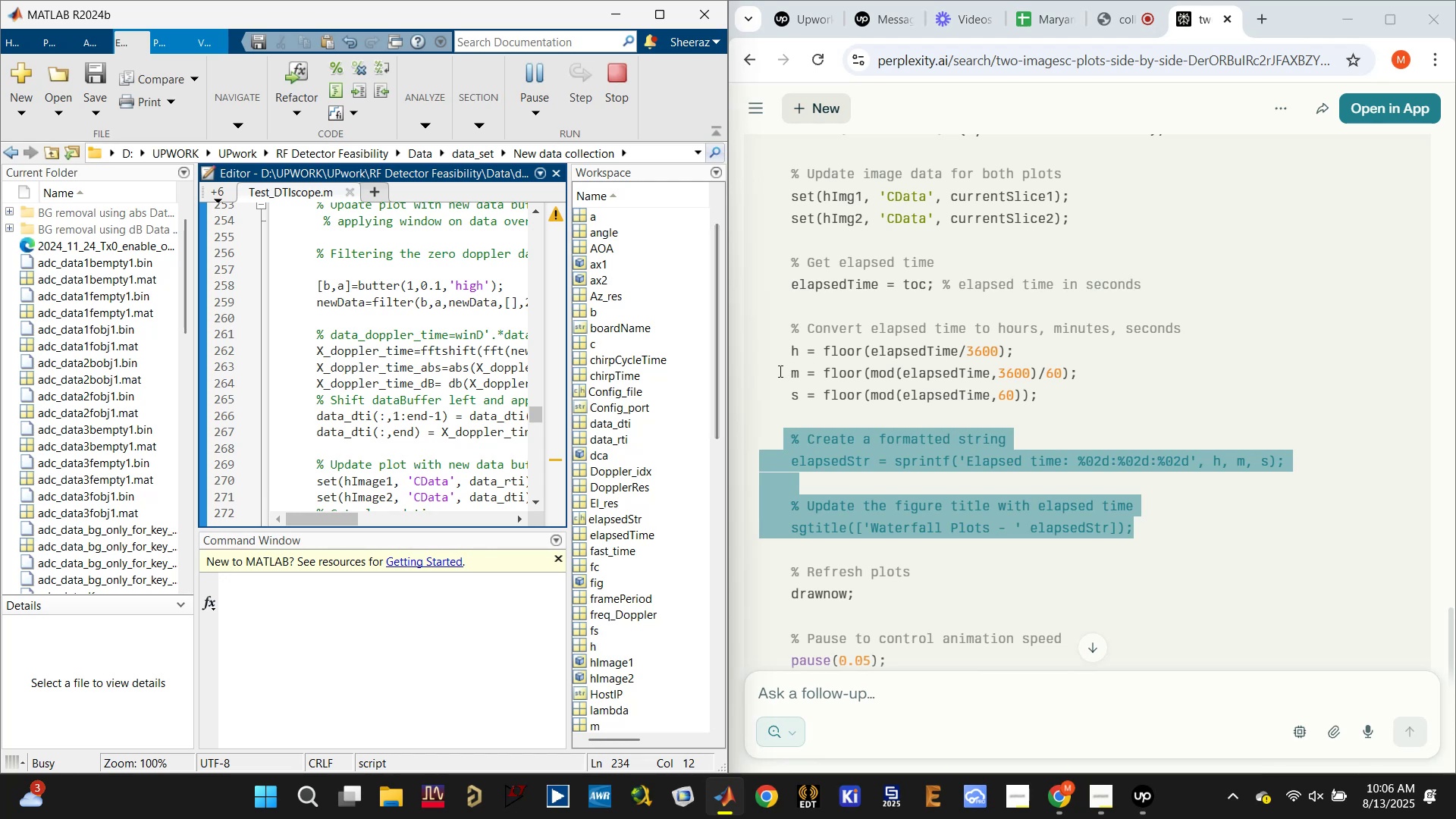 
wait(11.22)
 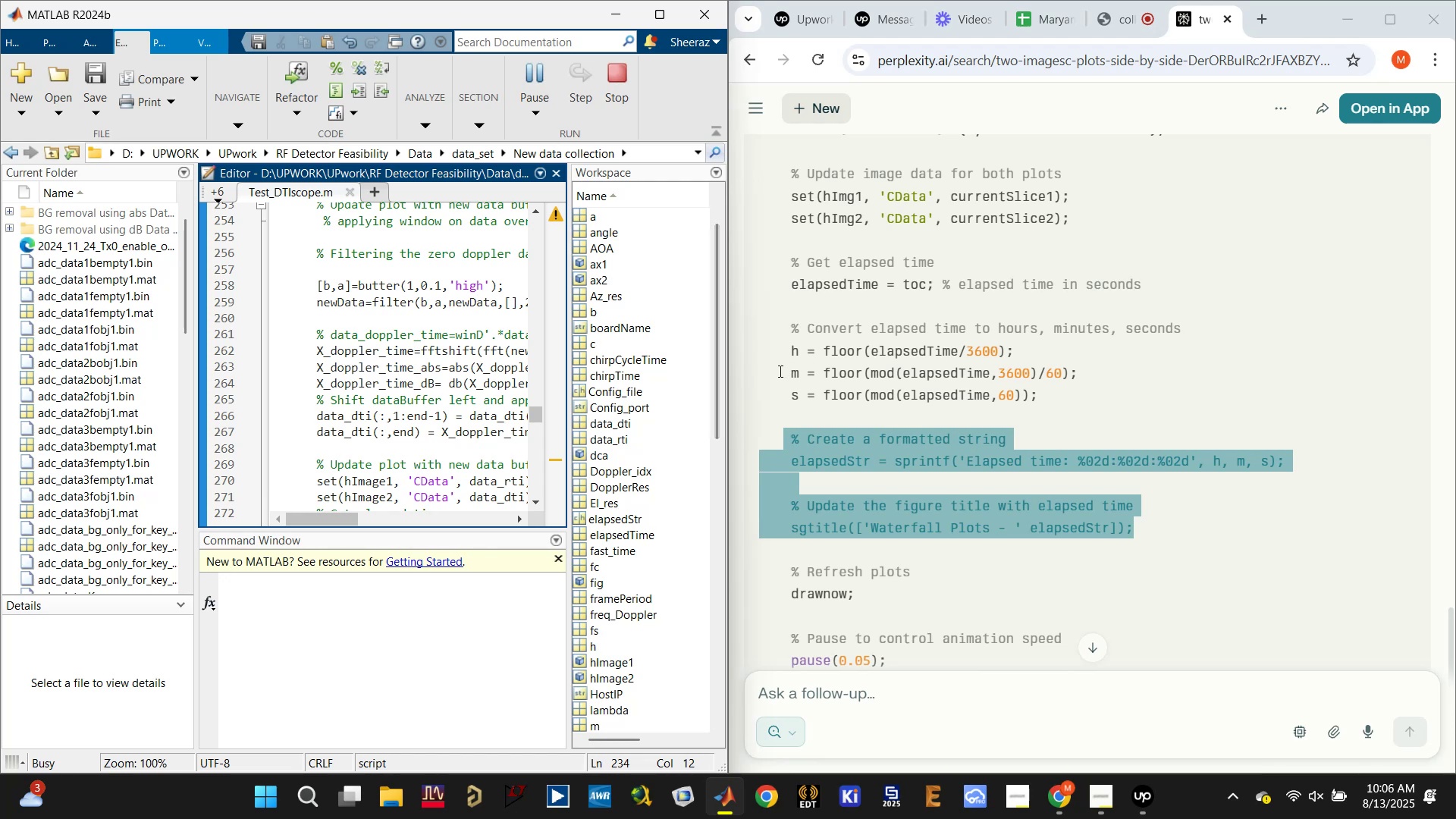 
left_click([1144, 804])
 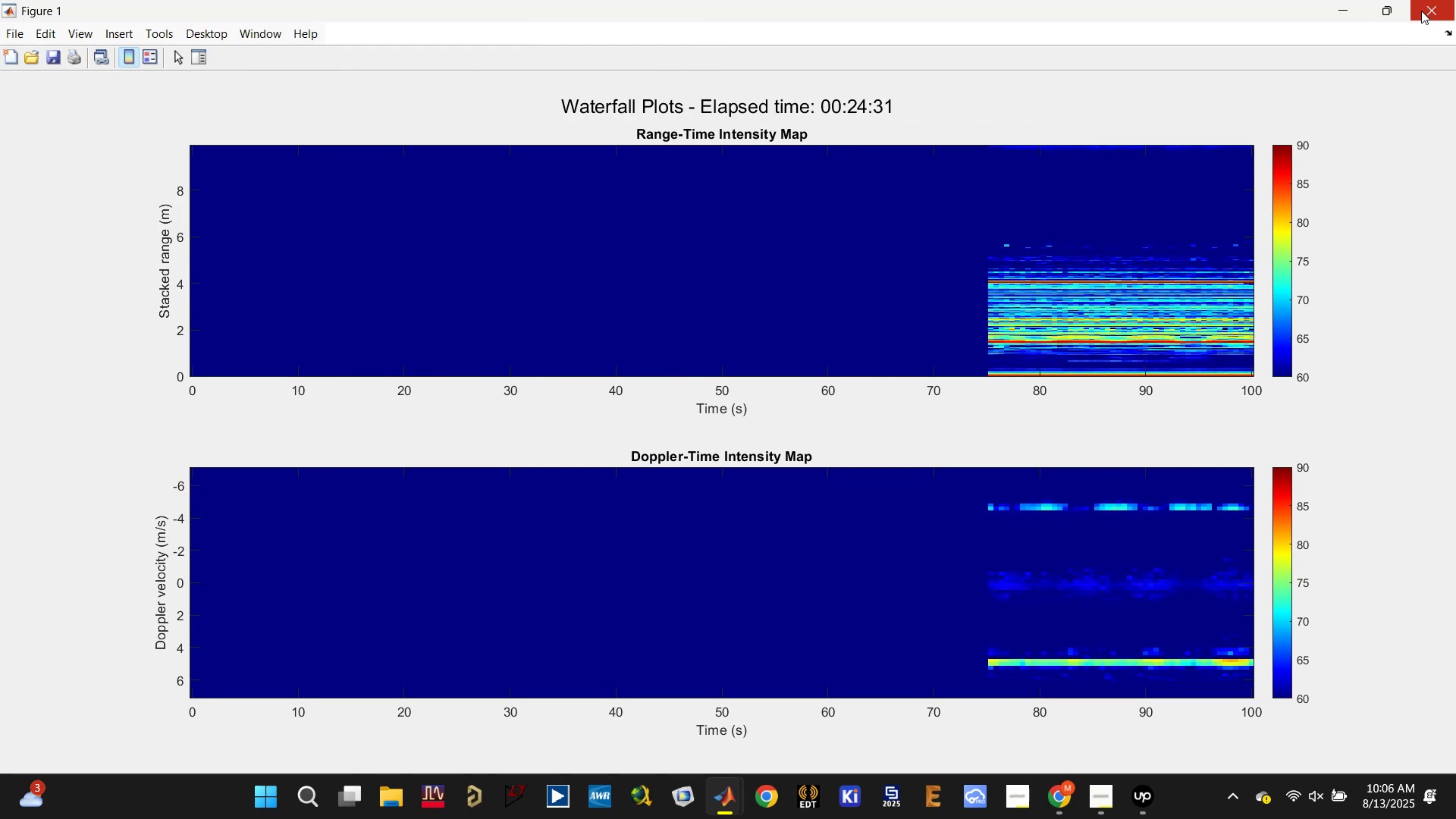 
wait(16.08)
 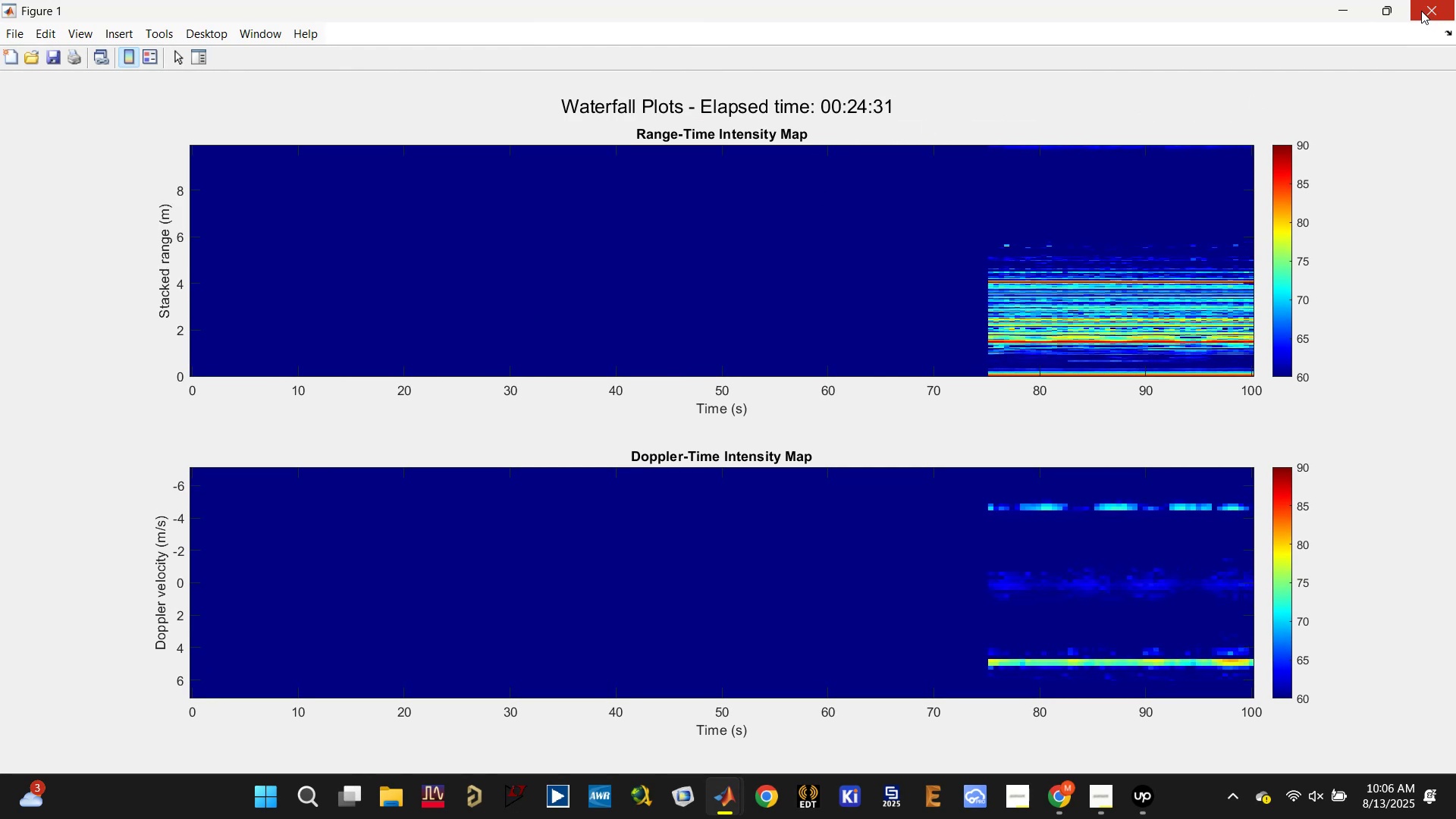 
left_click([1137, 817])
 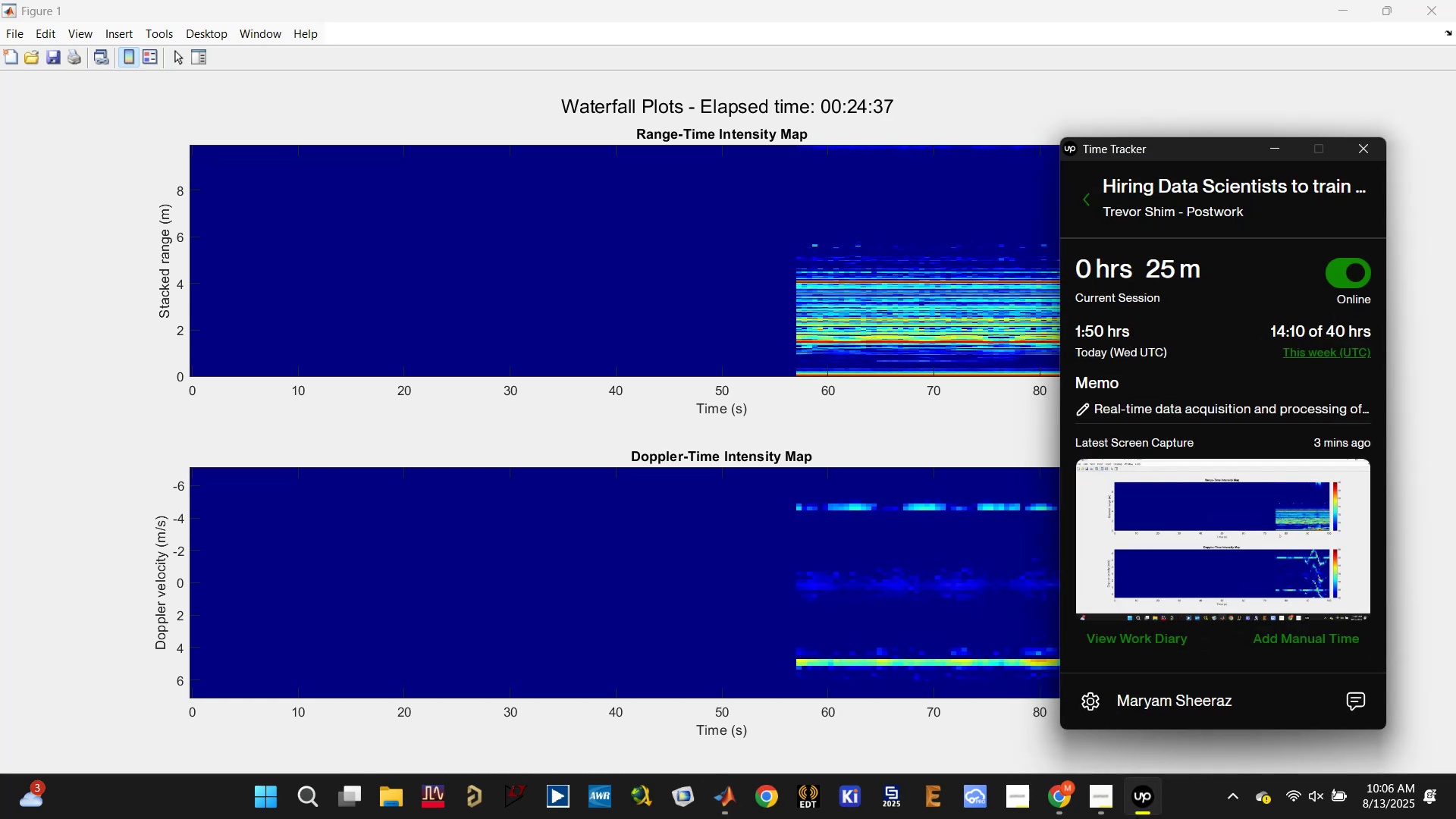 
left_click([1137, 817])
 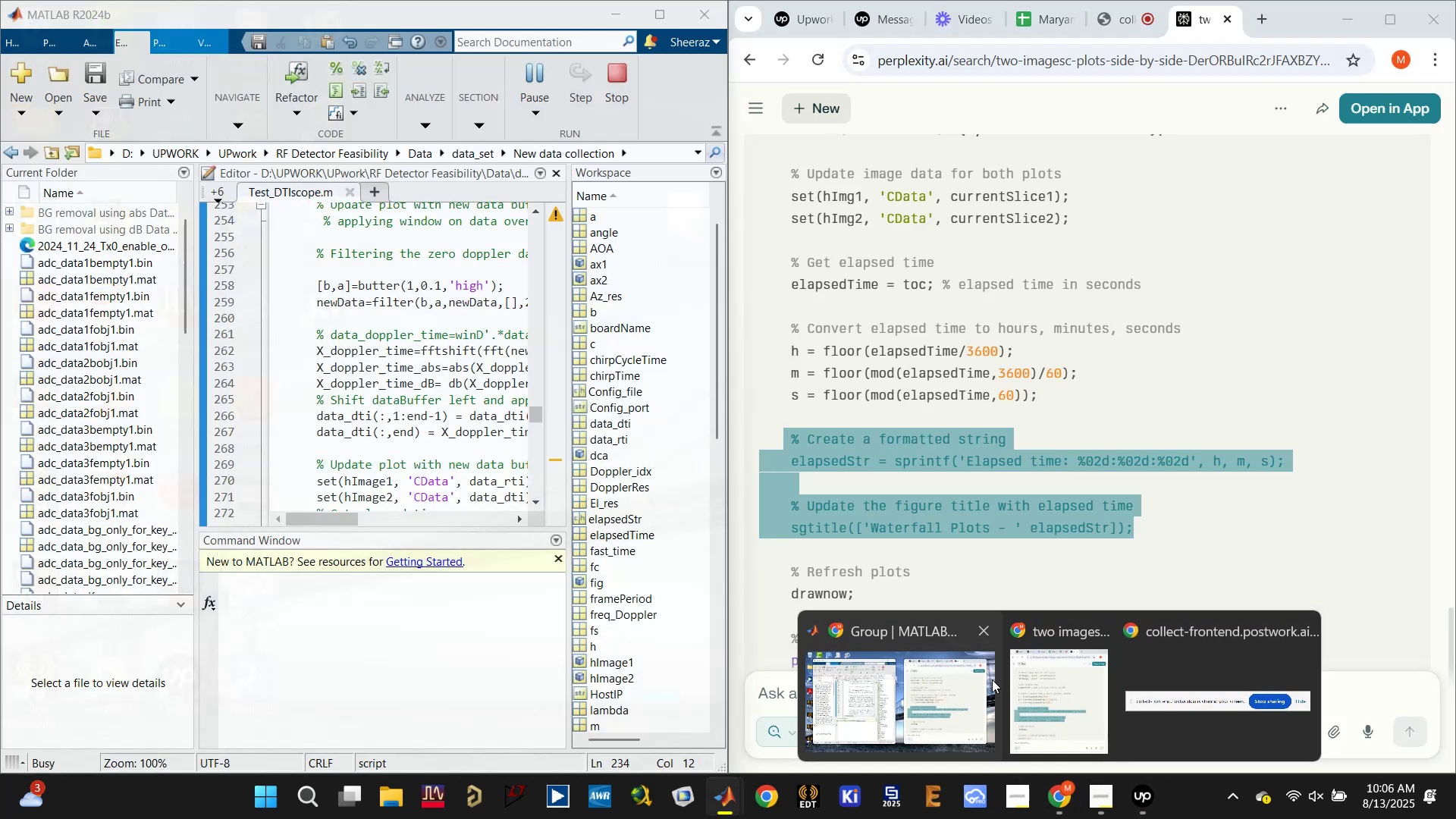 
left_click([992, 679])
 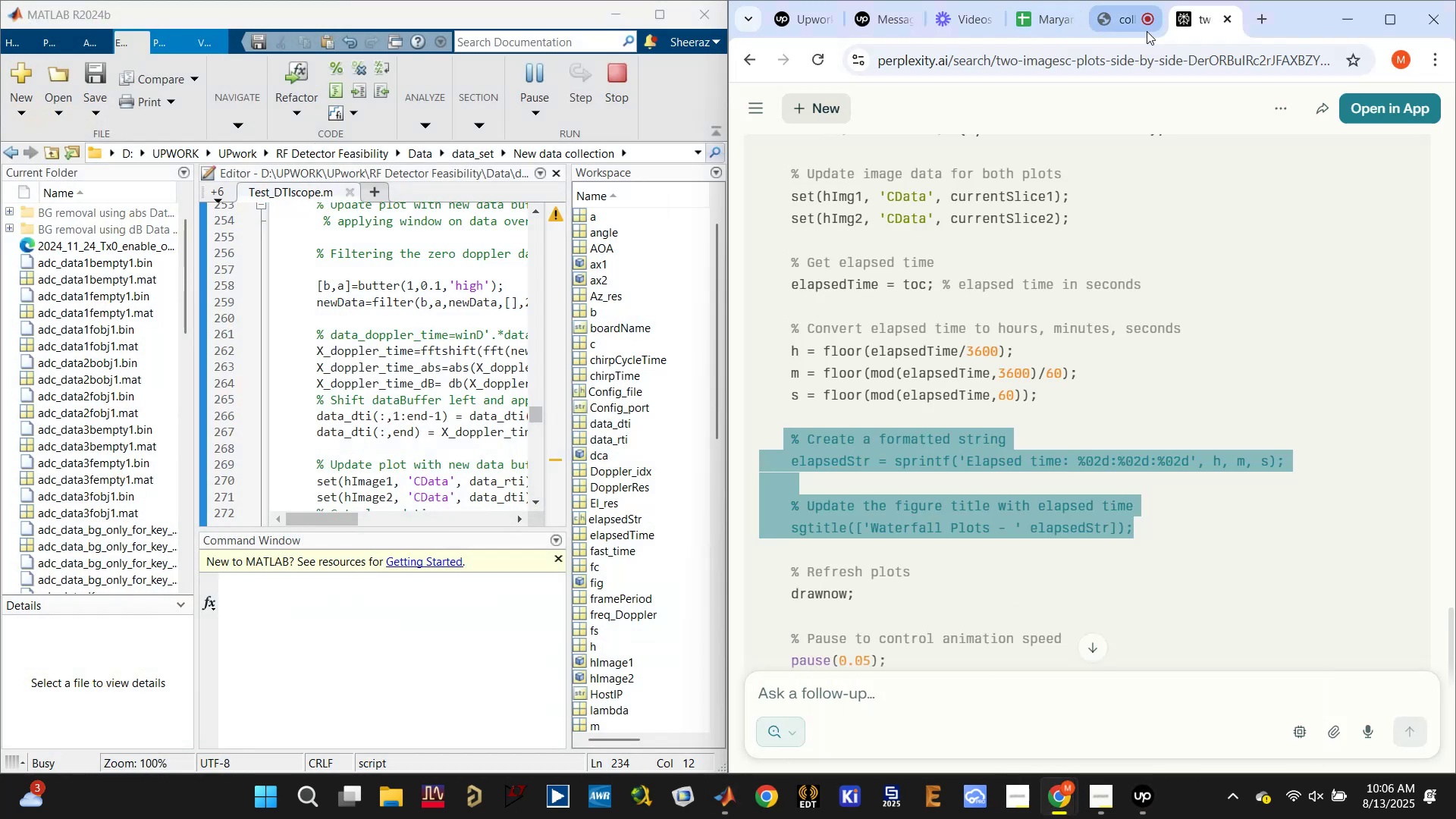 
left_click([1125, 16])
 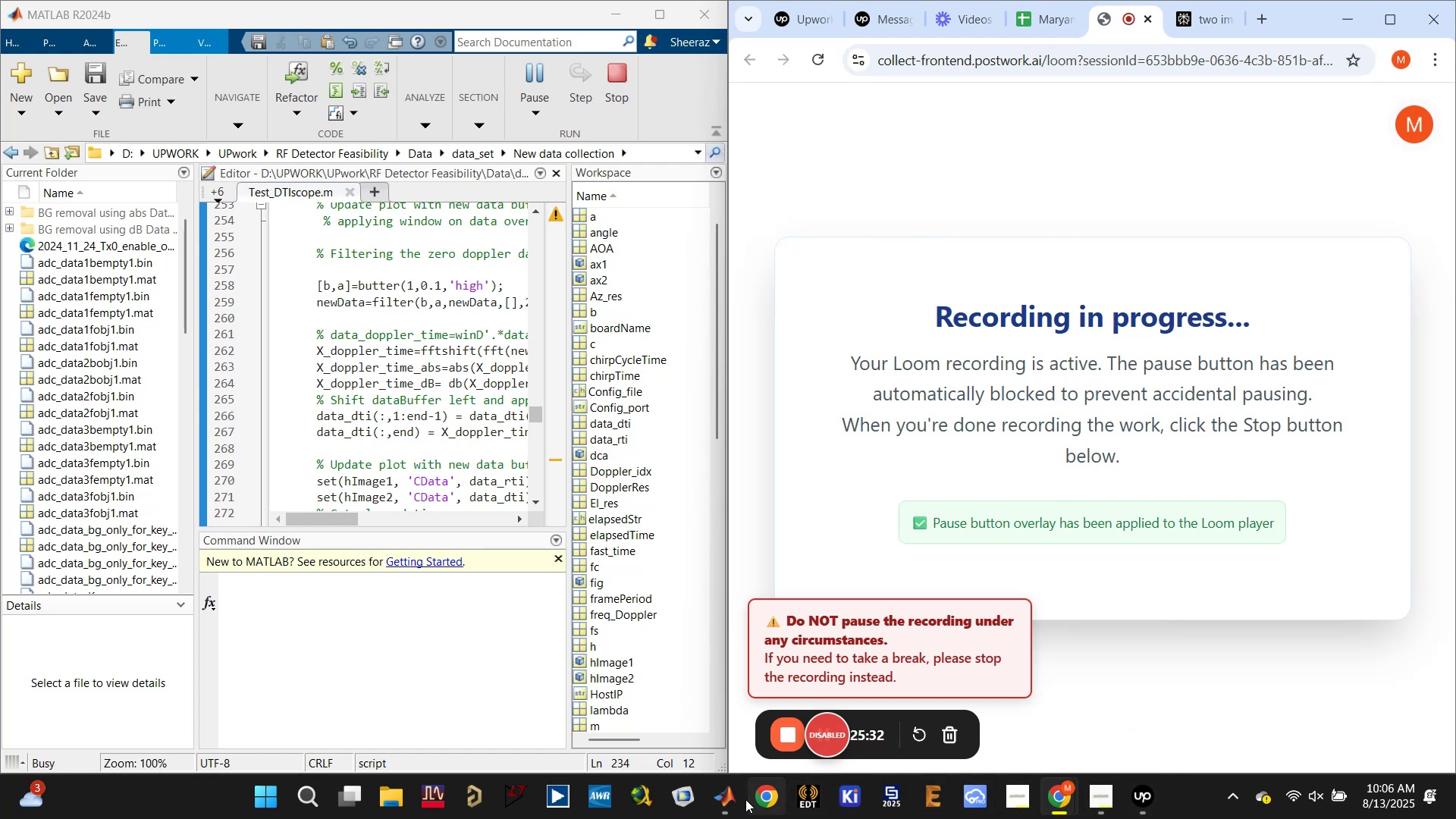 
left_click([820, 701])
 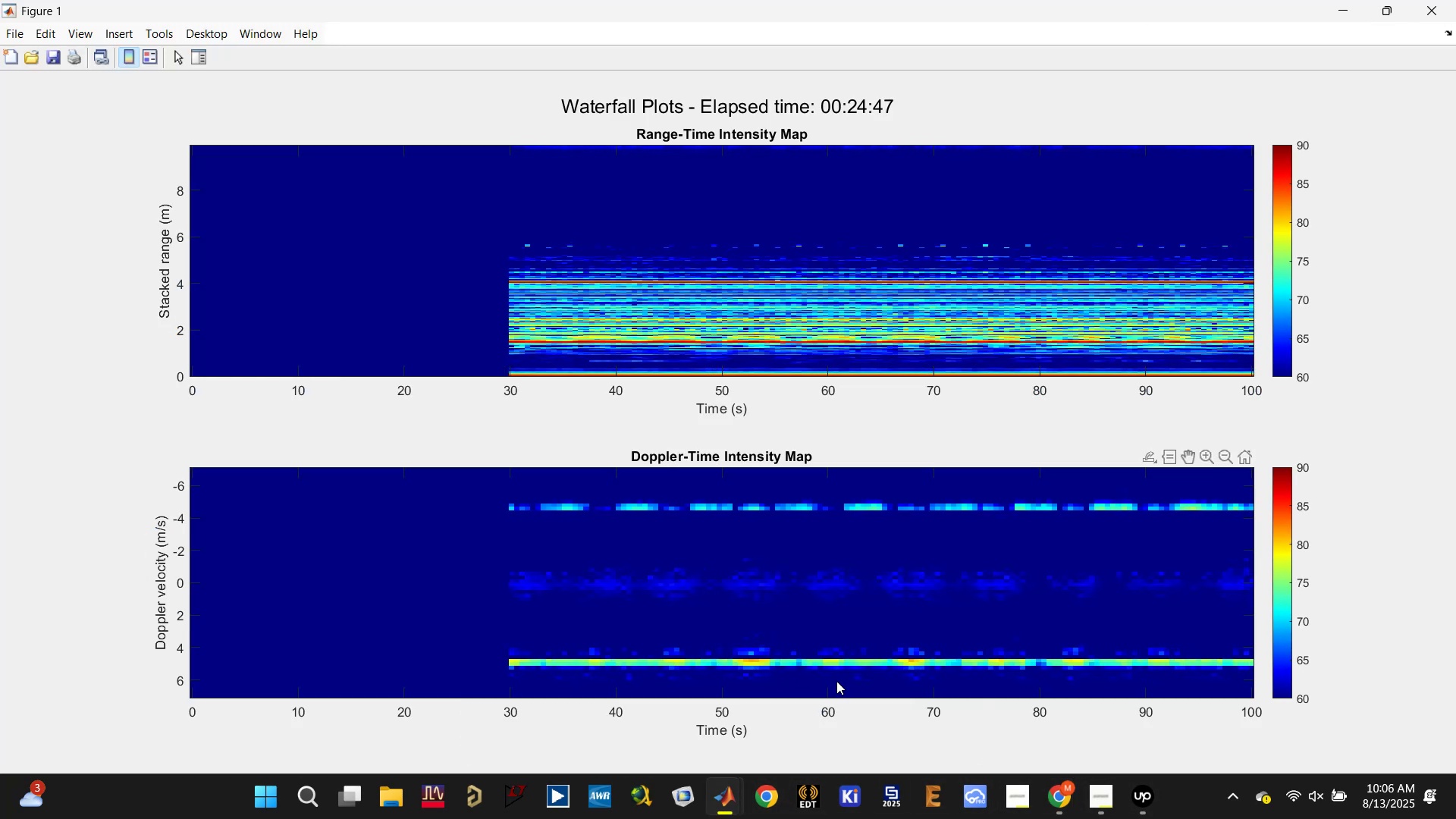 
key(Meta+ArrowLeft)
 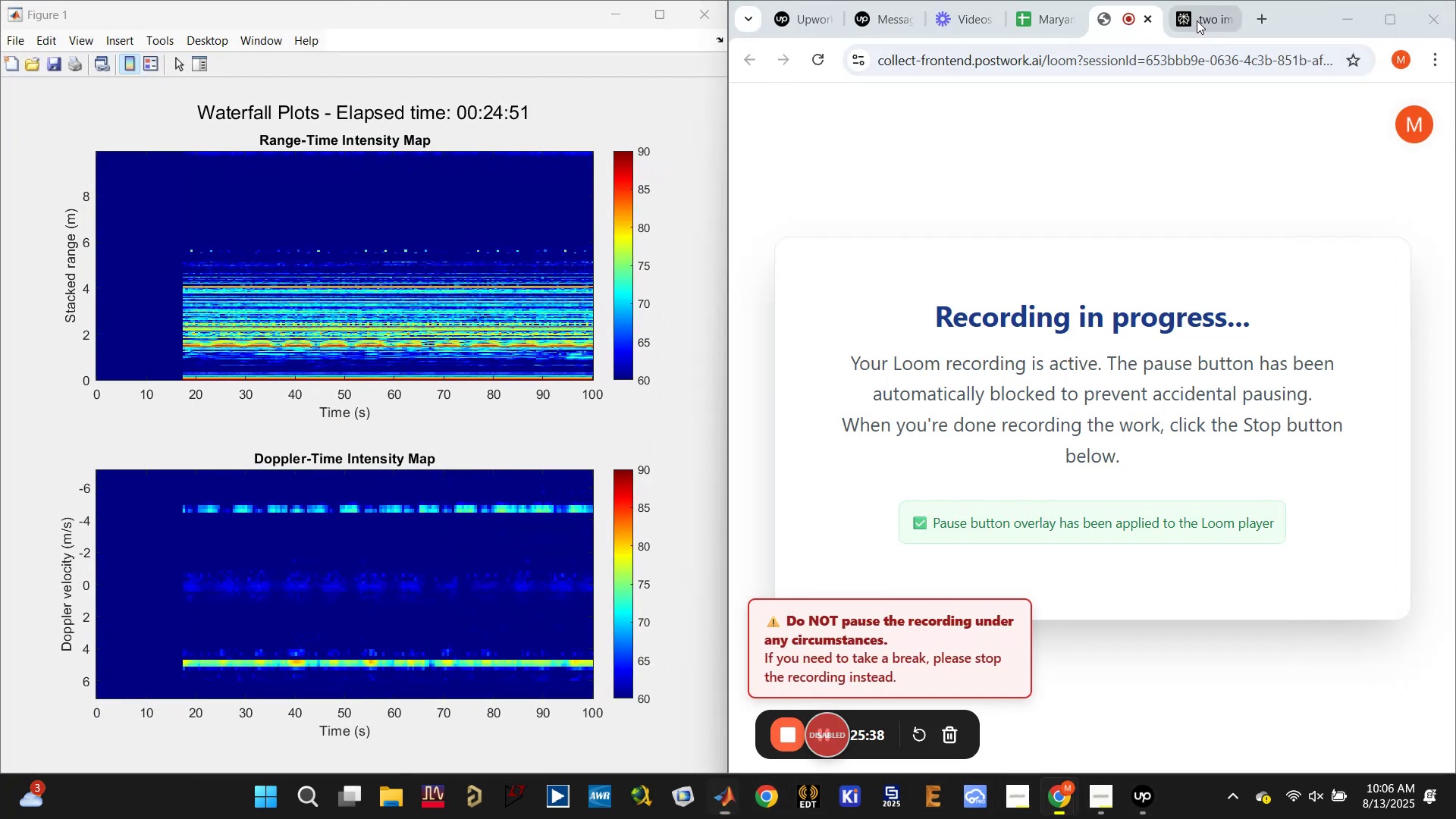 
wait(5.73)
 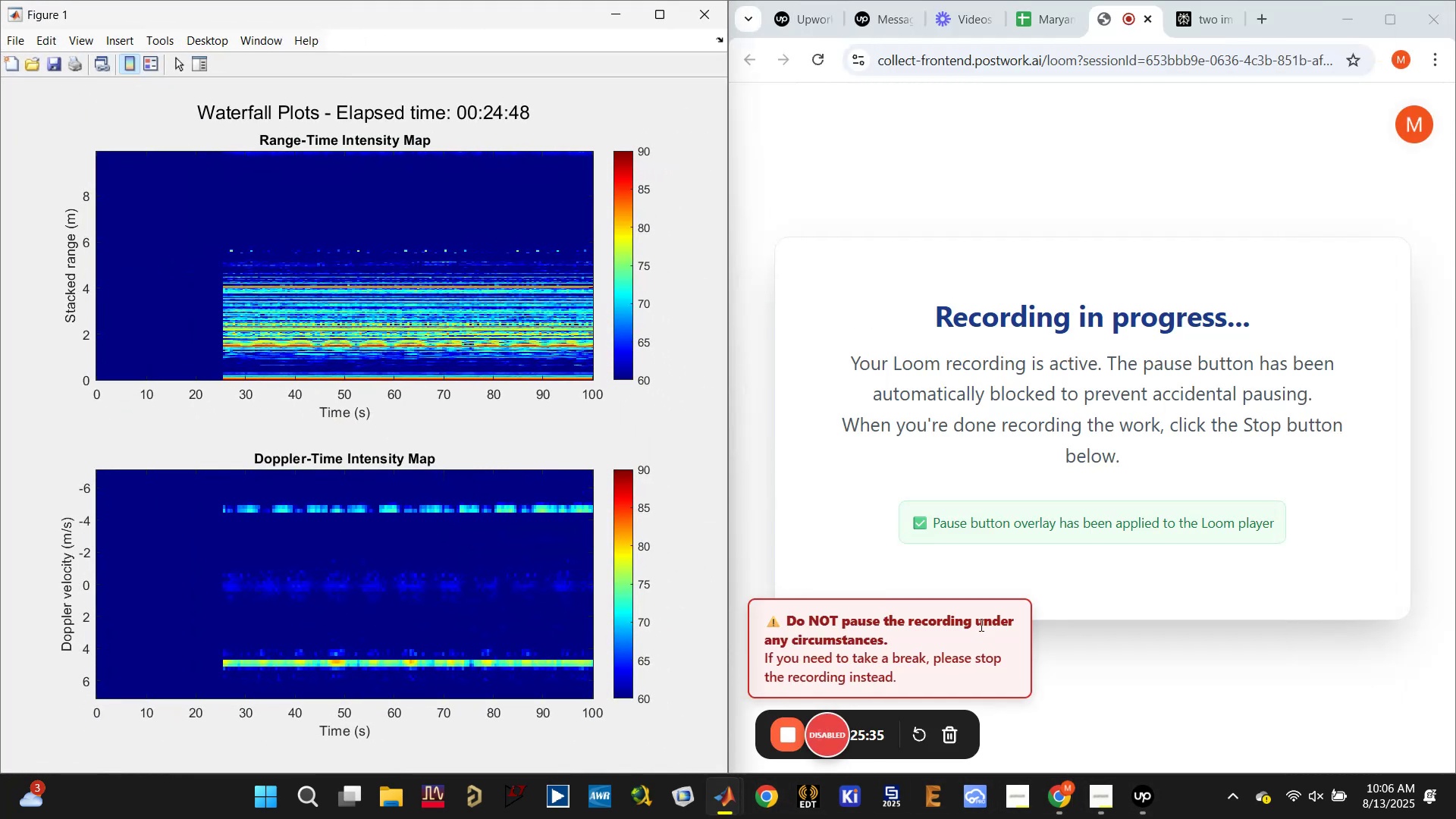 
left_click_drag(start_coordinate=[522, 15], to_coordinate=[965, 27])
 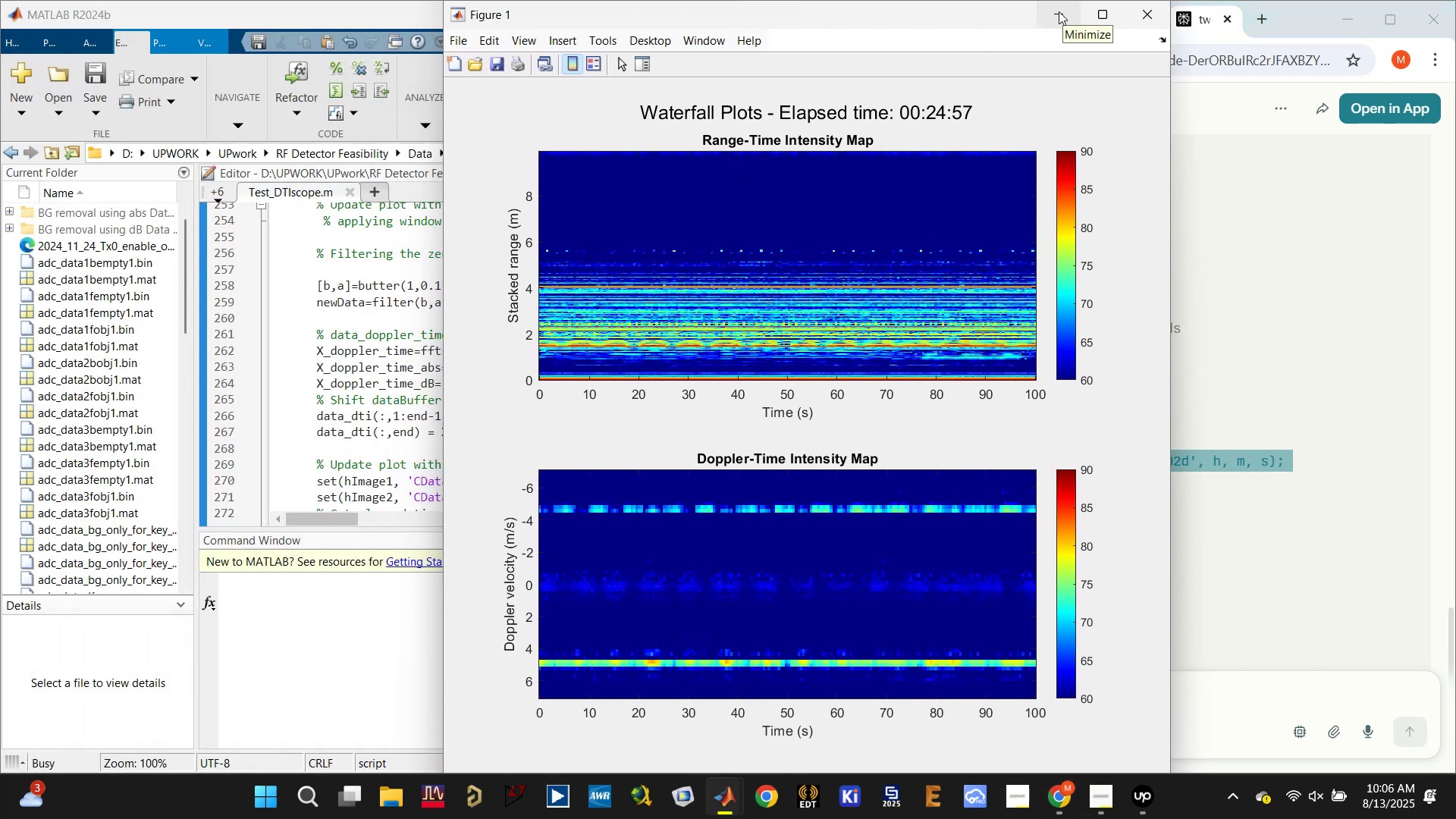 
left_click([1058, 11])
 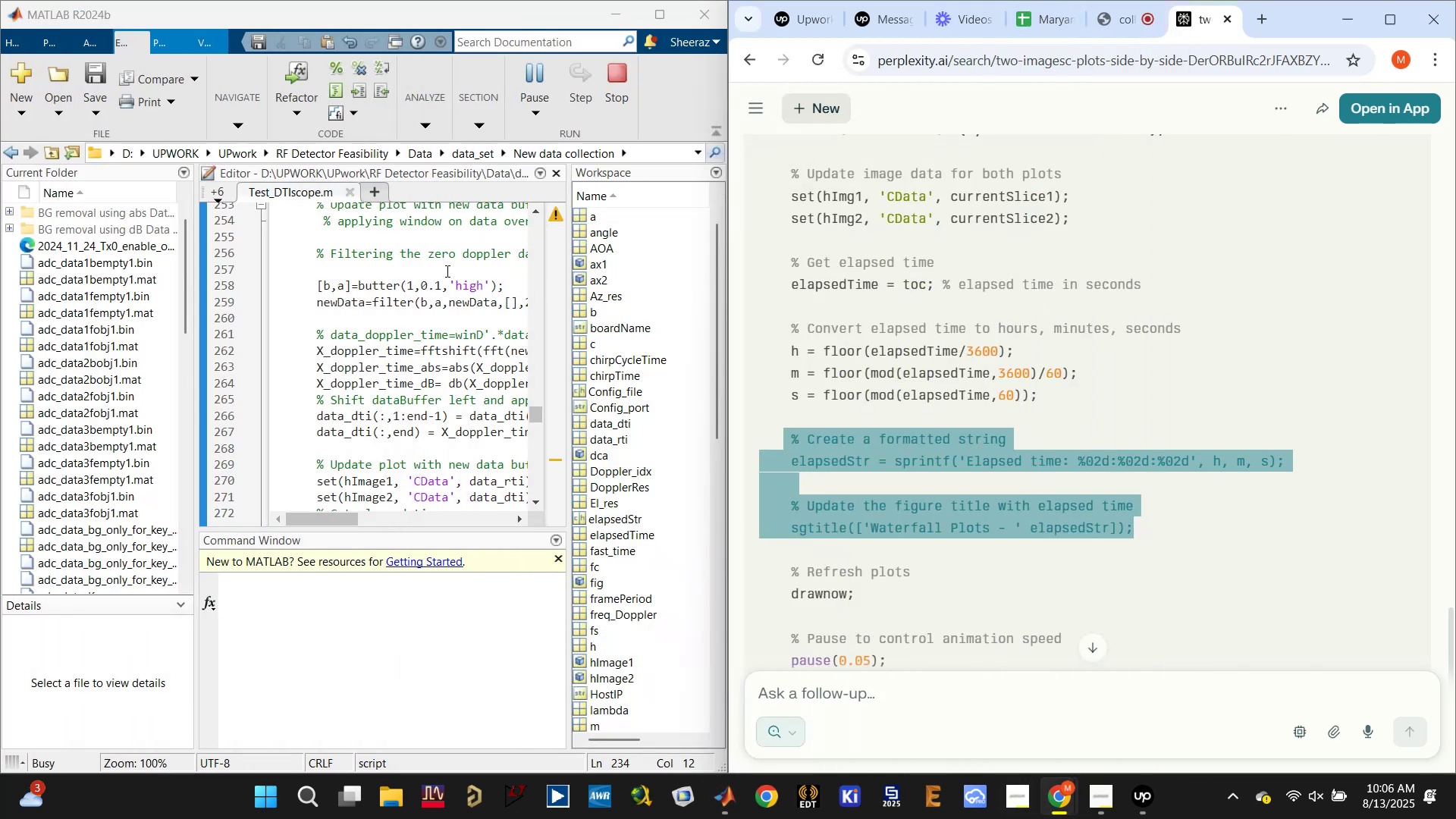 
left_click([619, 80])
 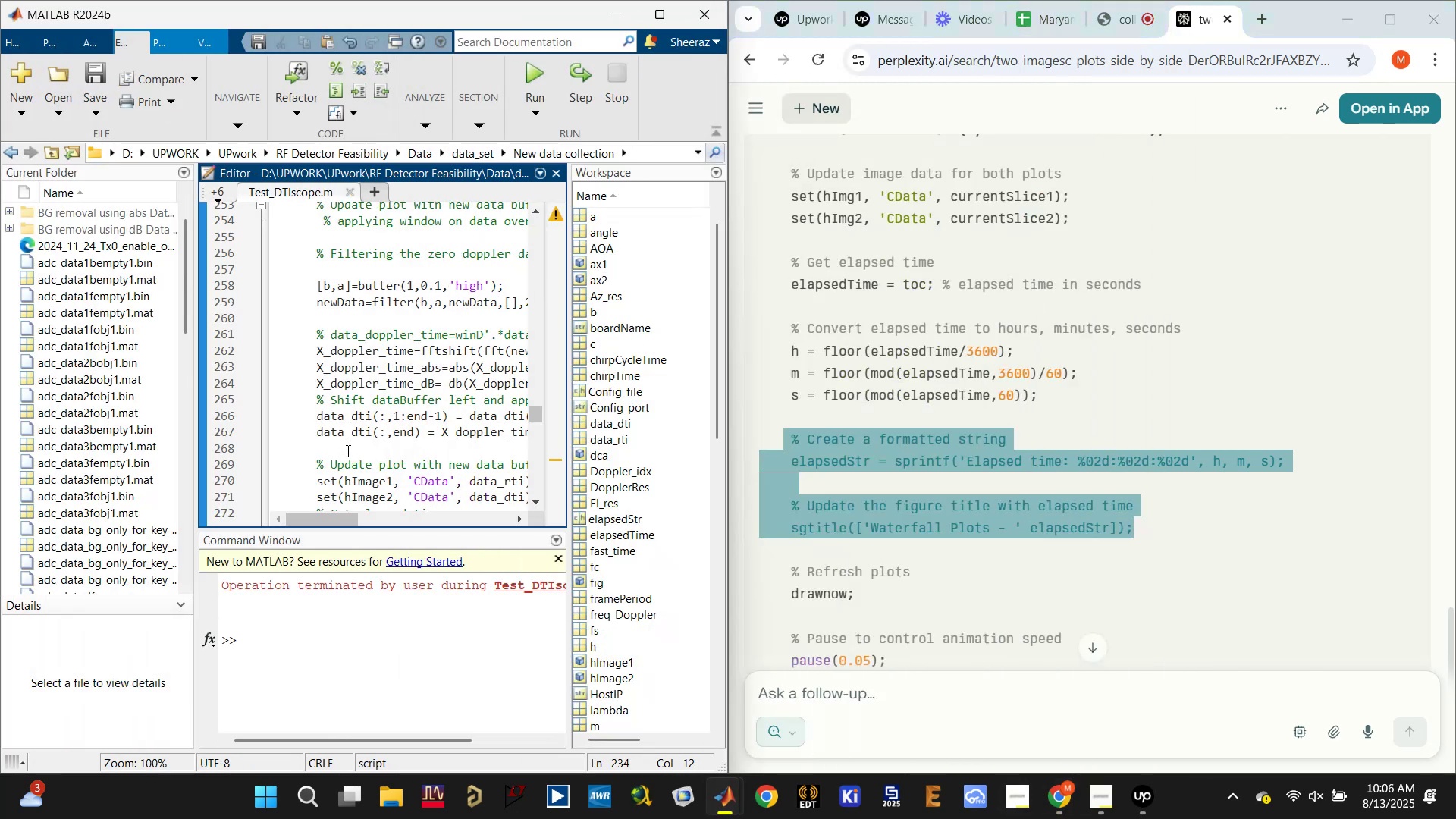 
double_click([320, 617])
 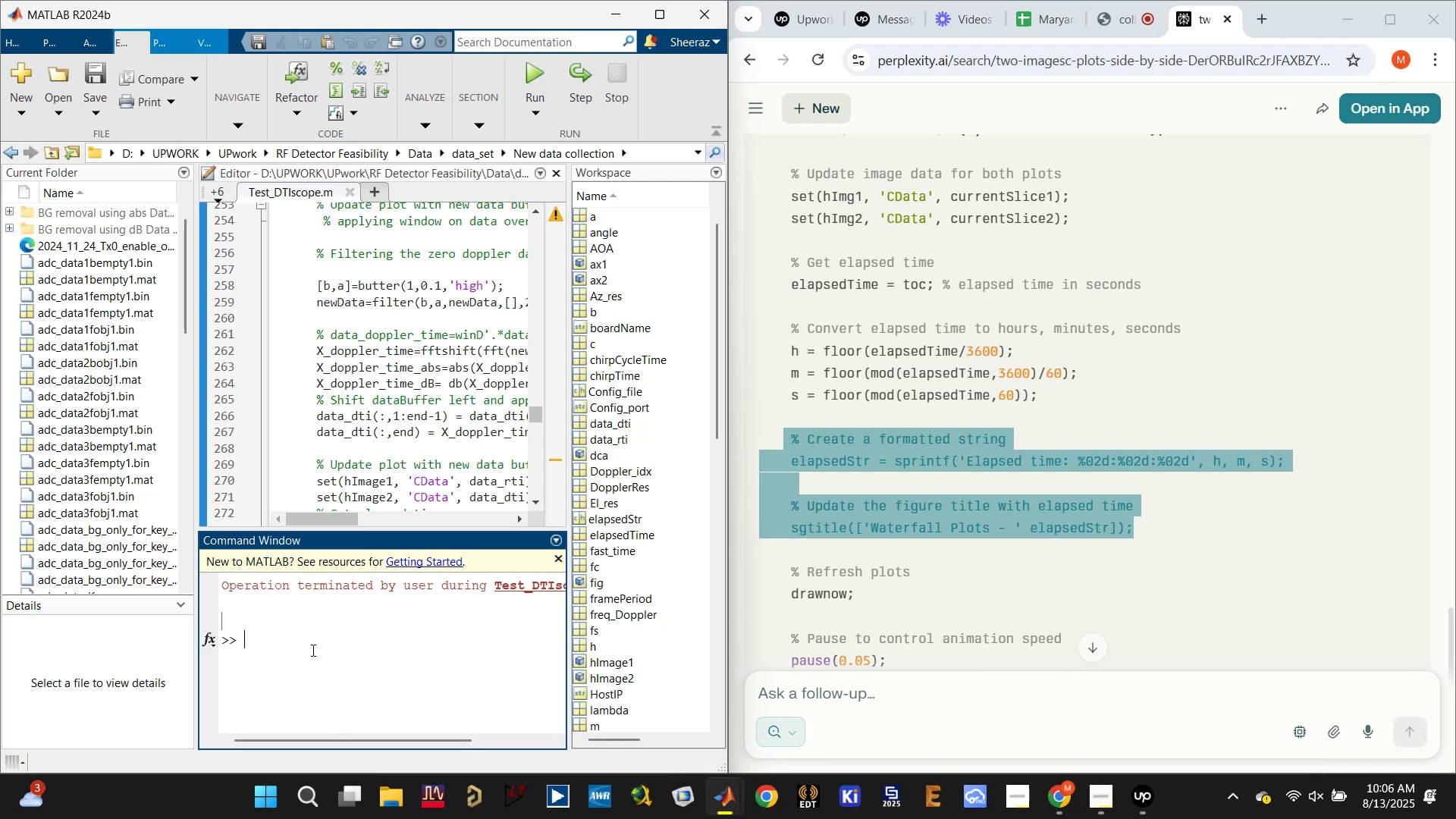 
type(clc)
 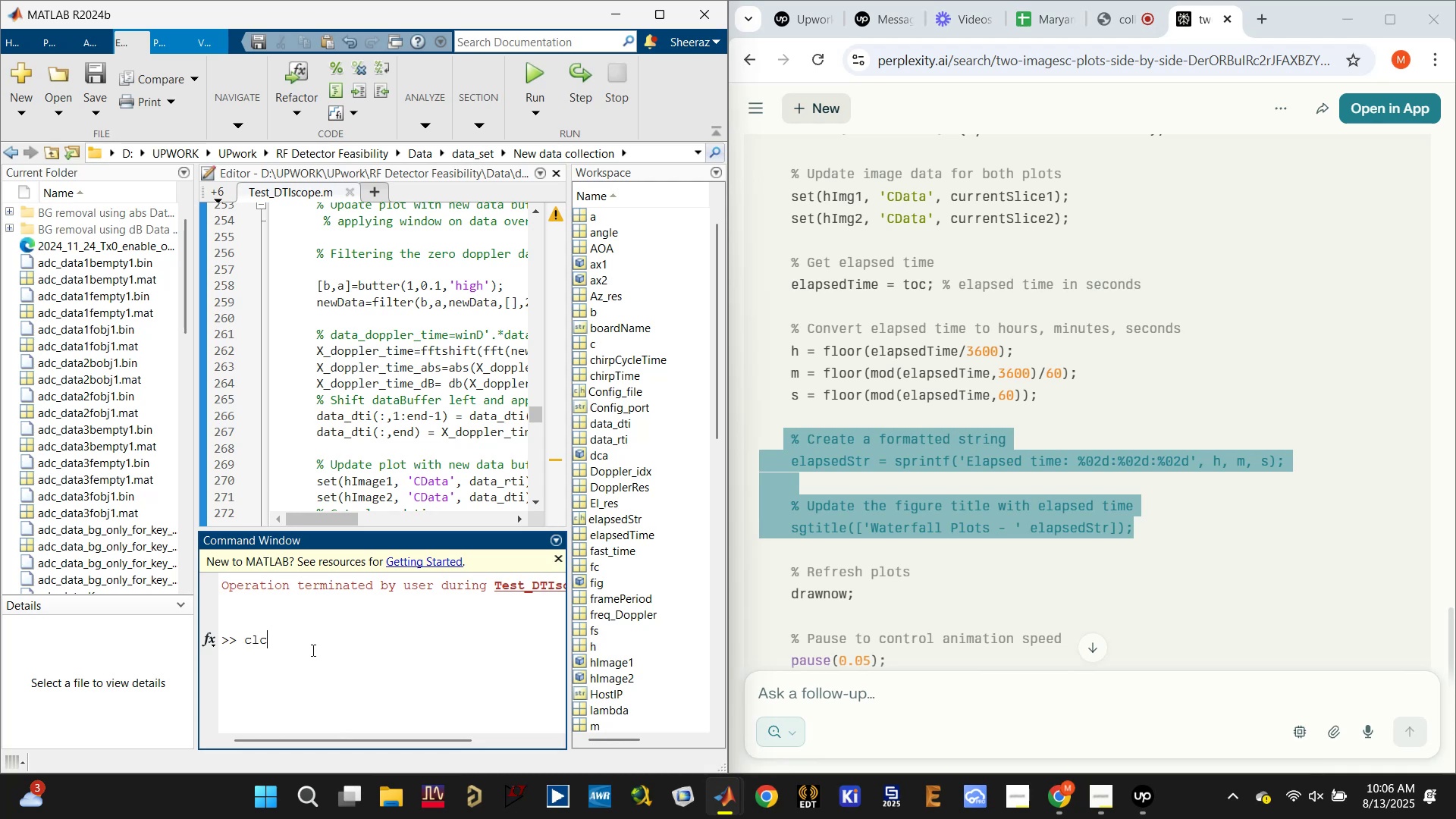 
key(Enter)
 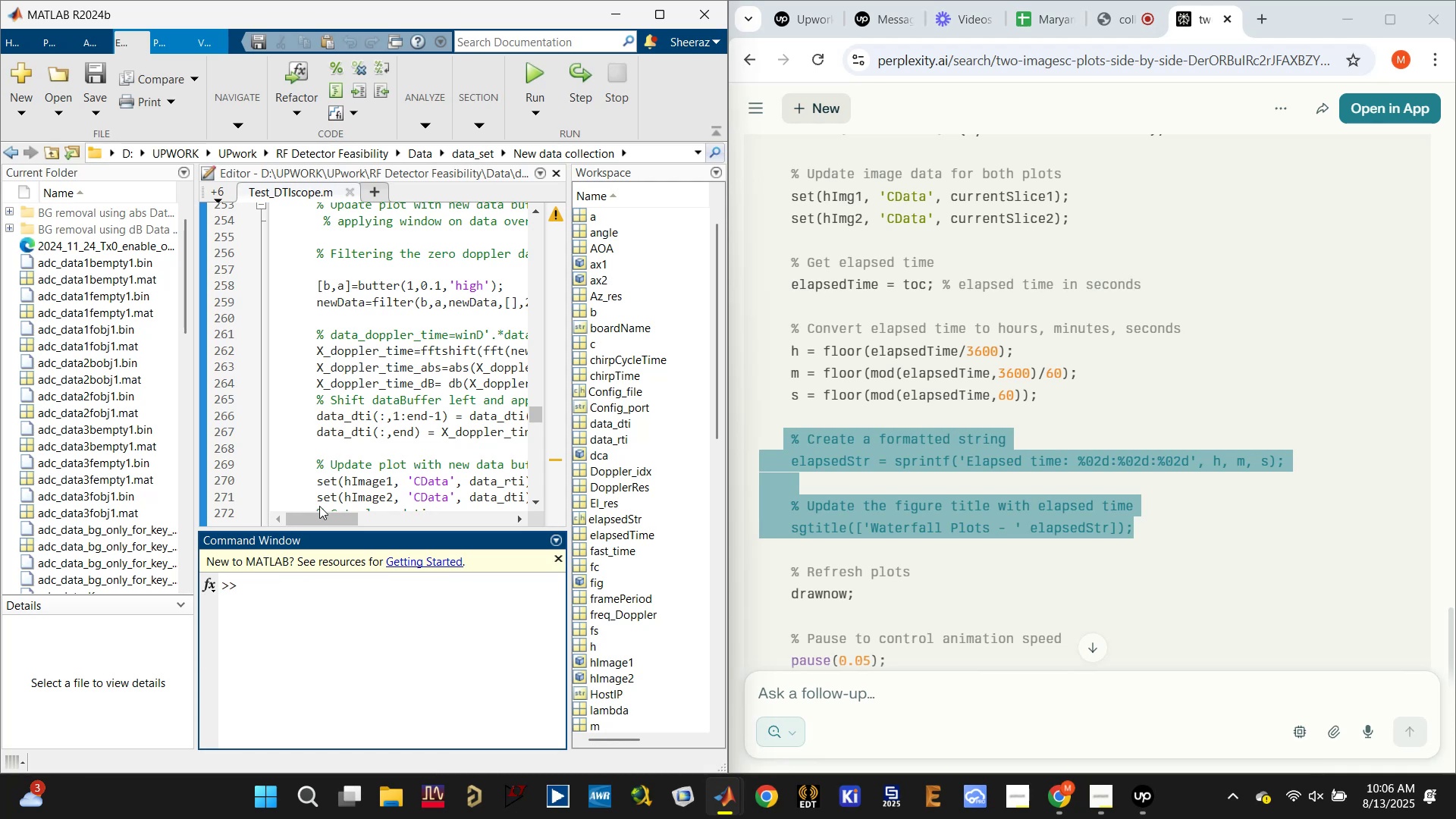 
scroll: coordinate [393, 402], scroll_direction: down, amount: 6.0
 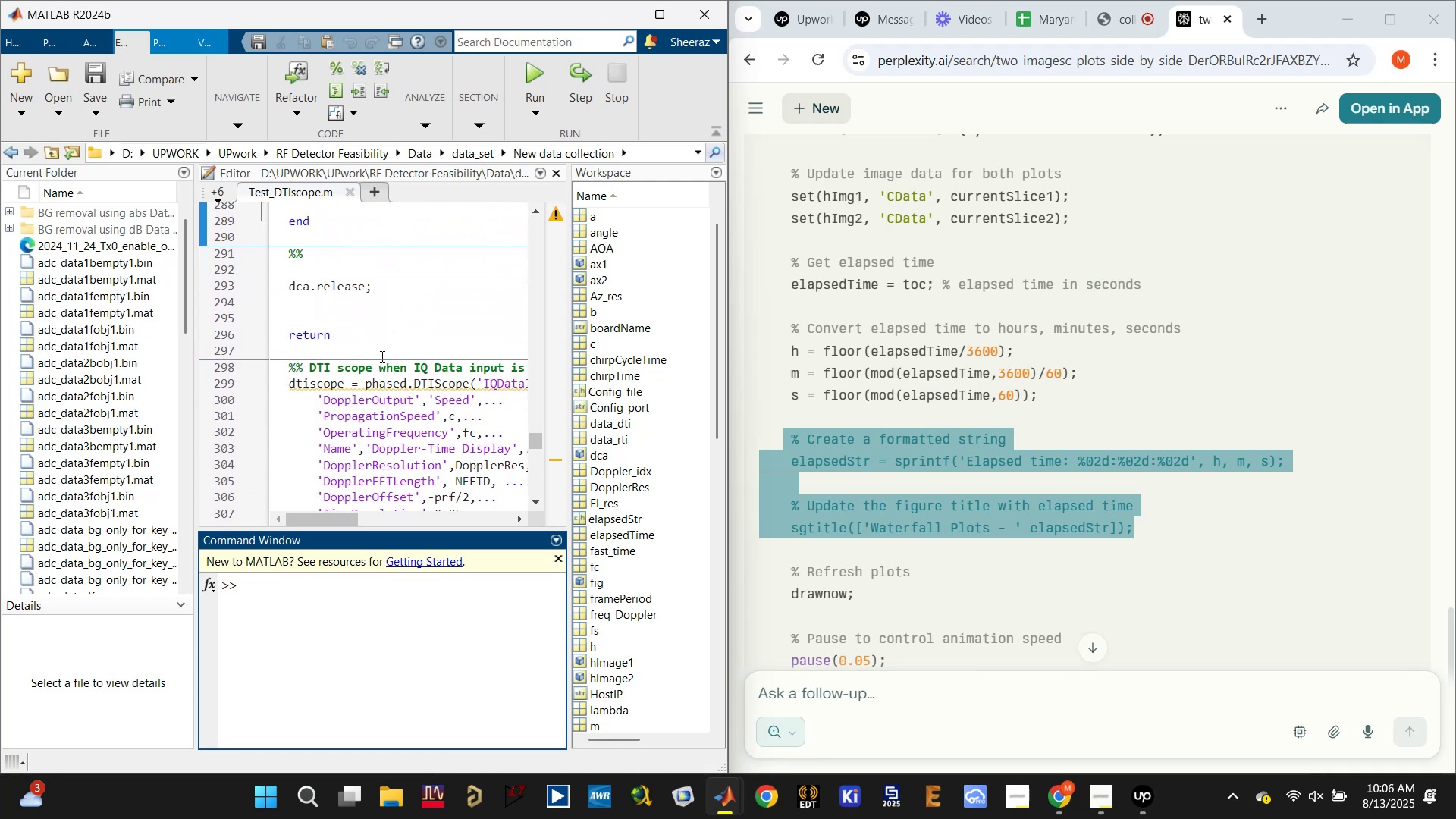 
left_click([385, 321])
 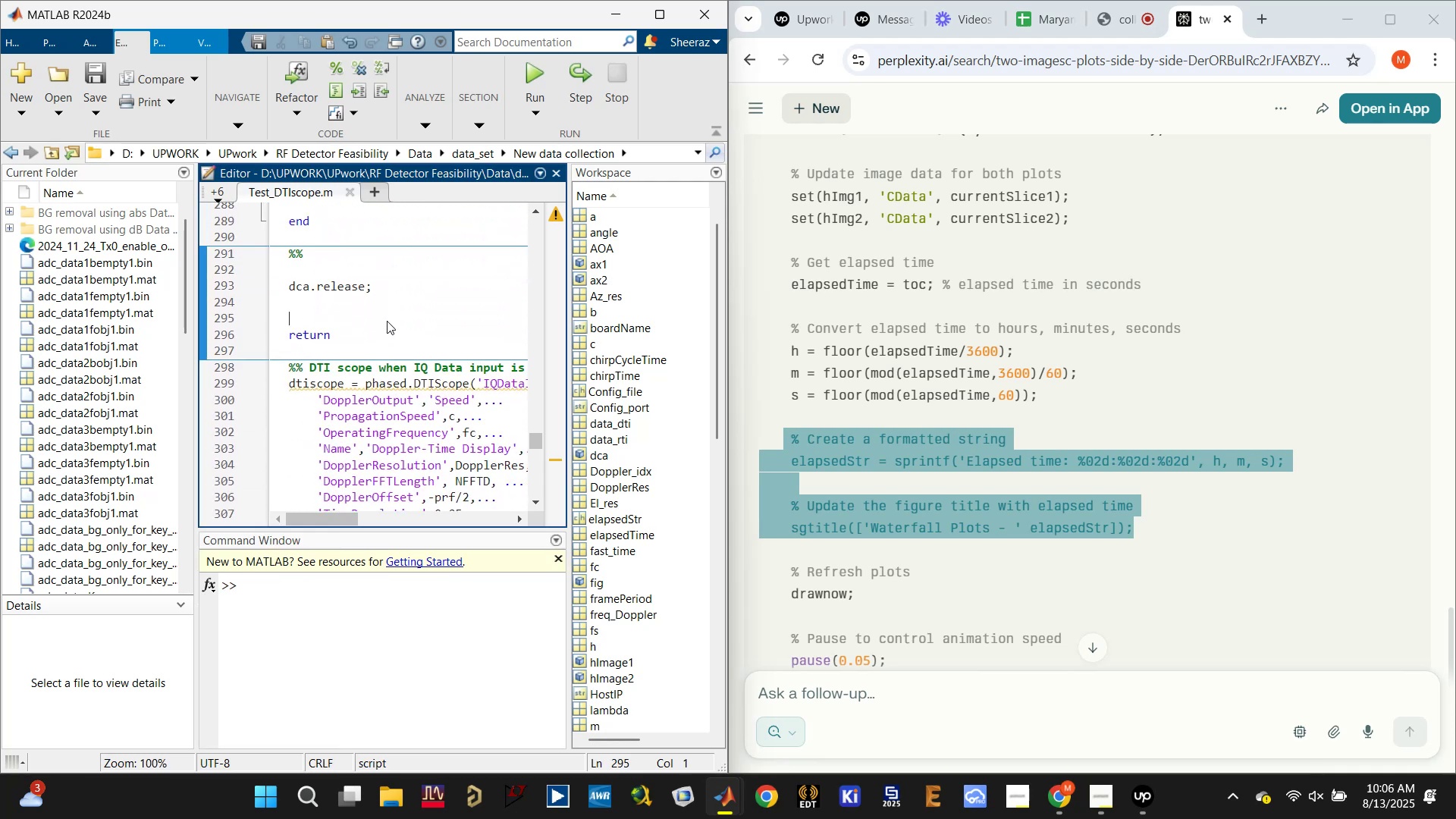 
key(Control+Enter)
 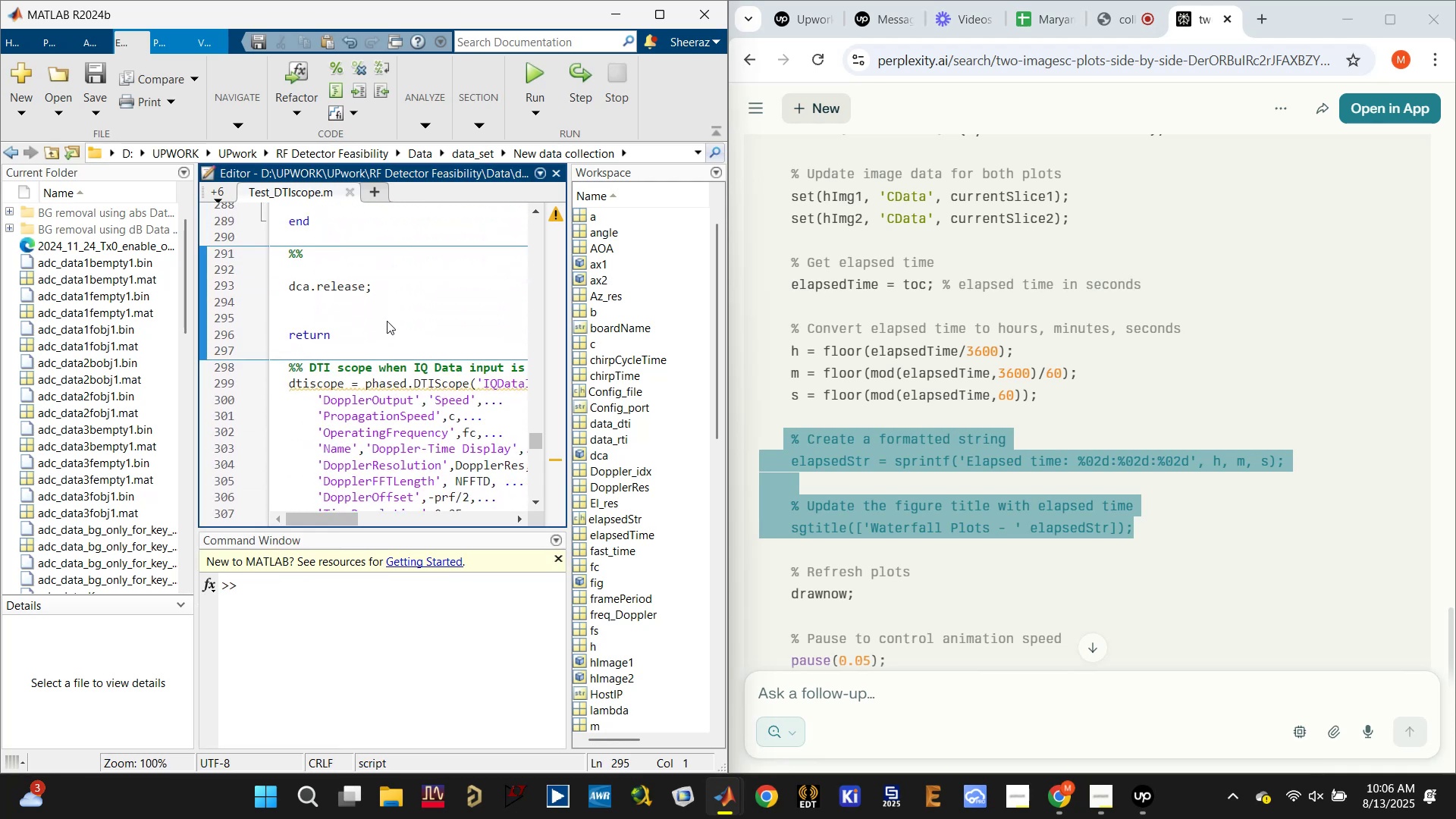 
key(Control+ControlLeft)
 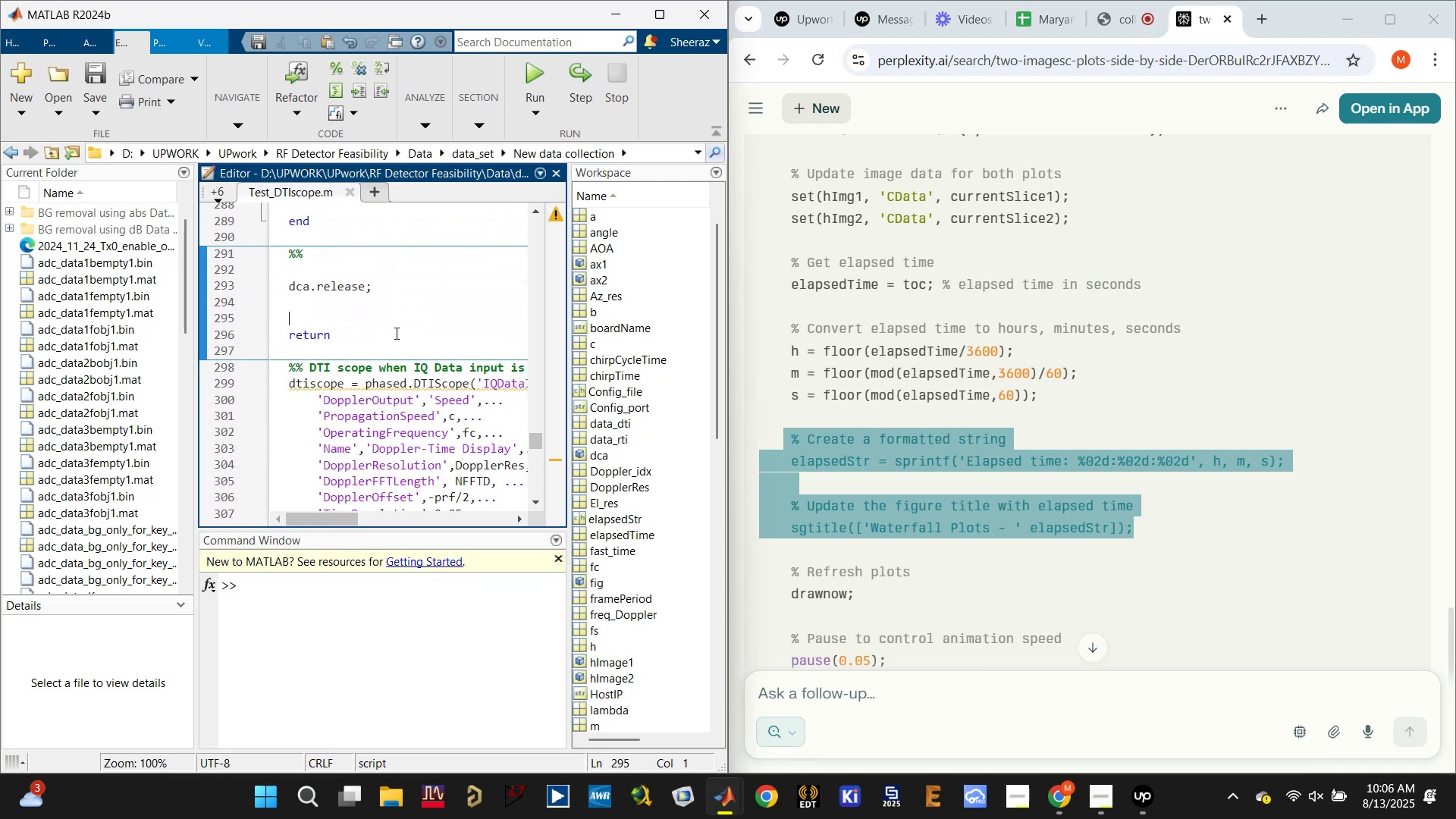 
scroll: coordinate [400, 352], scroll_direction: up, amount: 4.0
 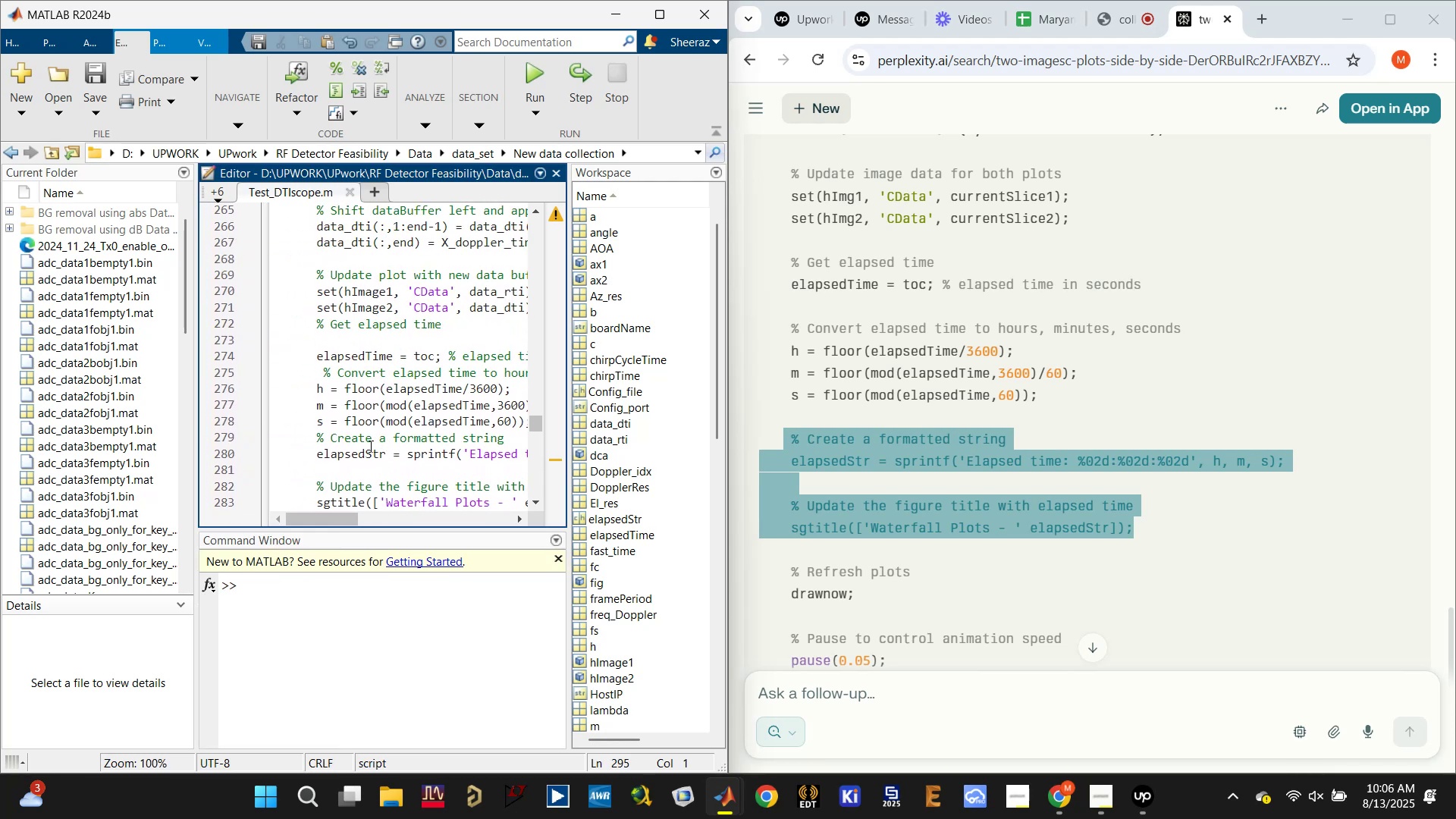 
double_click([366, 457])
 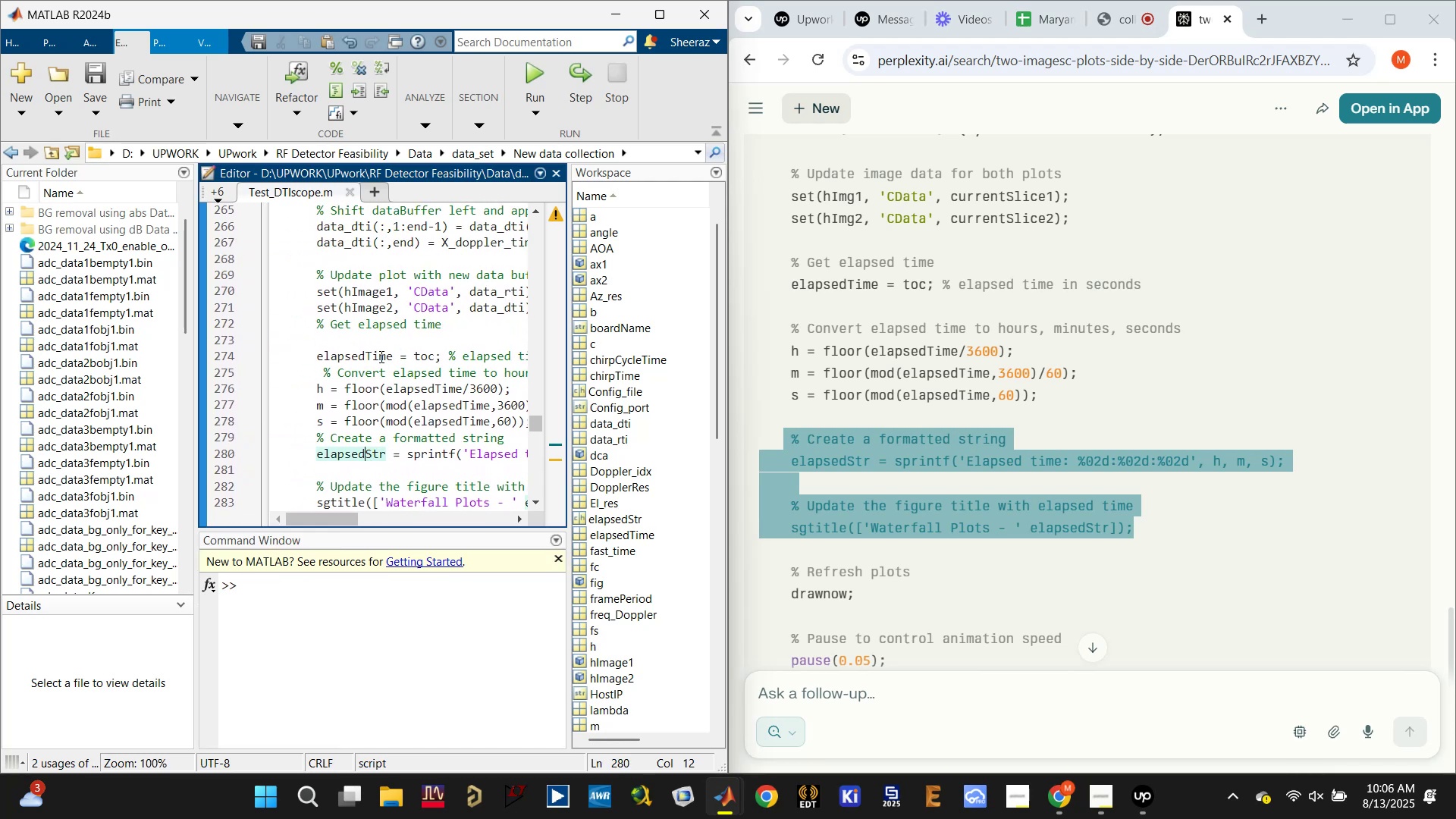 
left_click([376, 356])
 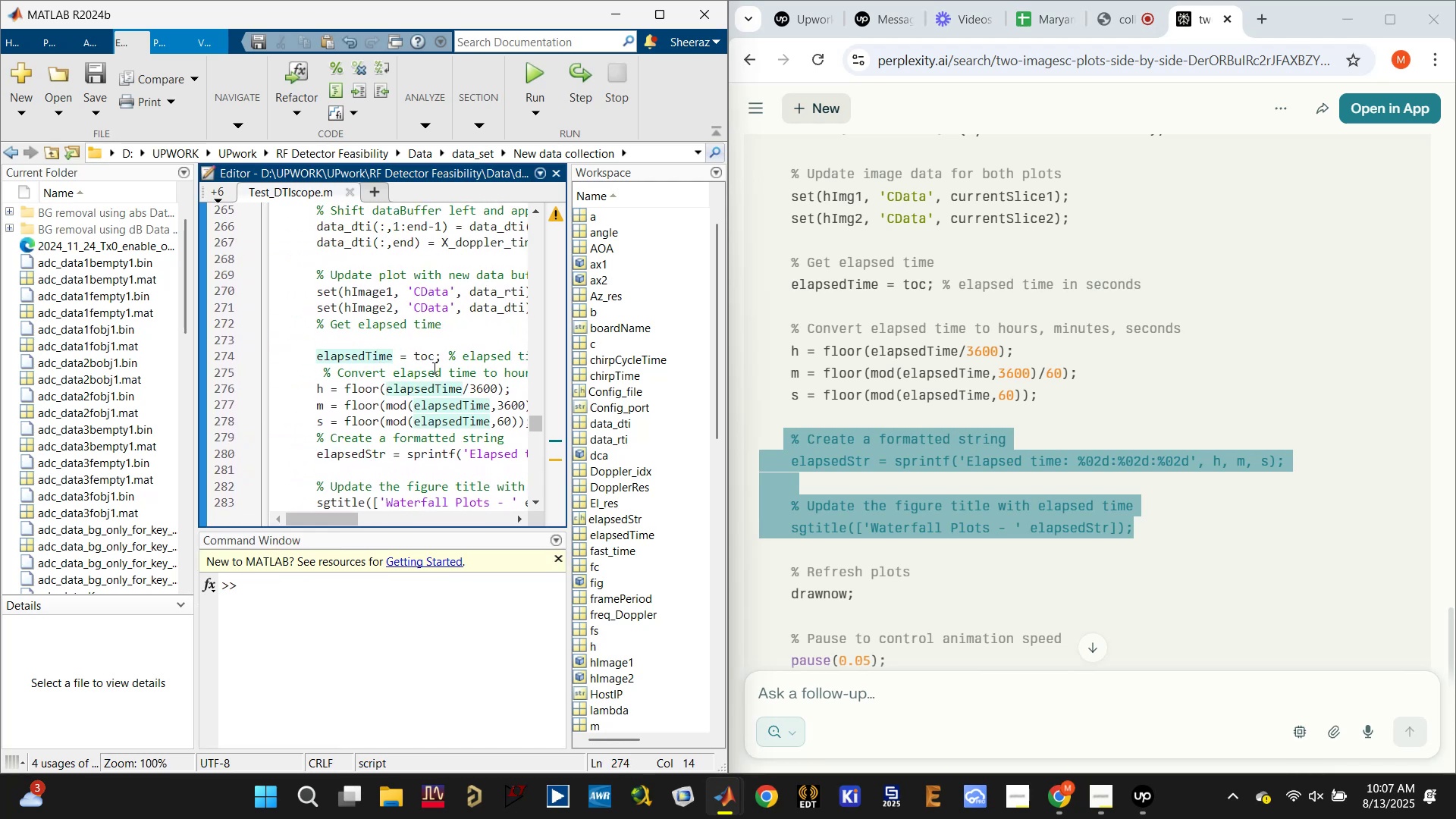 
scroll: coordinate [387, 377], scroll_direction: up, amount: 6.0
 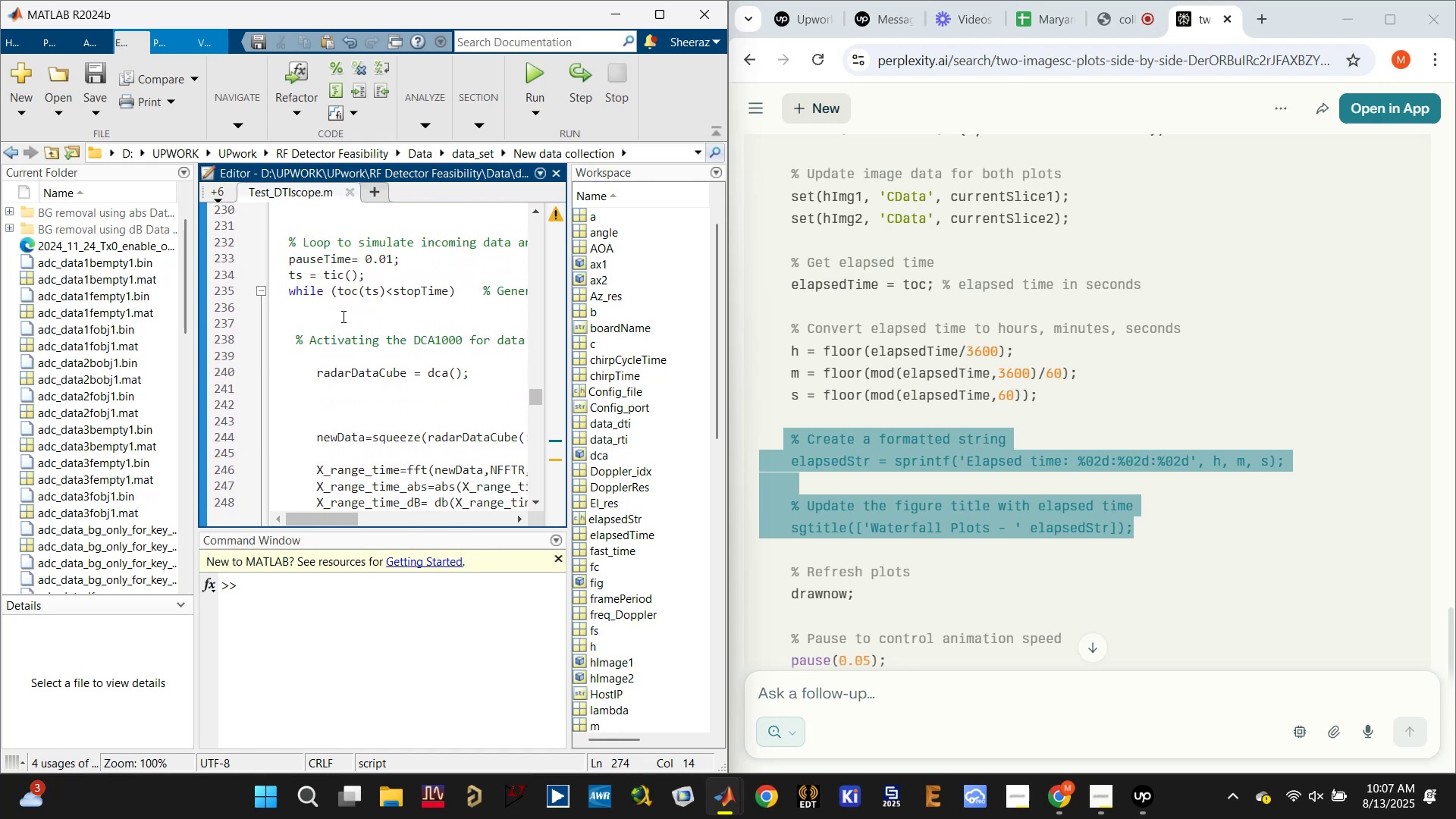 
left_click([337, 290])
 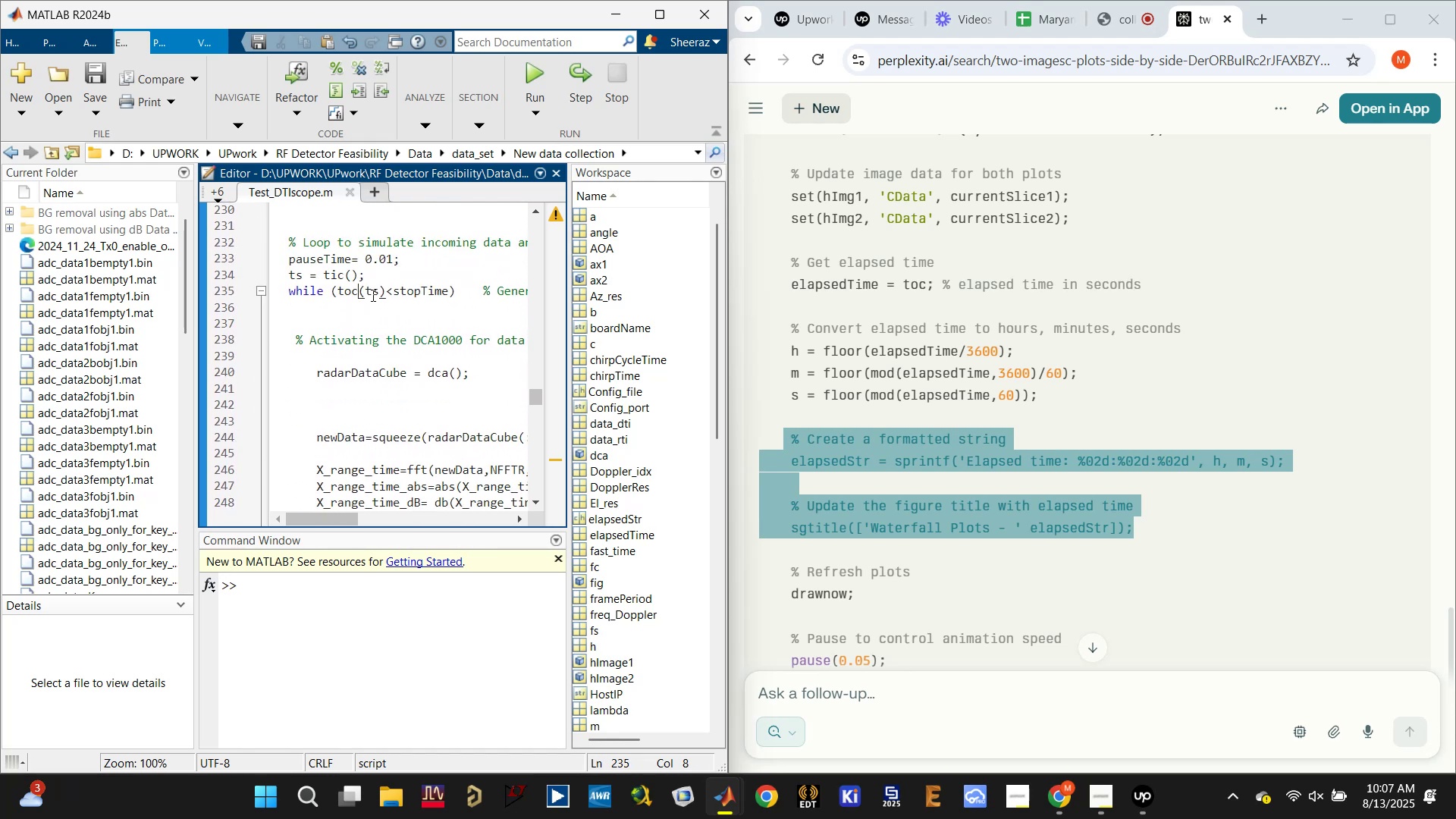 
double_click([375, 294])
 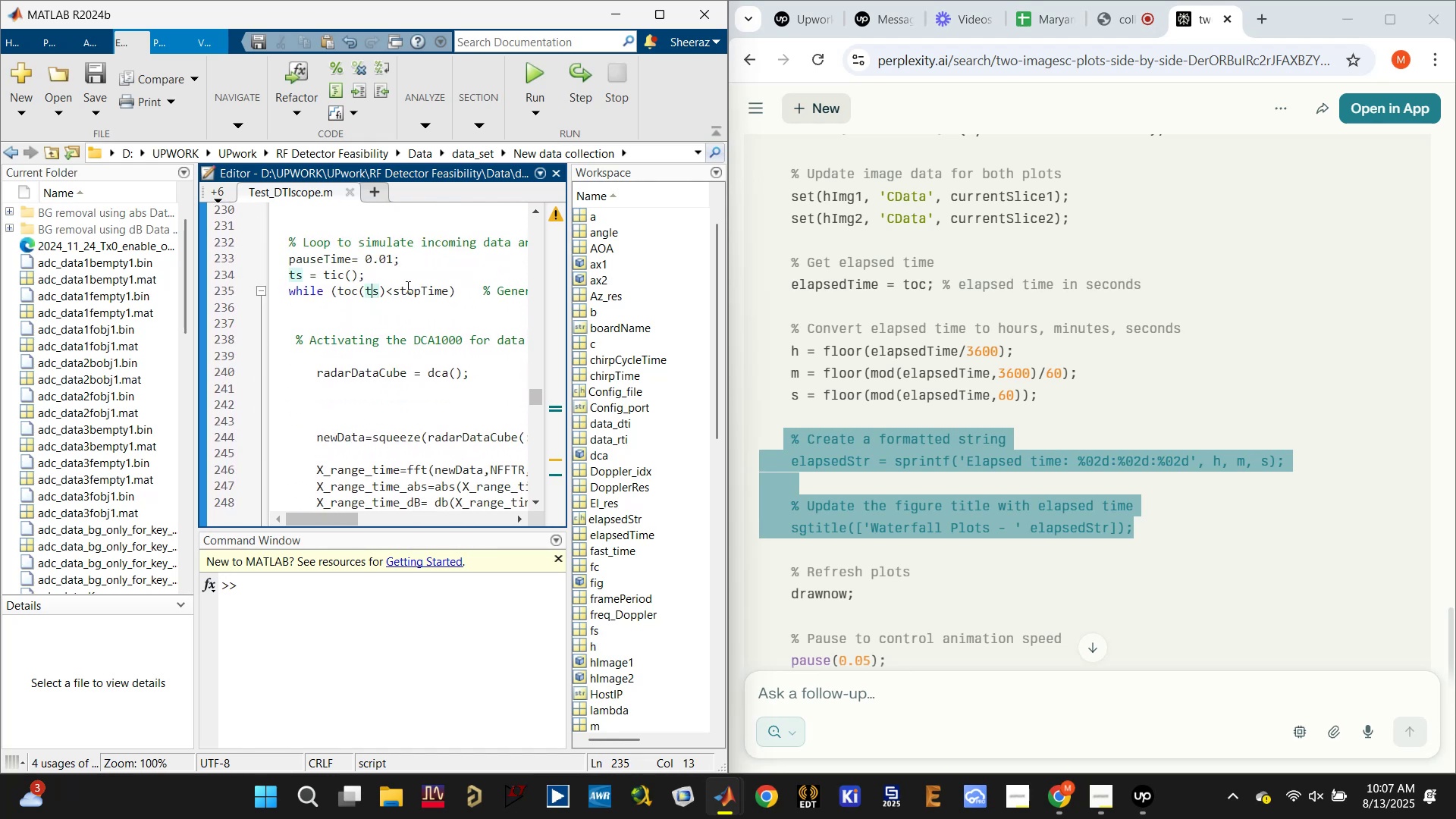 
left_click([409, 287])
 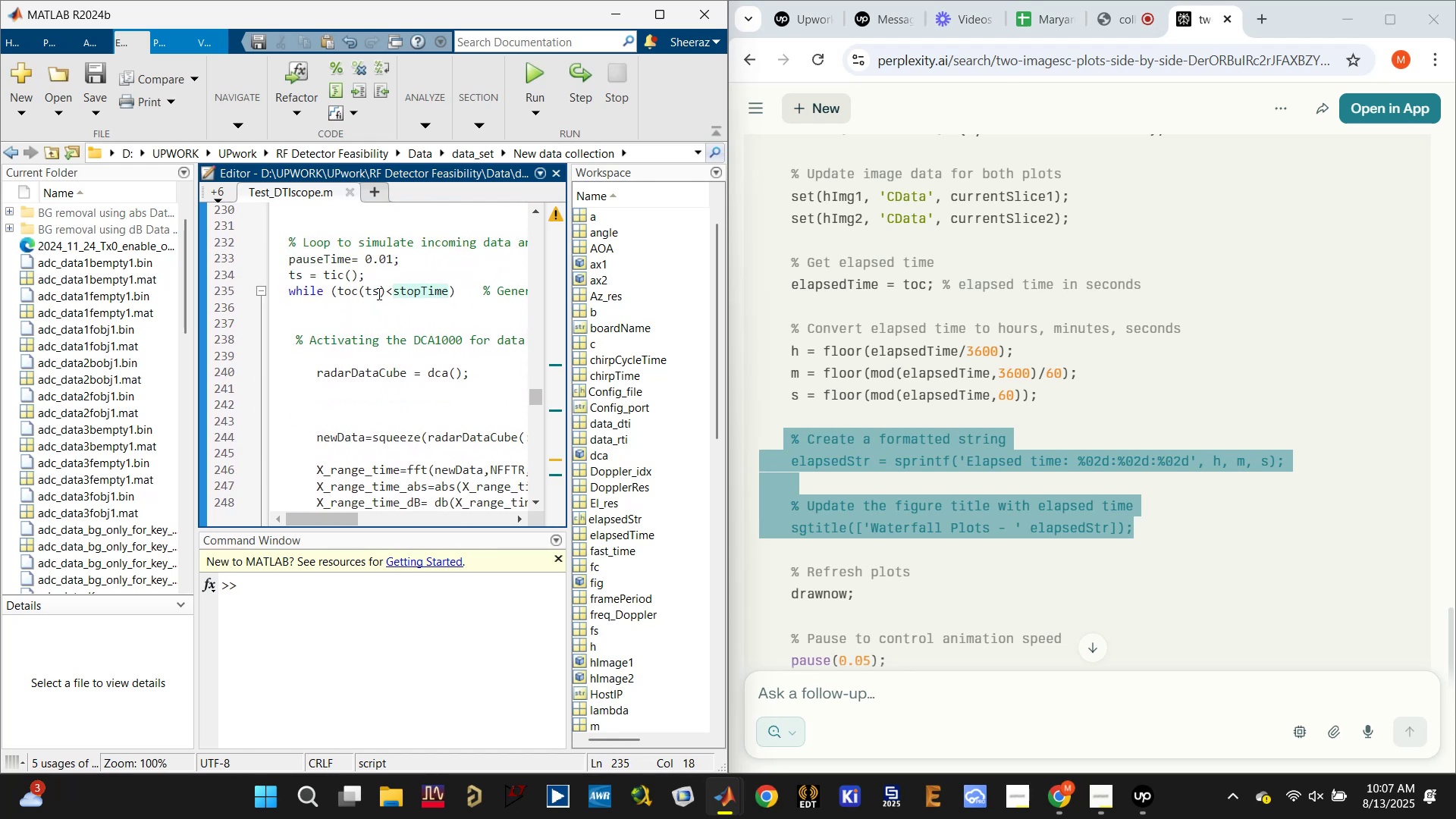 
left_click([365, 291])
 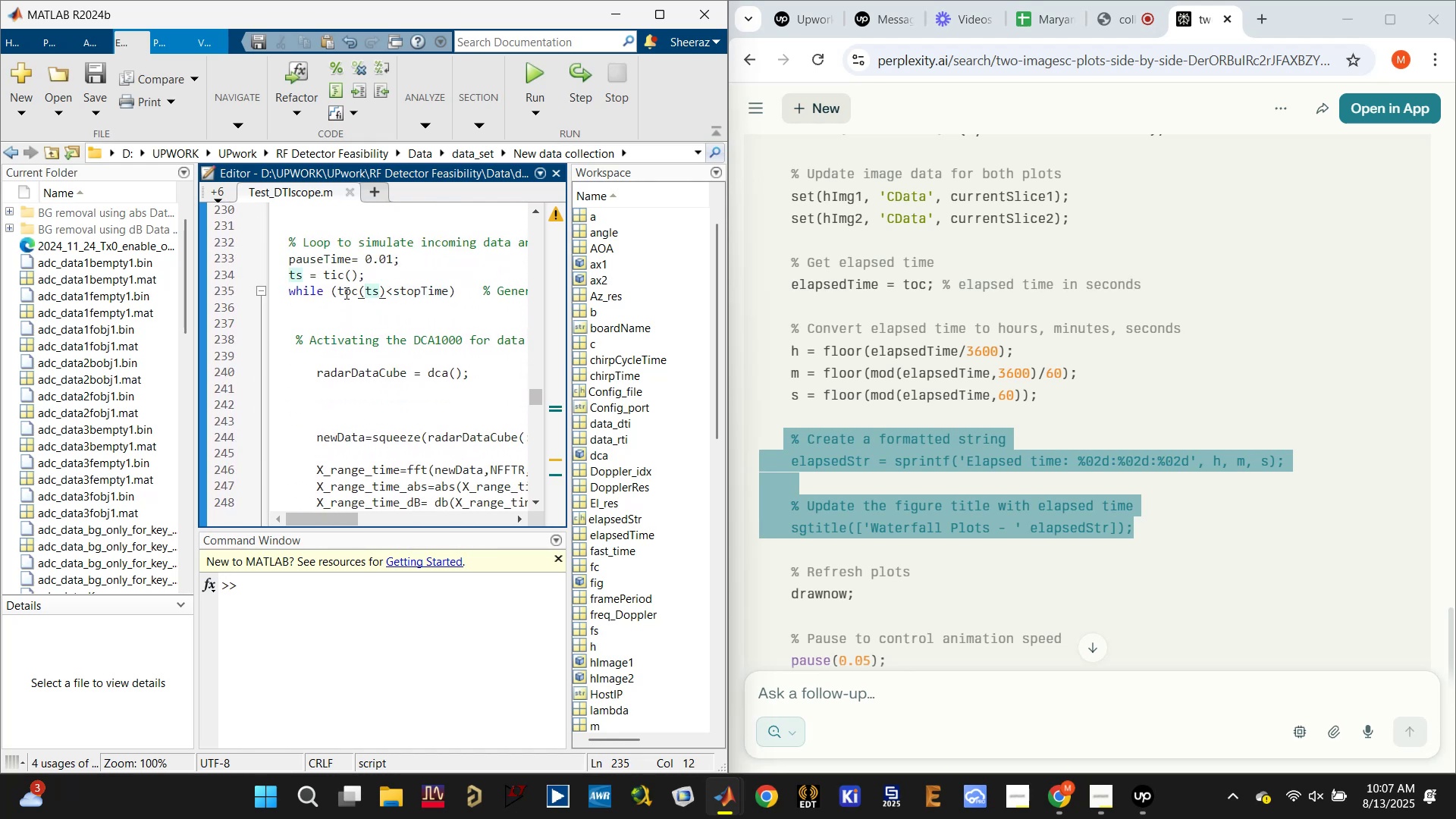 
left_click([350, 290])
 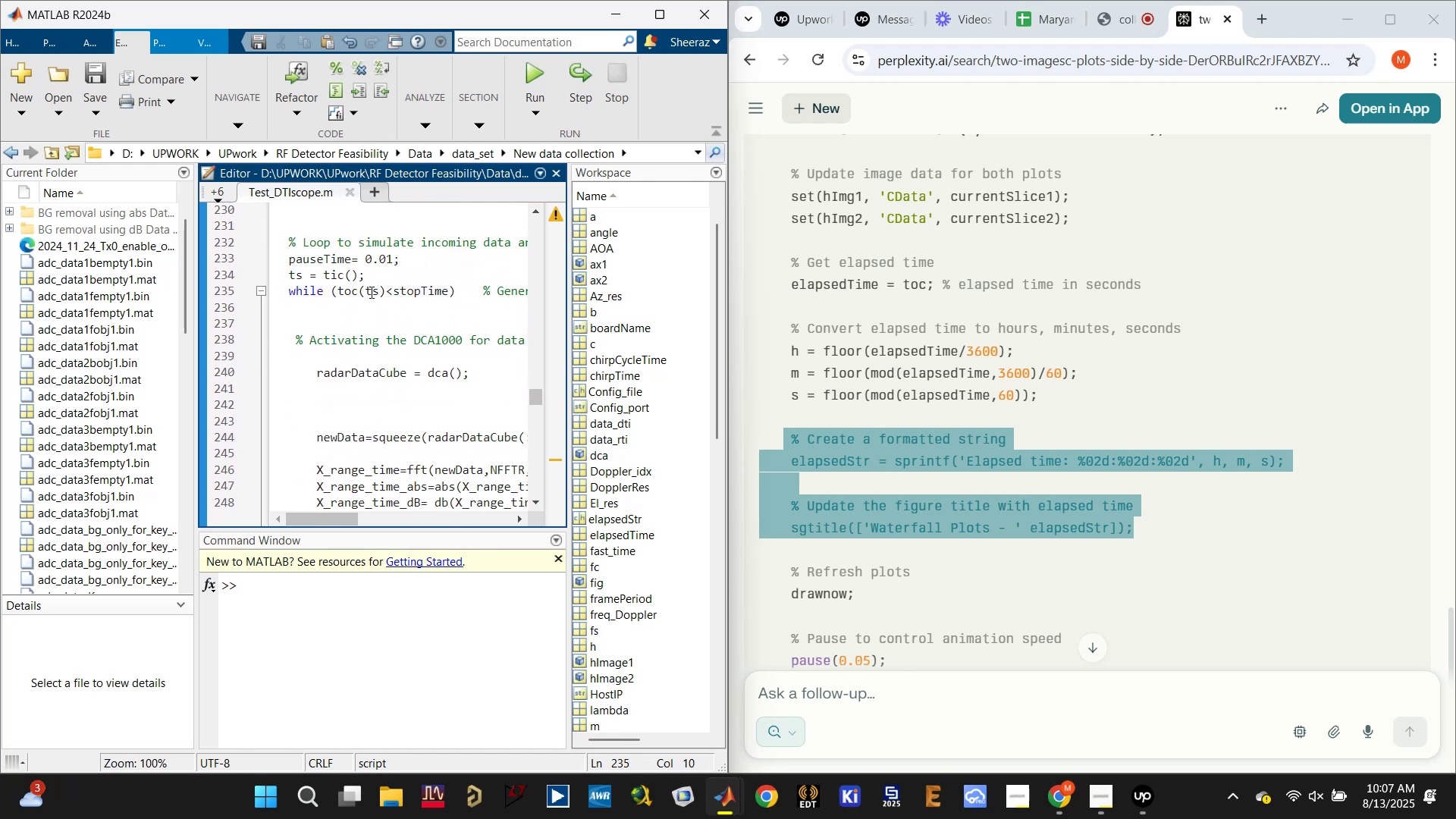 
left_click([370, 292])
 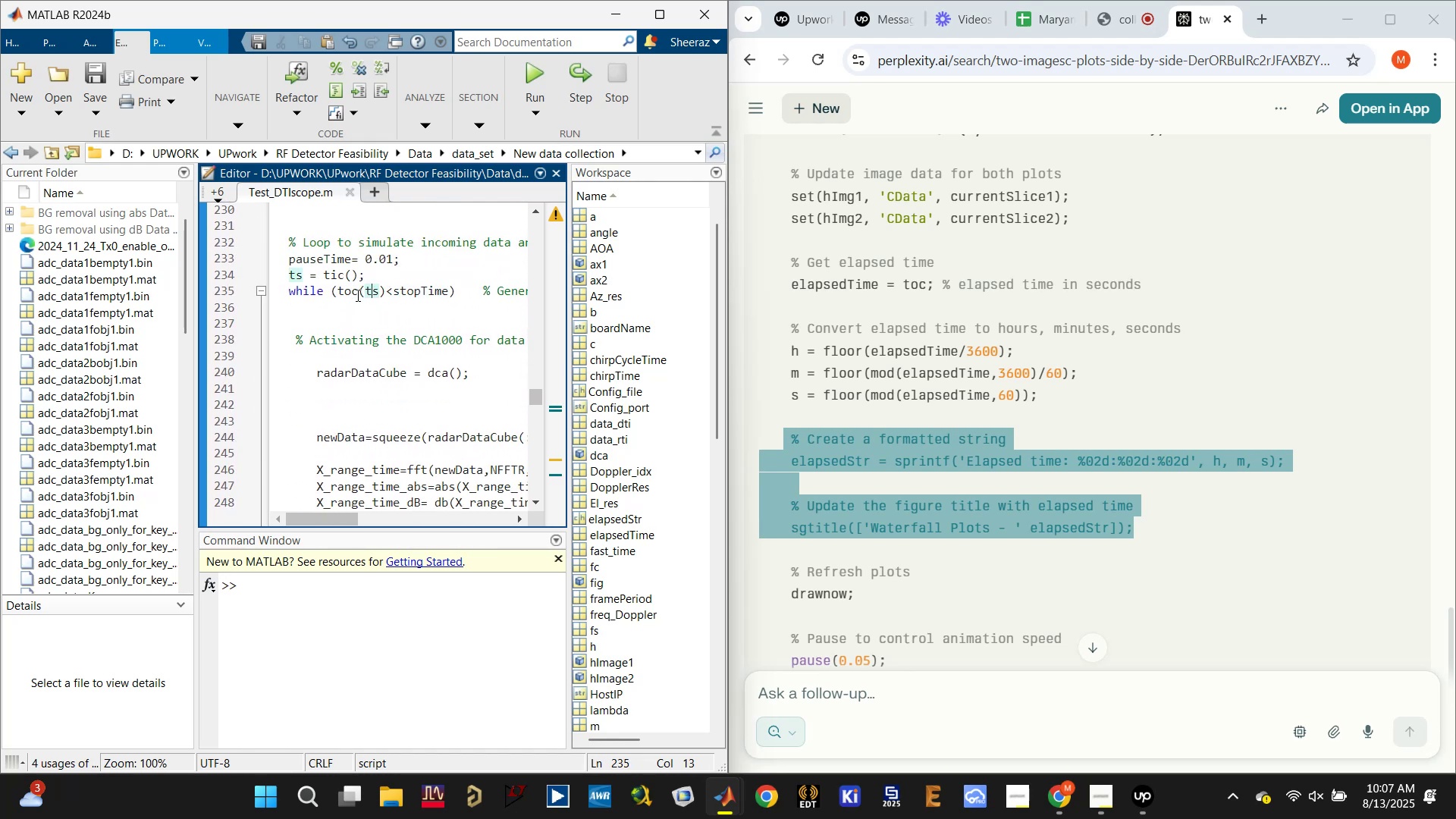 
left_click([350, 295])
 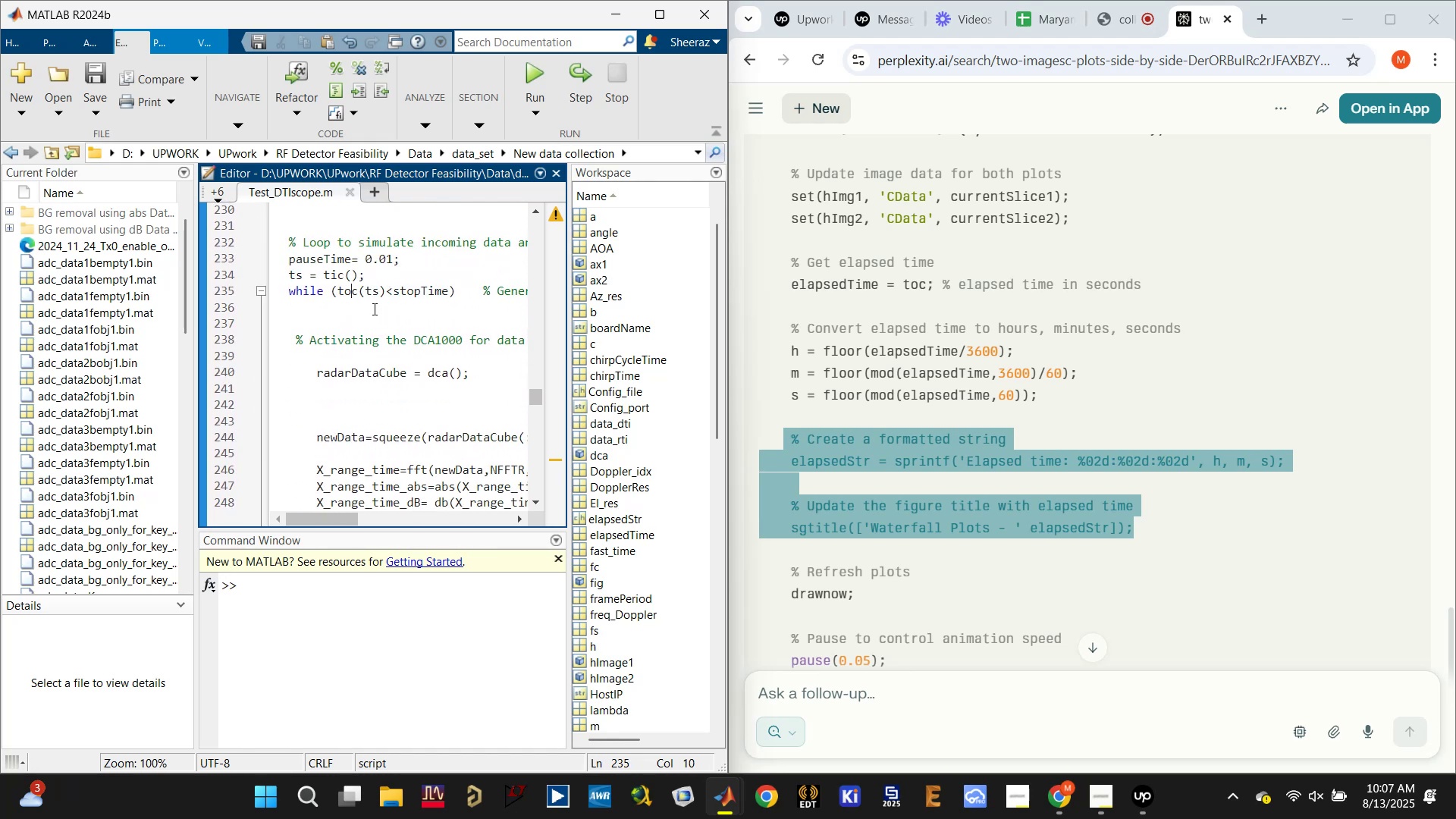 
scroll: coordinate [378, 388], scroll_direction: down, amount: 6.0
 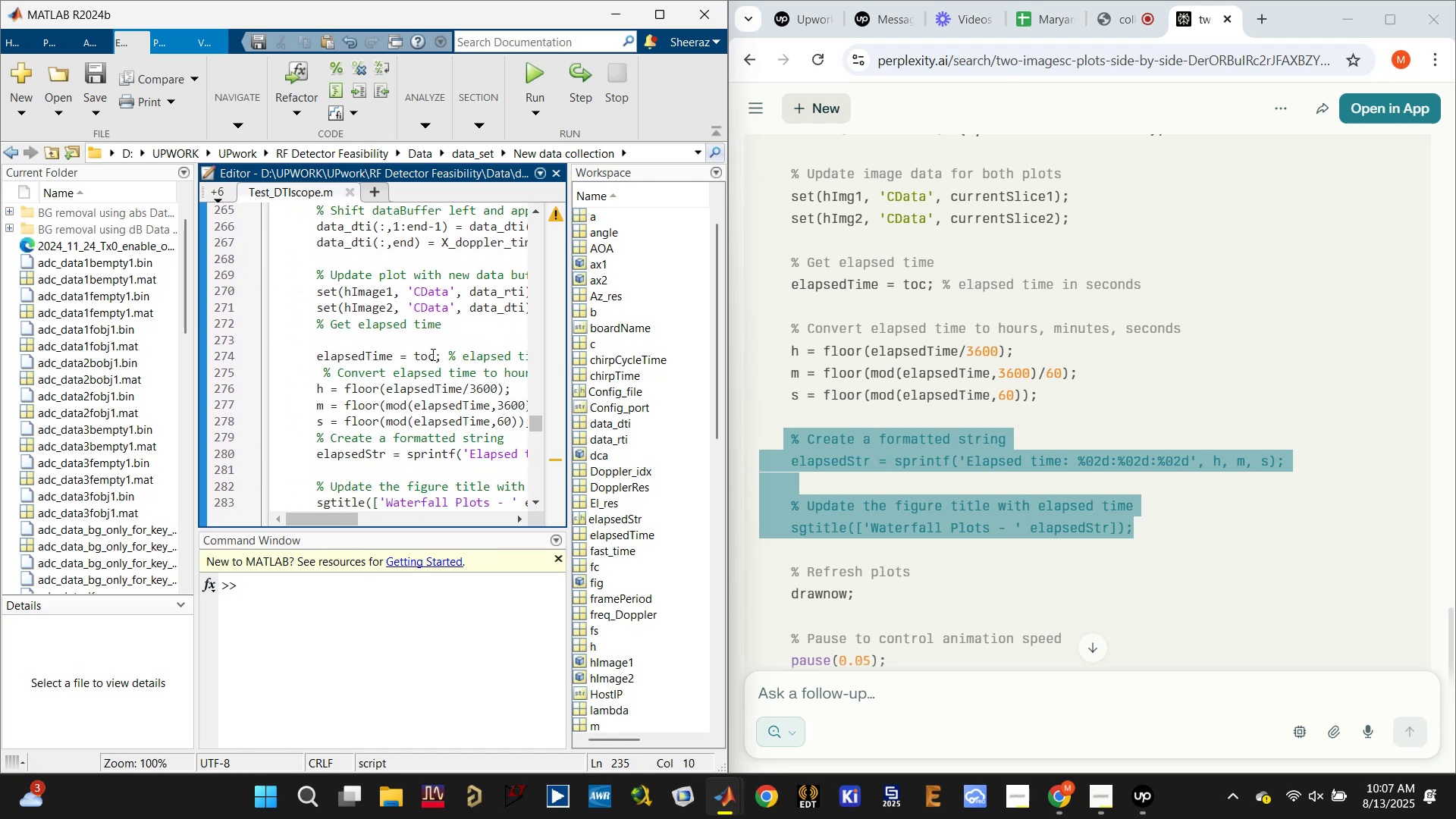 
left_click([434, 354])
 